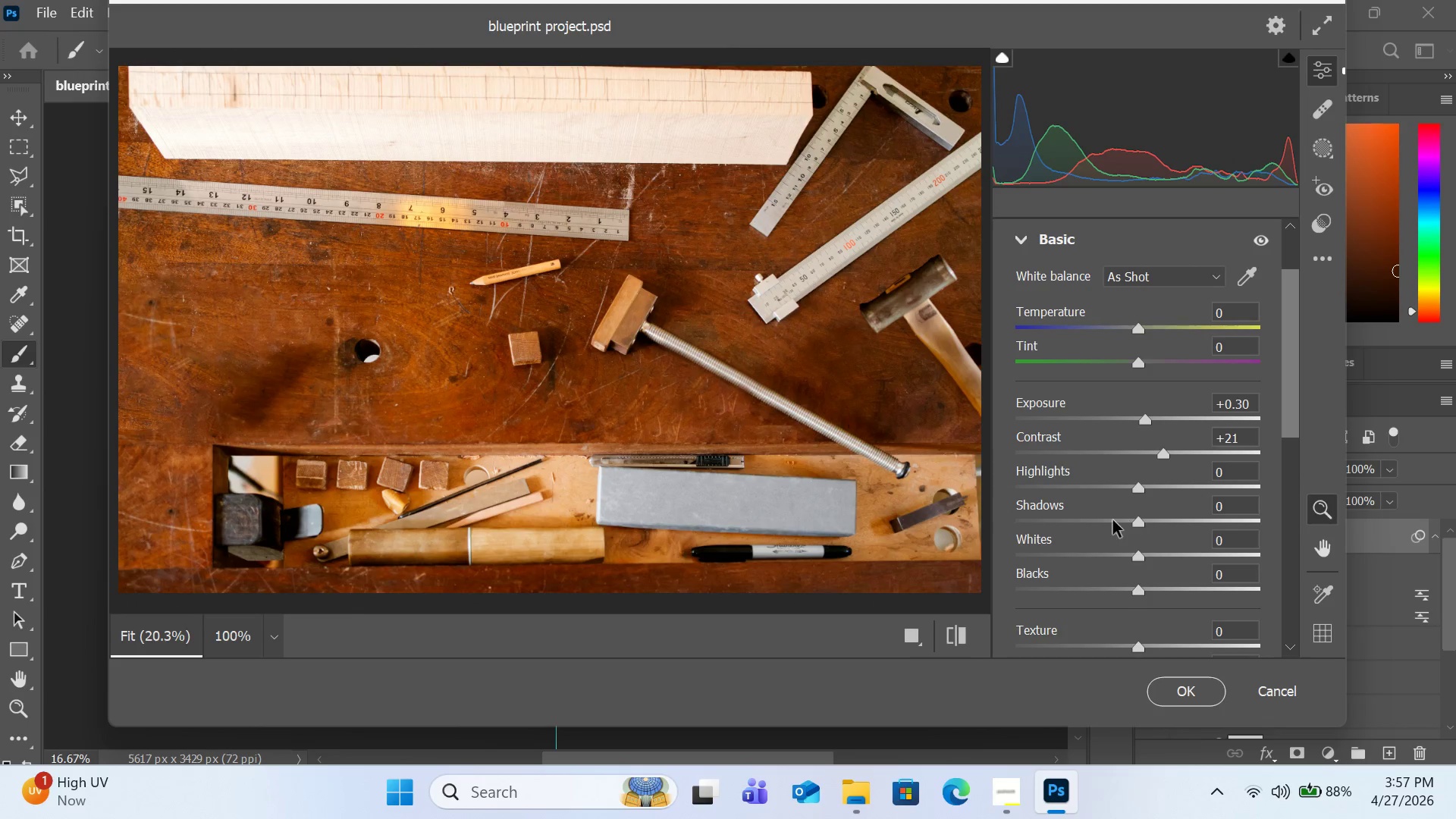 
scroll: coordinate [1128, 529], scroll_direction: down, amount: 1.0
 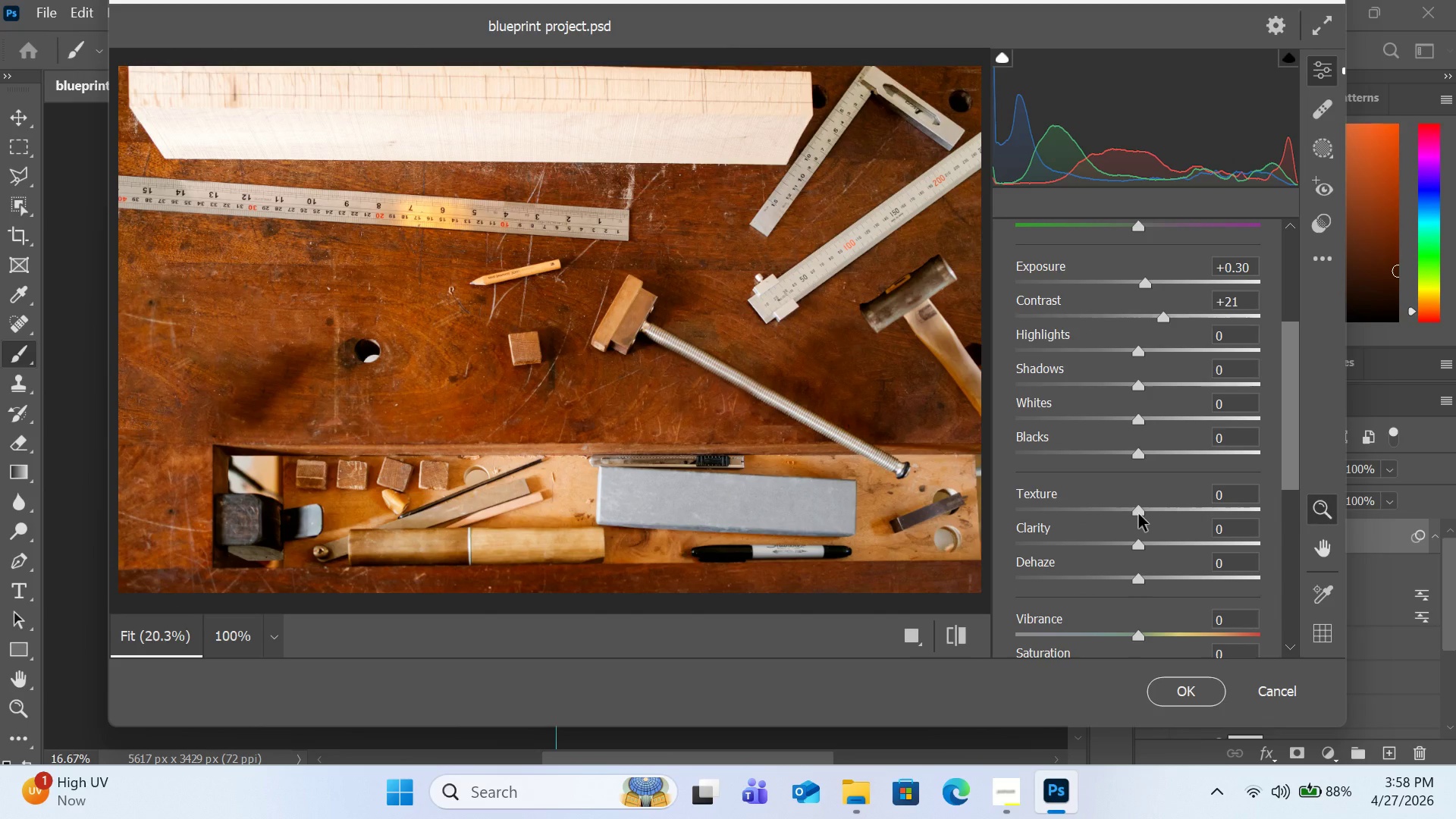 
left_click_drag(start_coordinate=[1138, 513], to_coordinate=[1156, 511])
 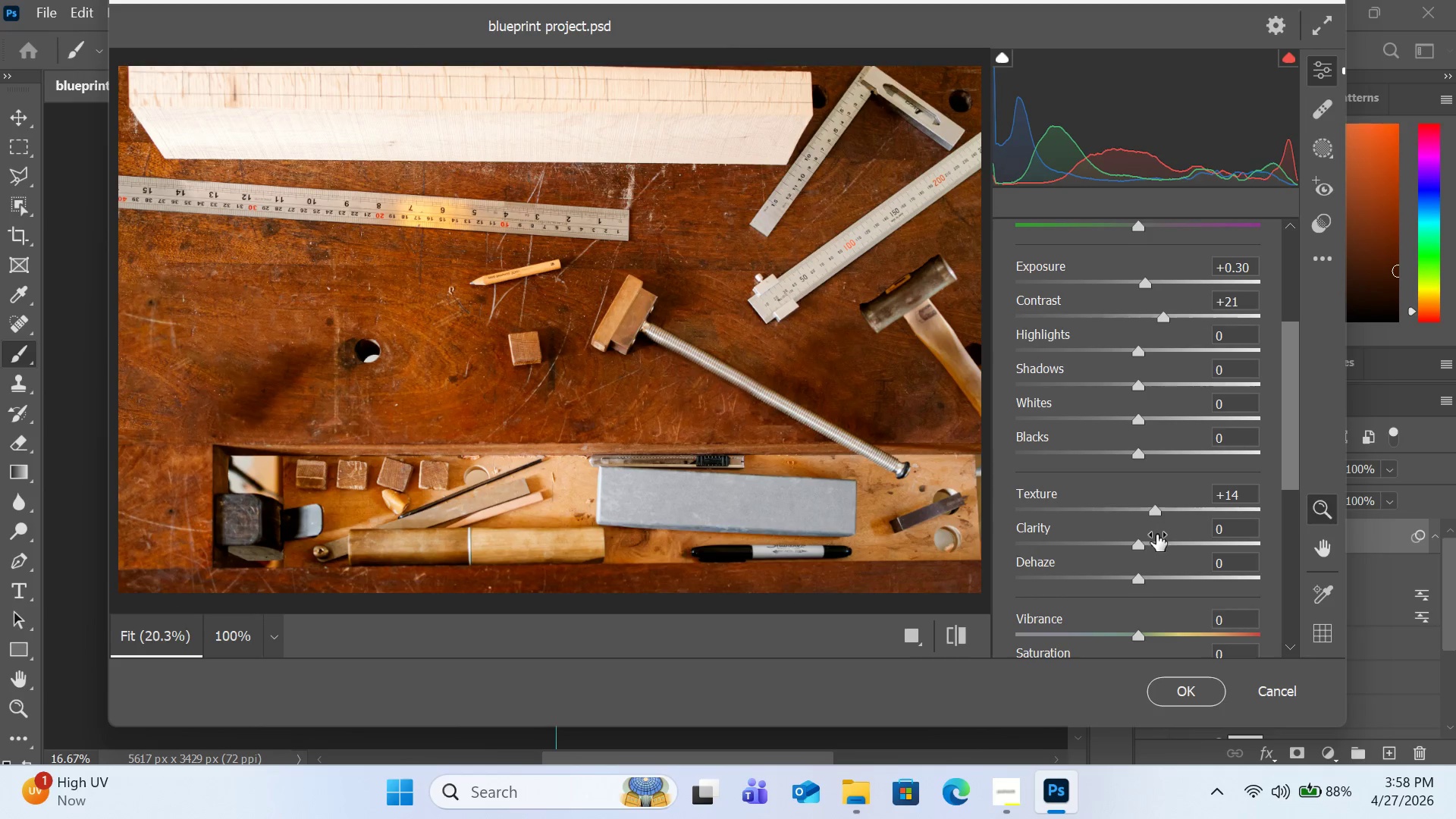 
left_click_drag(start_coordinate=[1137, 545], to_coordinate=[1153, 544])
 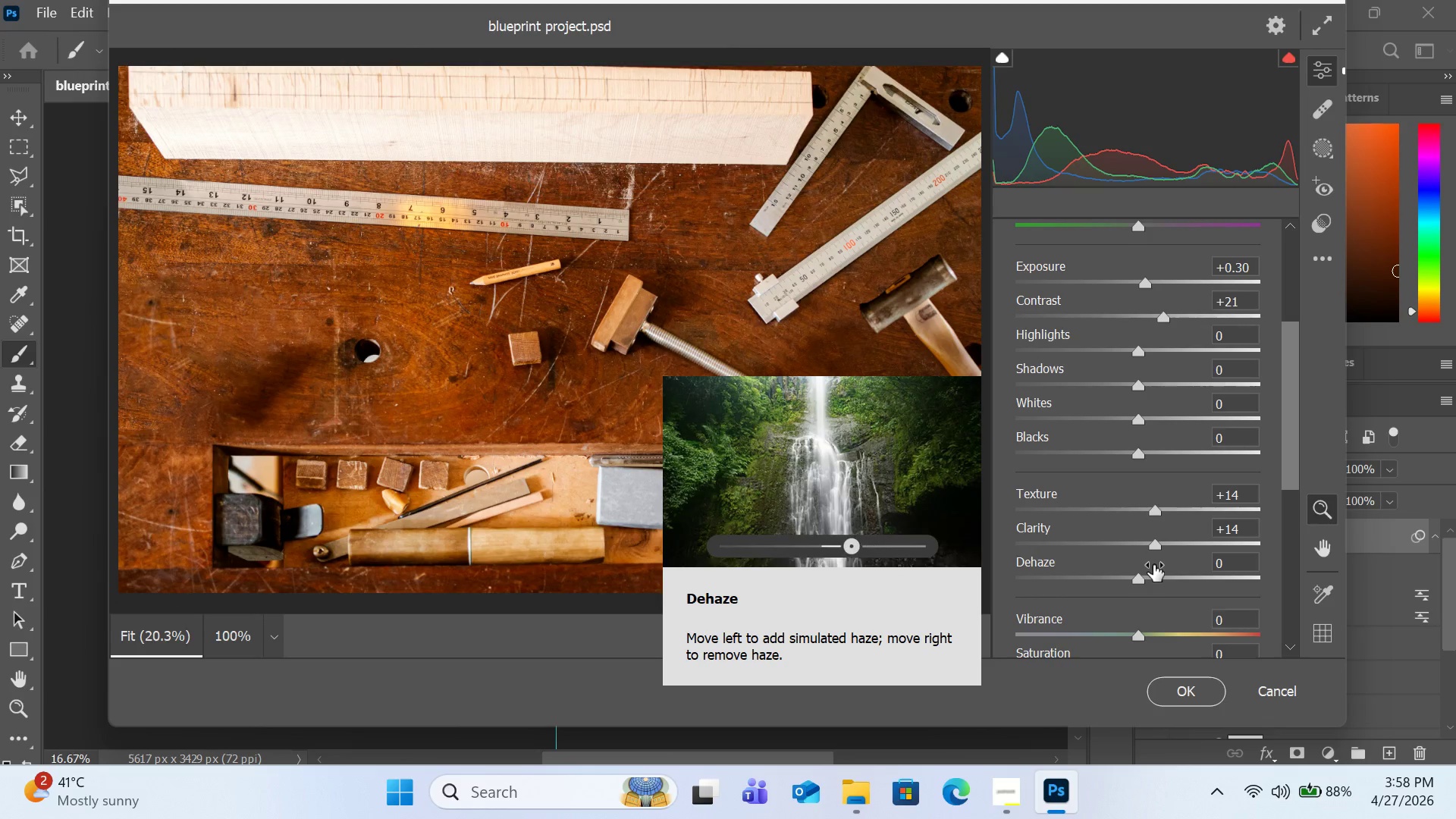 
wait(17.06)
 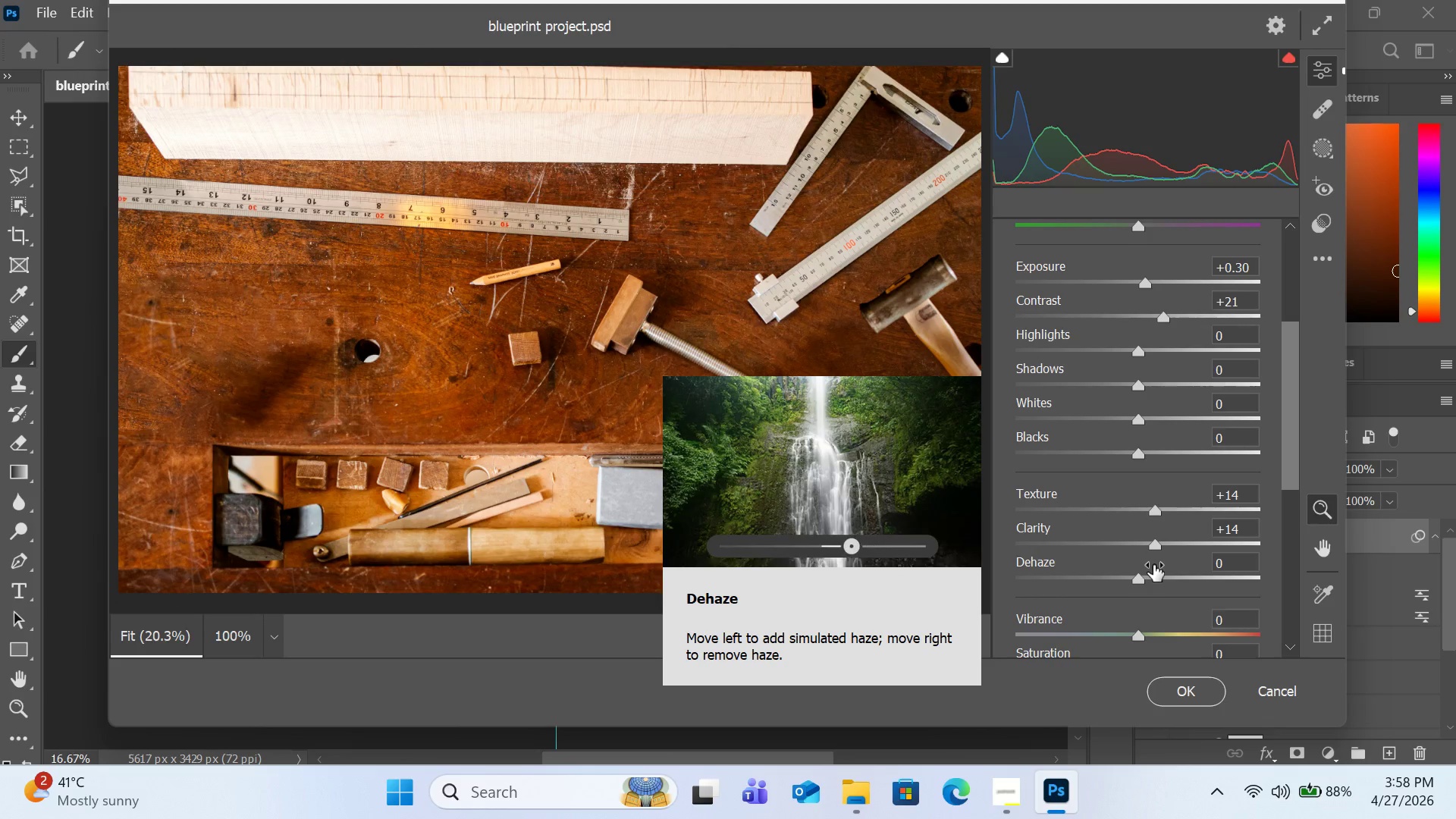 
scroll: coordinate [1105, 583], scroll_direction: down, amount: 3.0
 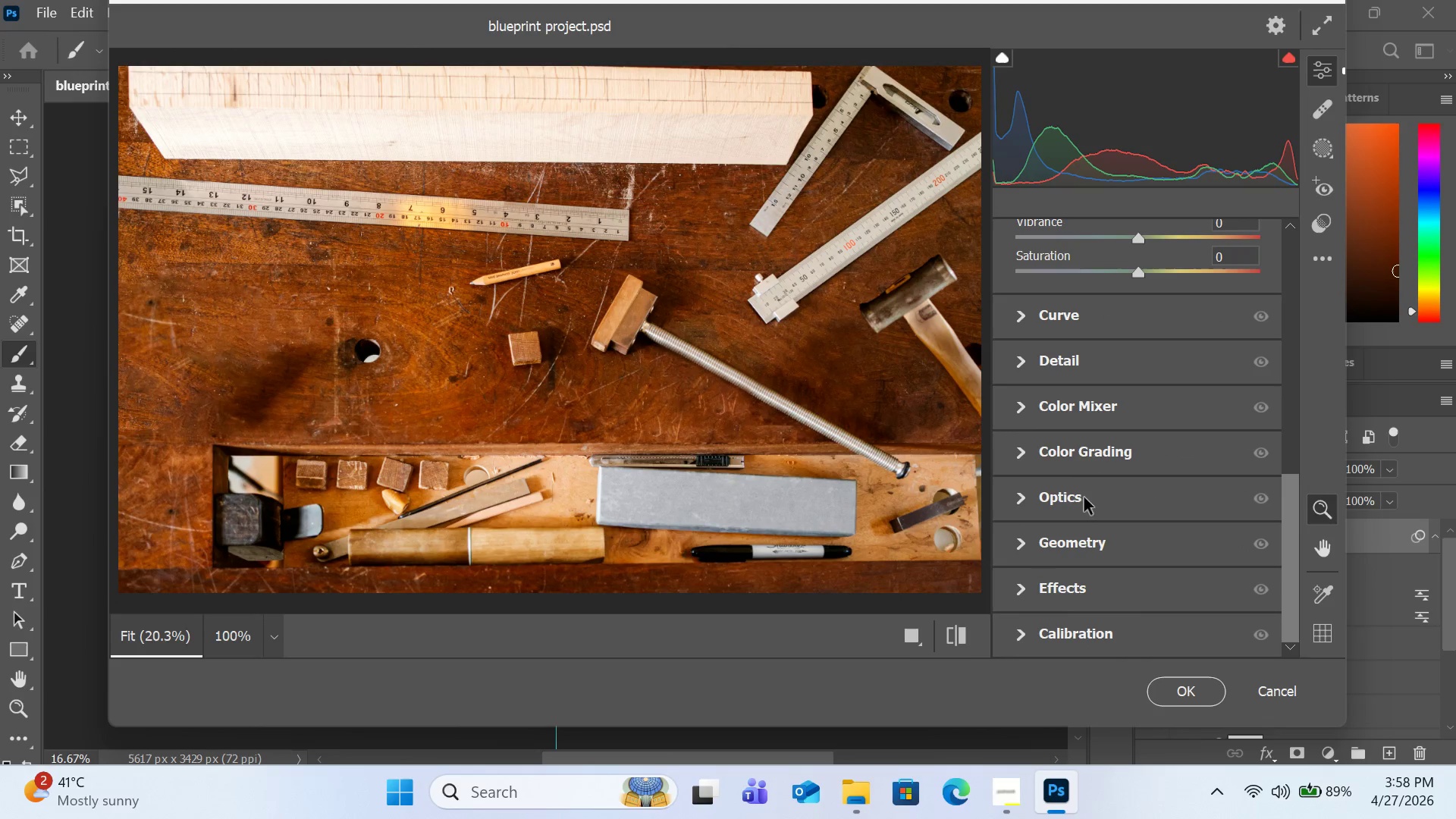 
left_click([1069, 455])
 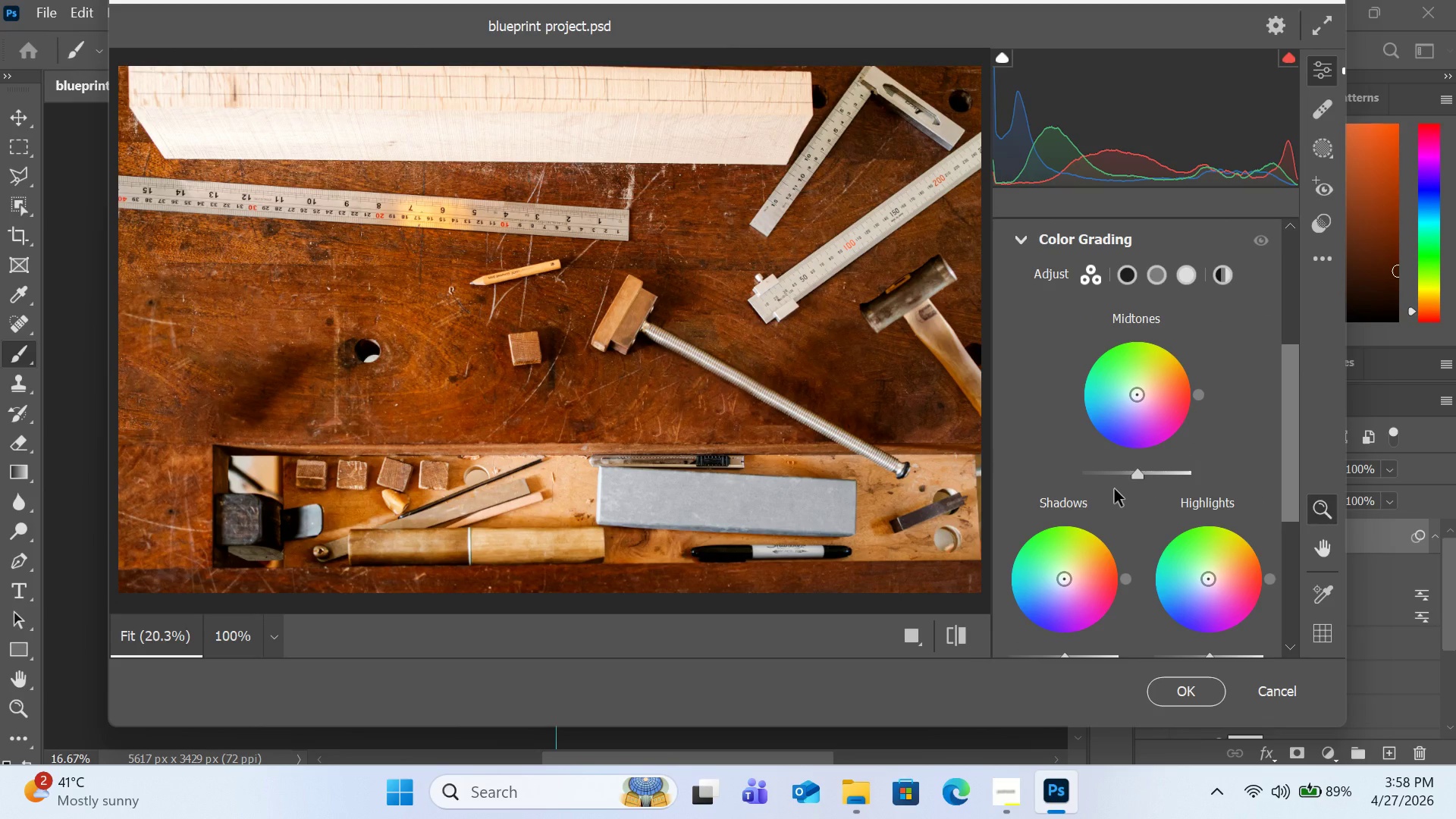 
scroll: coordinate [1114, 488], scroll_direction: down, amount: 1.0
 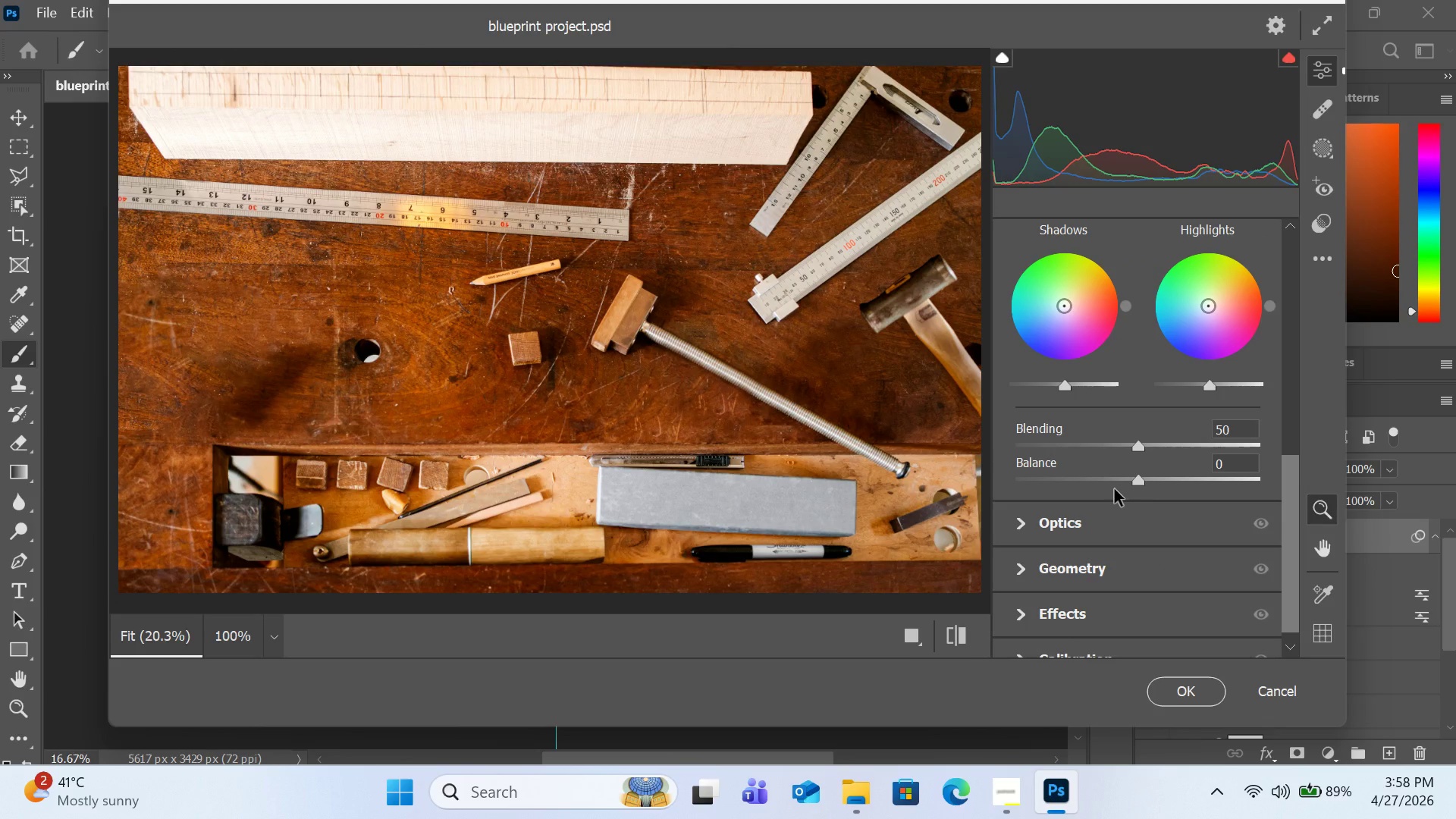 
wait(8.41)
 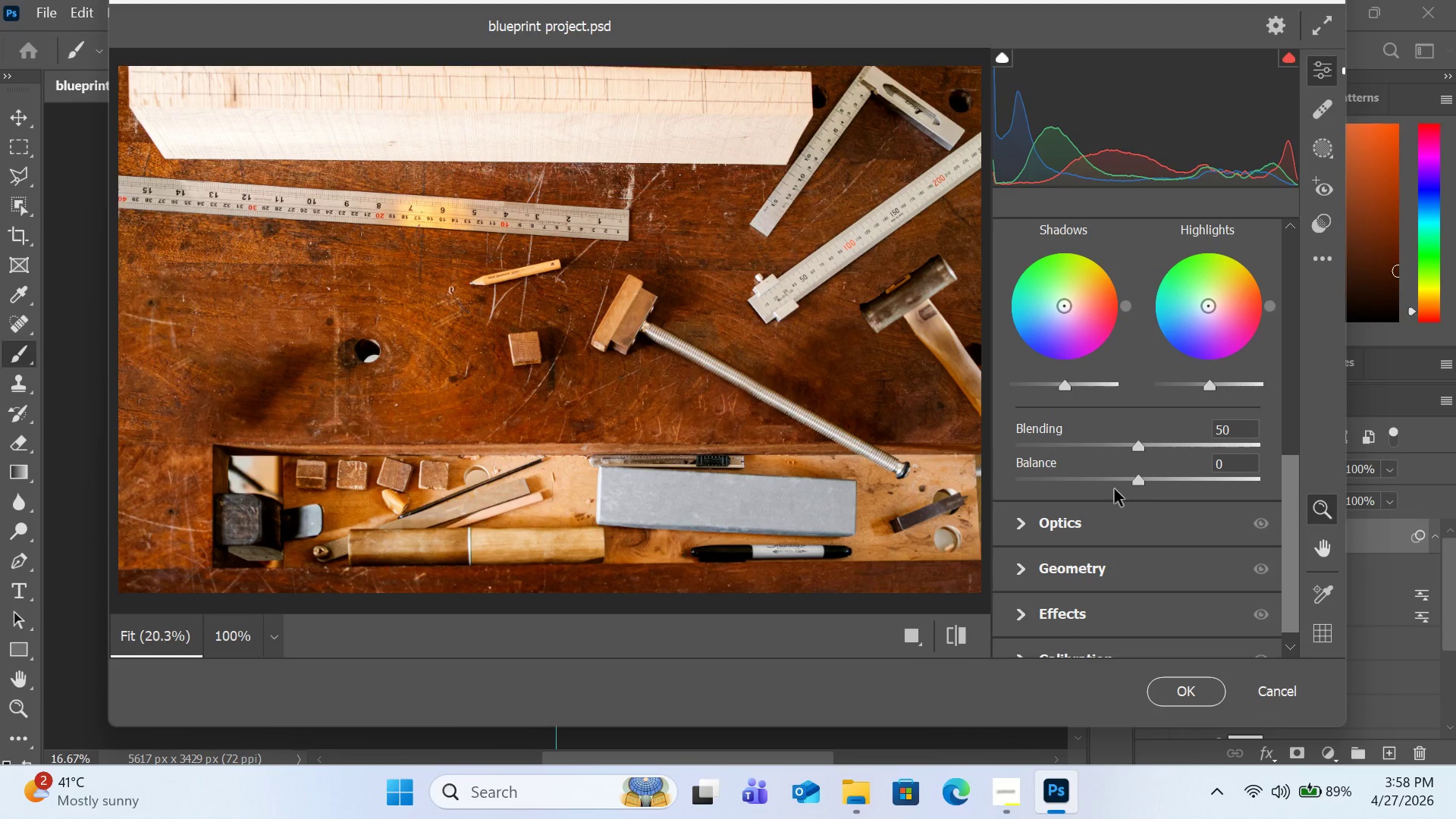 
left_click_drag(start_coordinate=[1211, 384], to_coordinate=[1185, 390])
 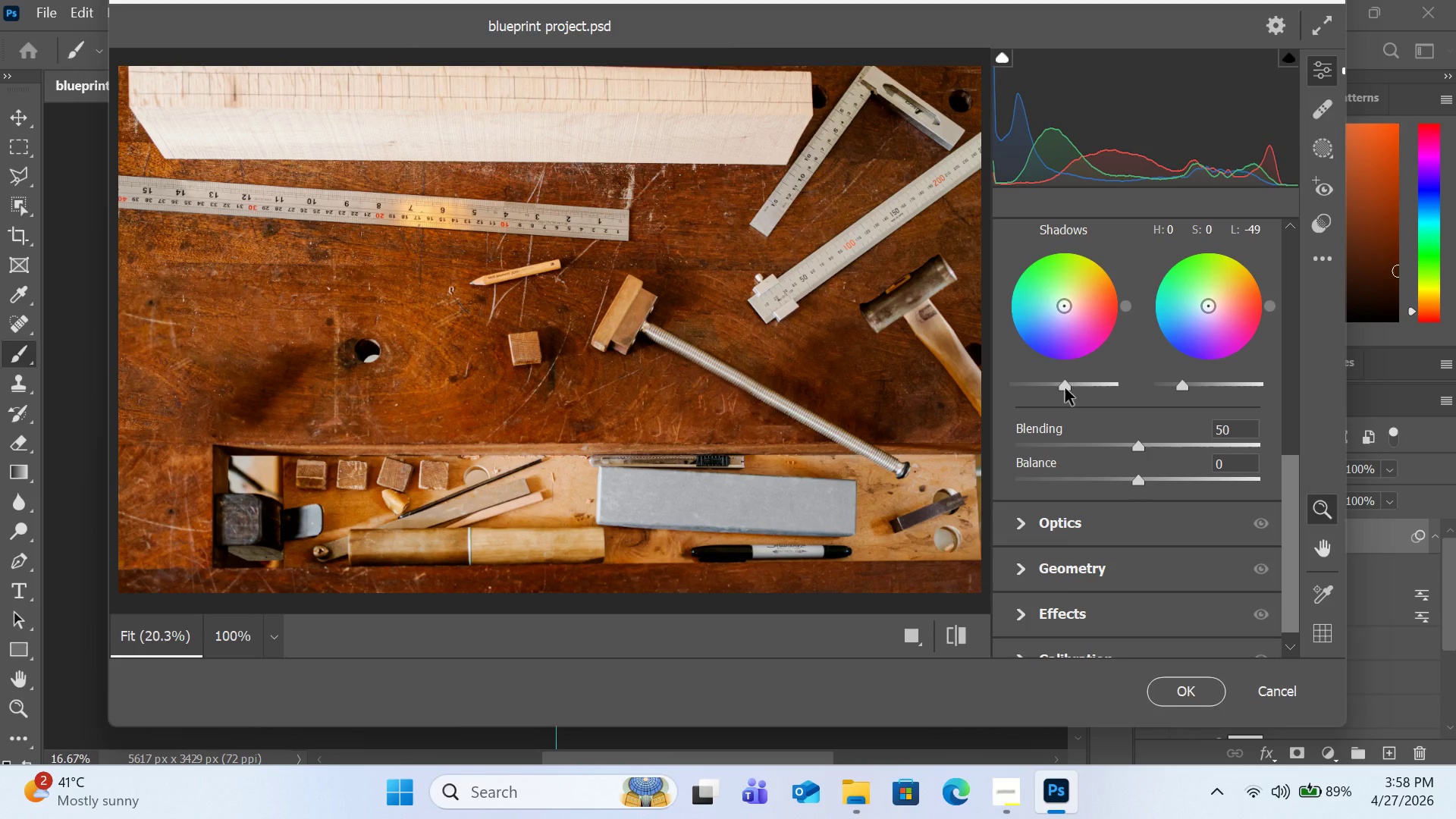 
left_click_drag(start_coordinate=[1065, 388], to_coordinate=[1046, 389])
 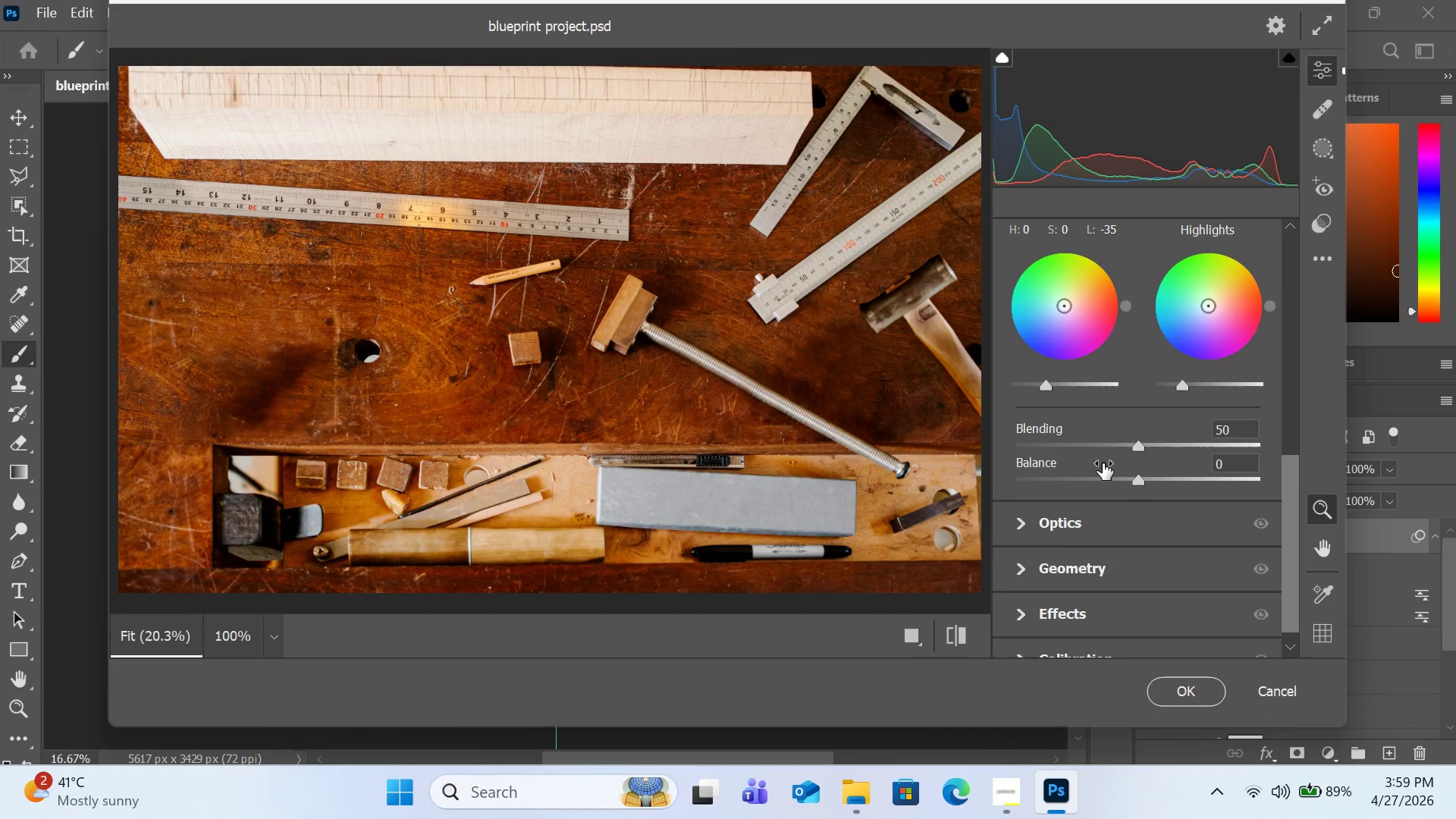 
left_click([1191, 691])
 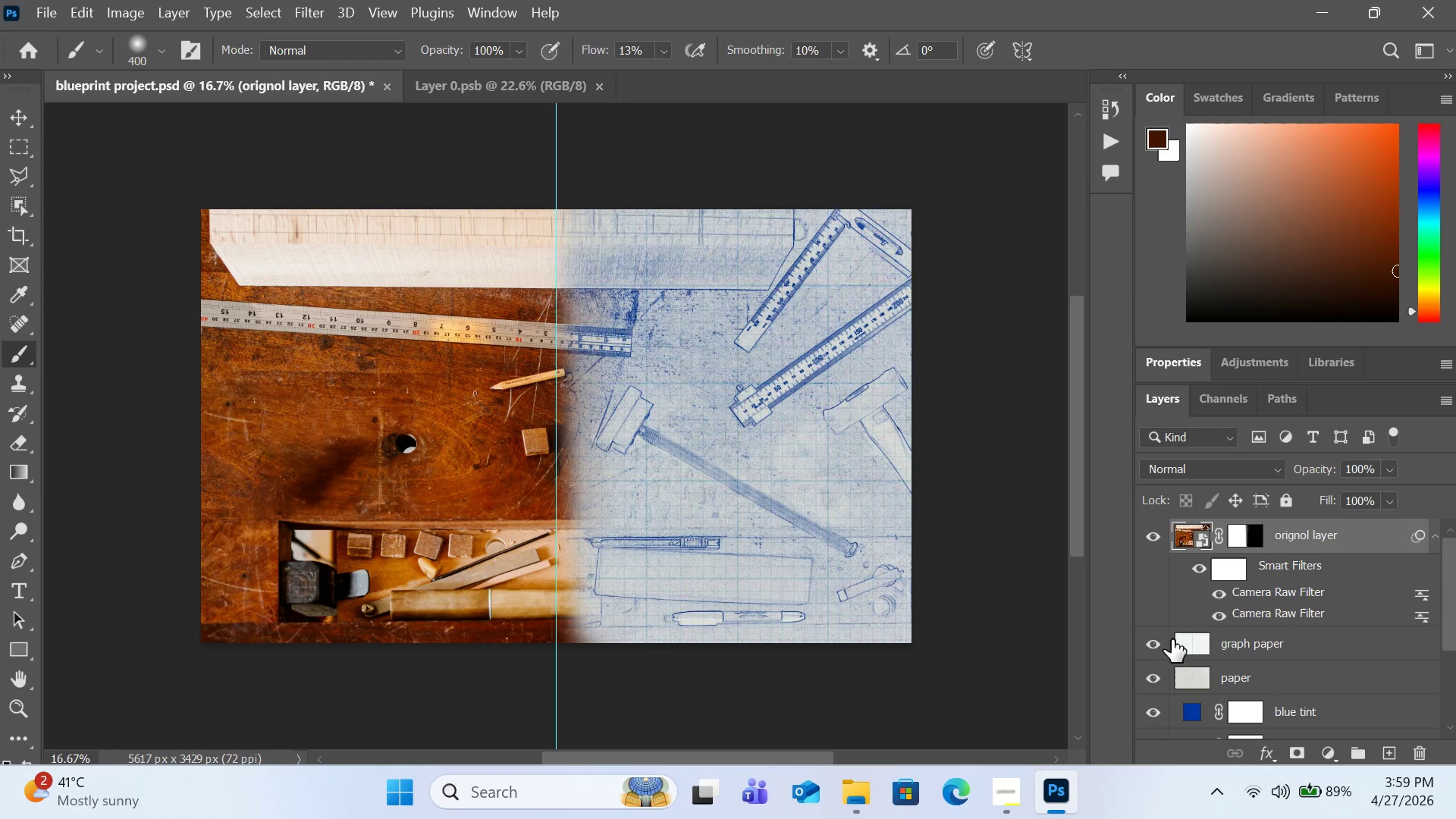 
wait(17.11)
 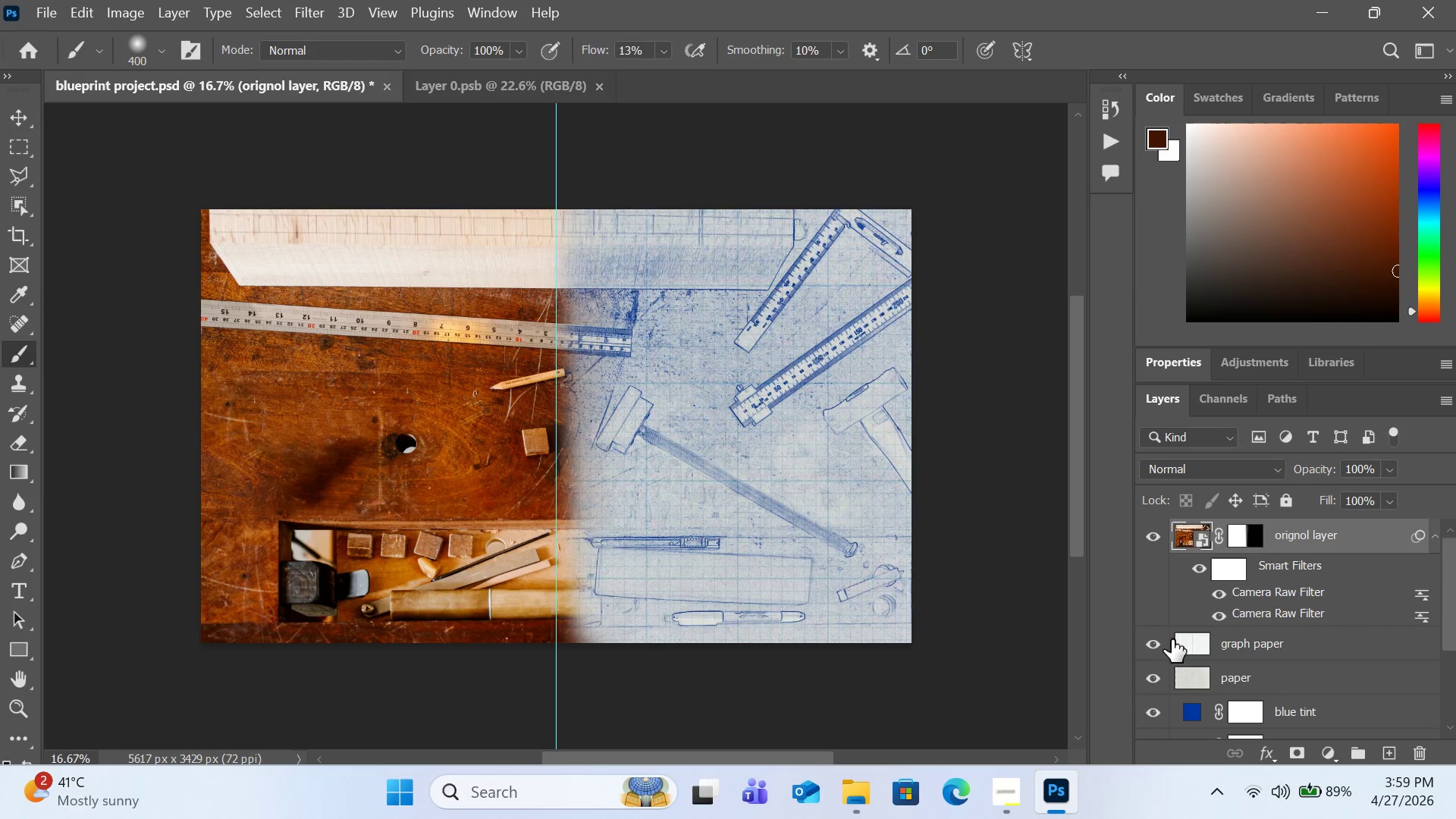 
left_click([1238, 534])
 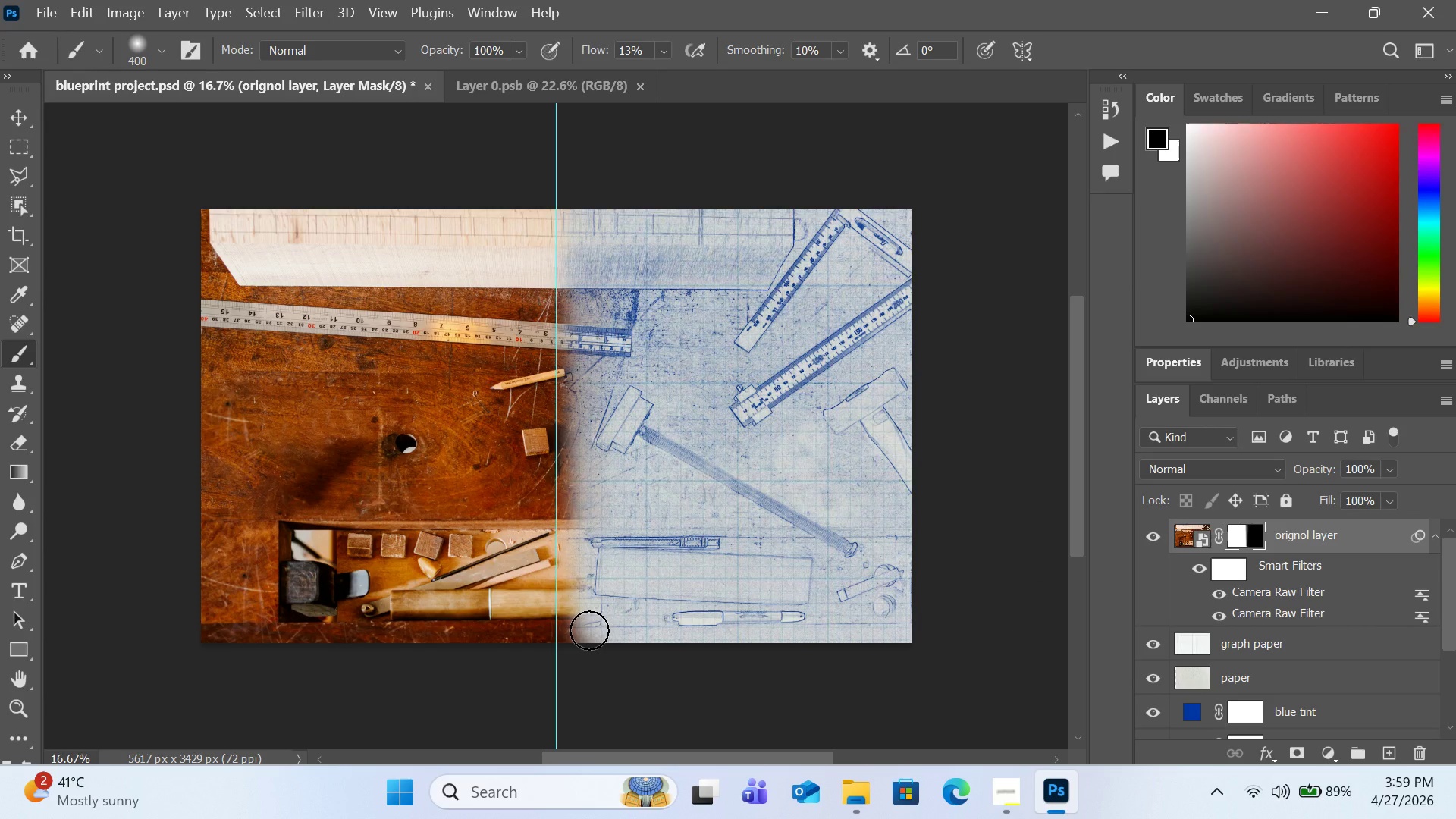 
left_click_drag(start_coordinate=[589, 630], to_coordinate=[579, 701])
 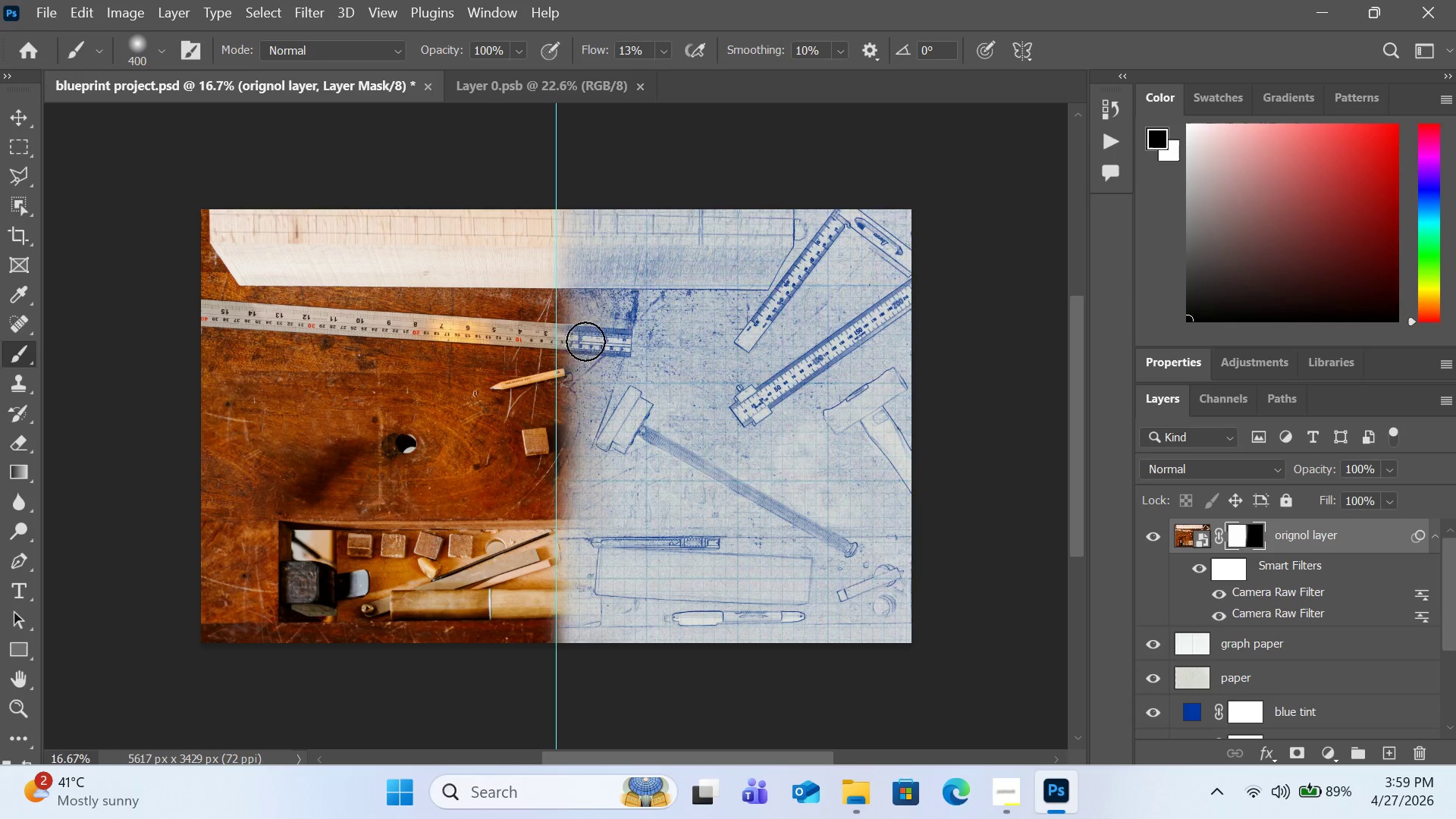 
left_click_drag(start_coordinate=[585, 287], to_coordinate=[591, 700])
 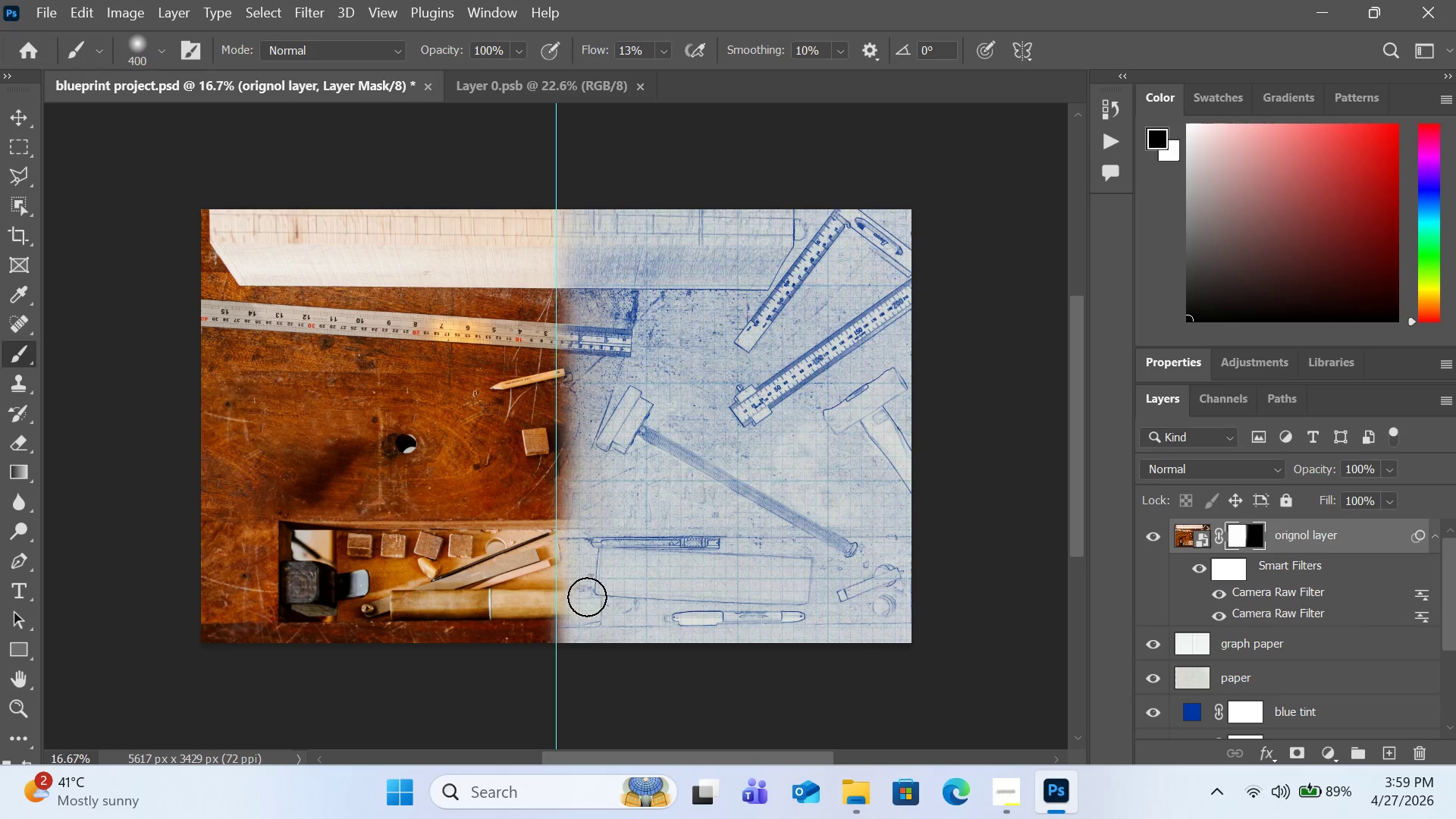 
key(Control+Z)
 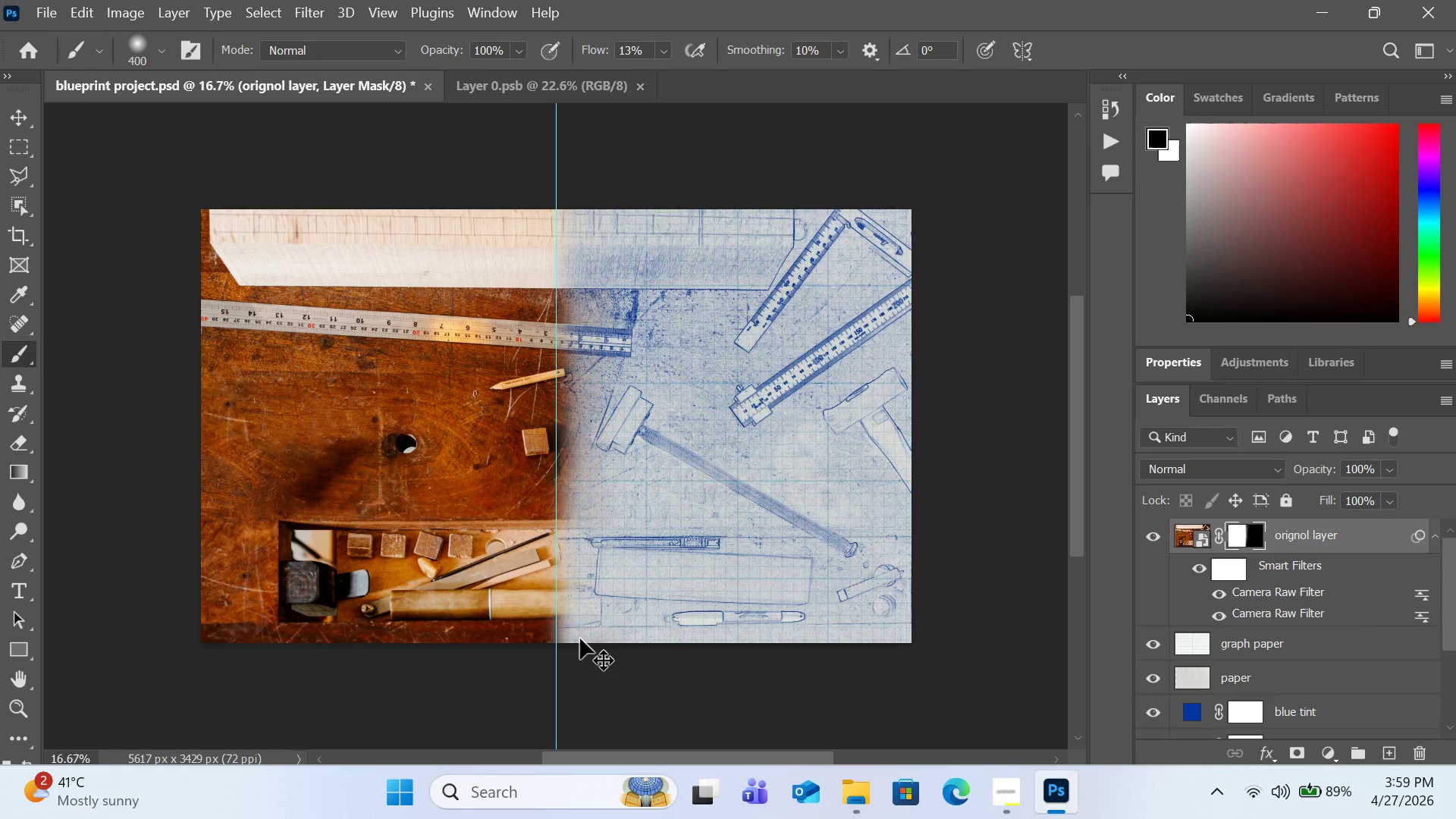 
key(Control+Z)
 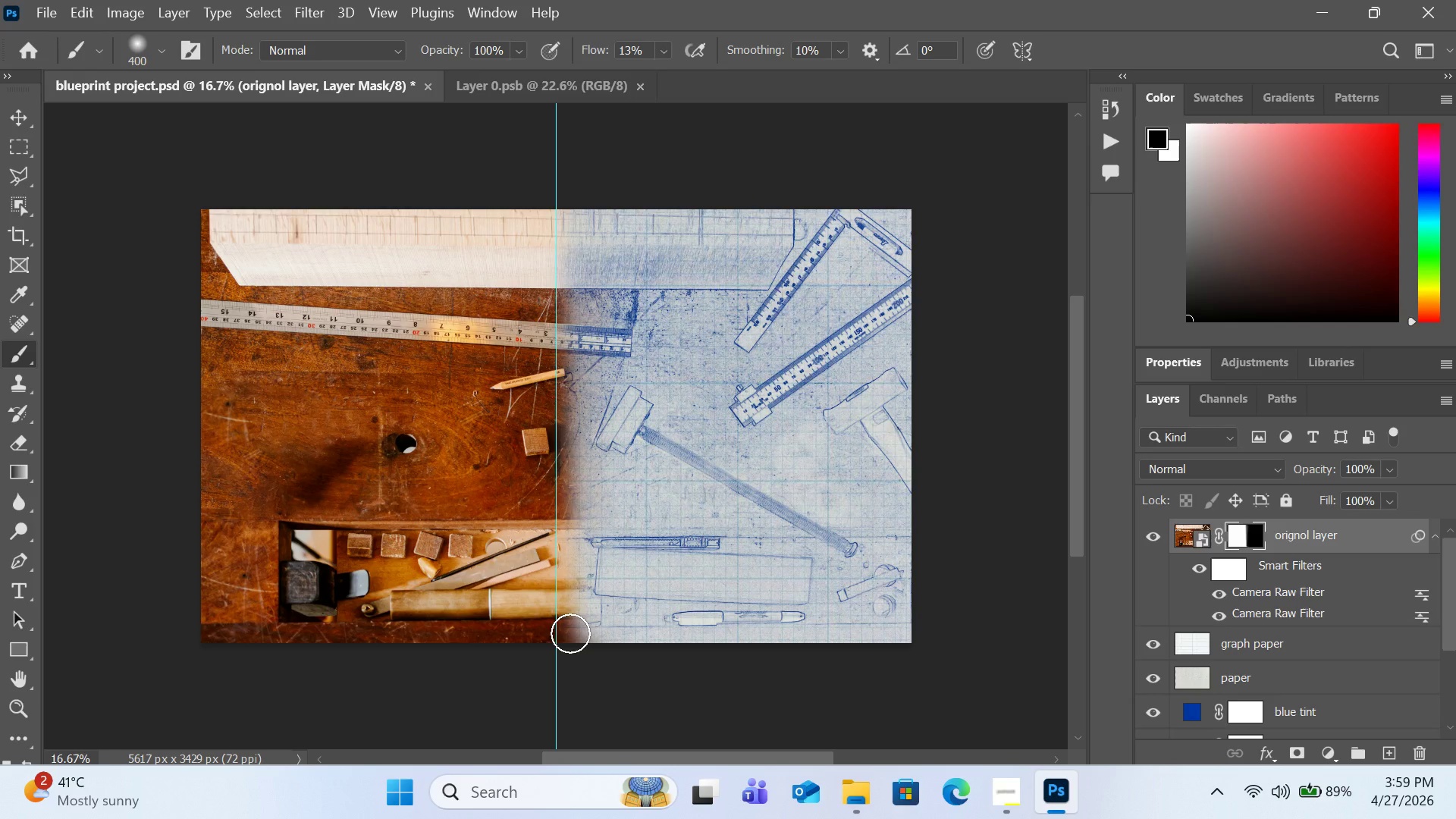 
left_click([570, 631])
 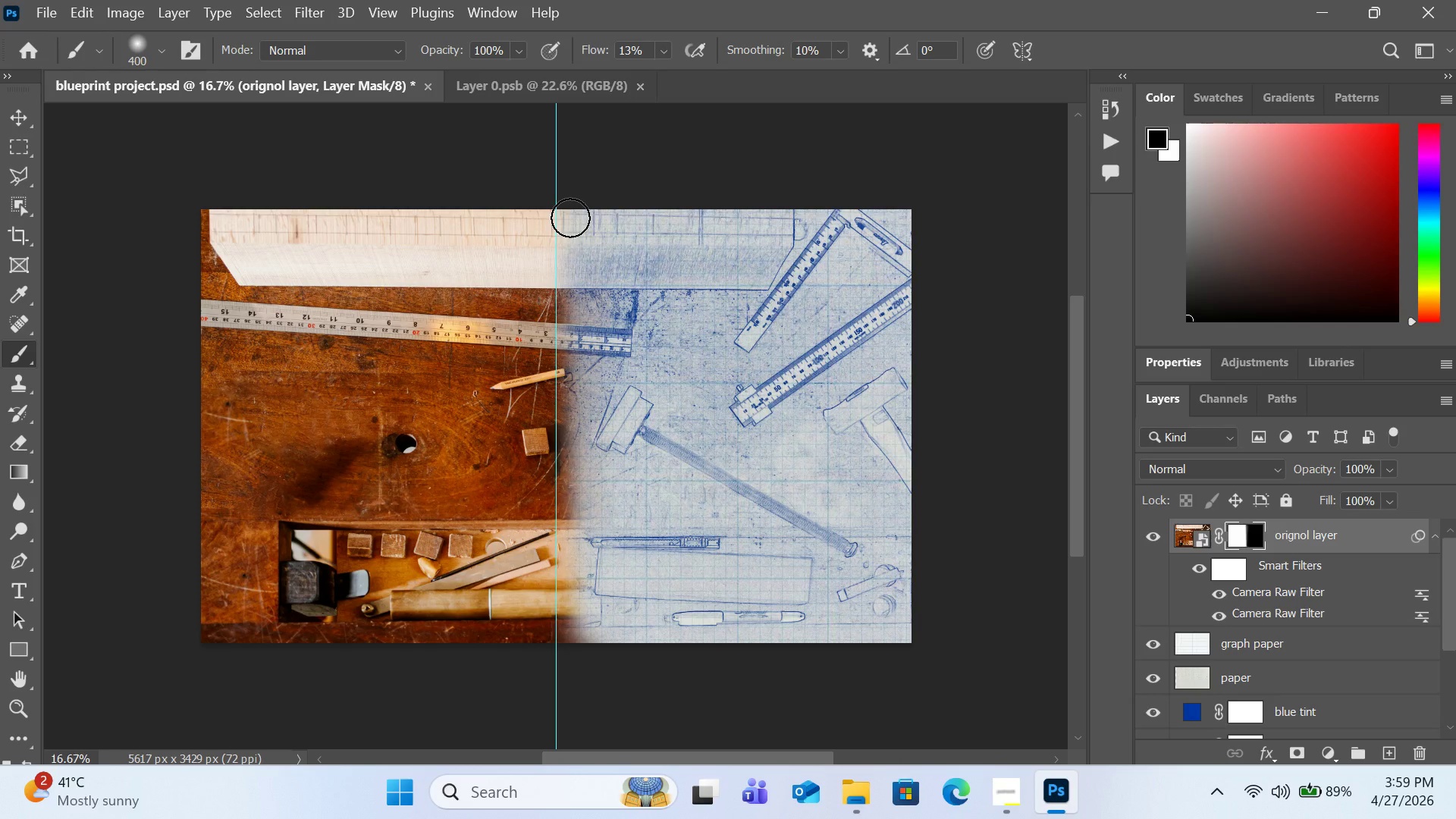 
hold_key(key=ShiftLeft, duration=1.84)
left_click([570, 218])
 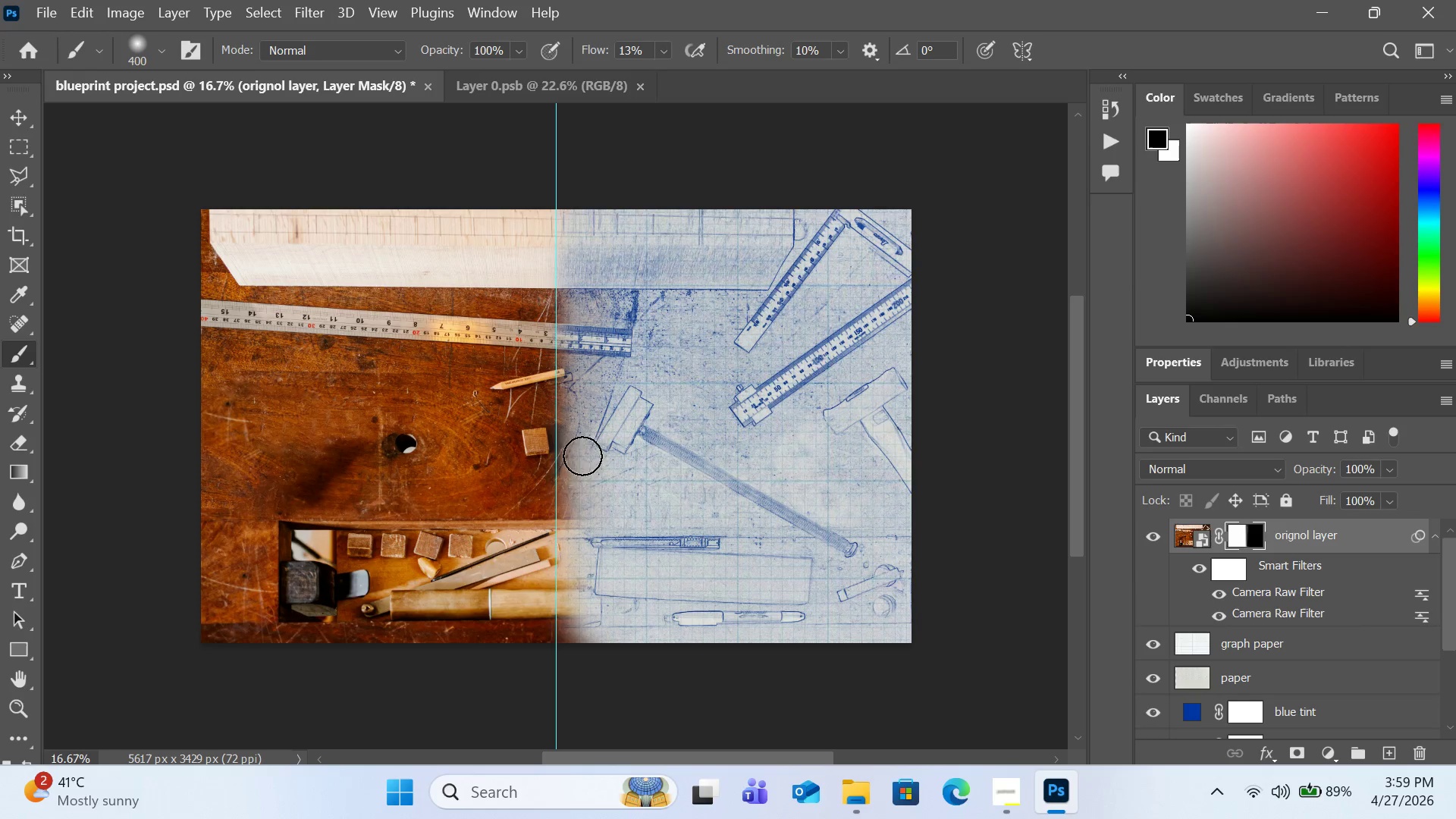 
left_click_drag(start_coordinate=[590, 548], to_coordinate=[592, 576])
 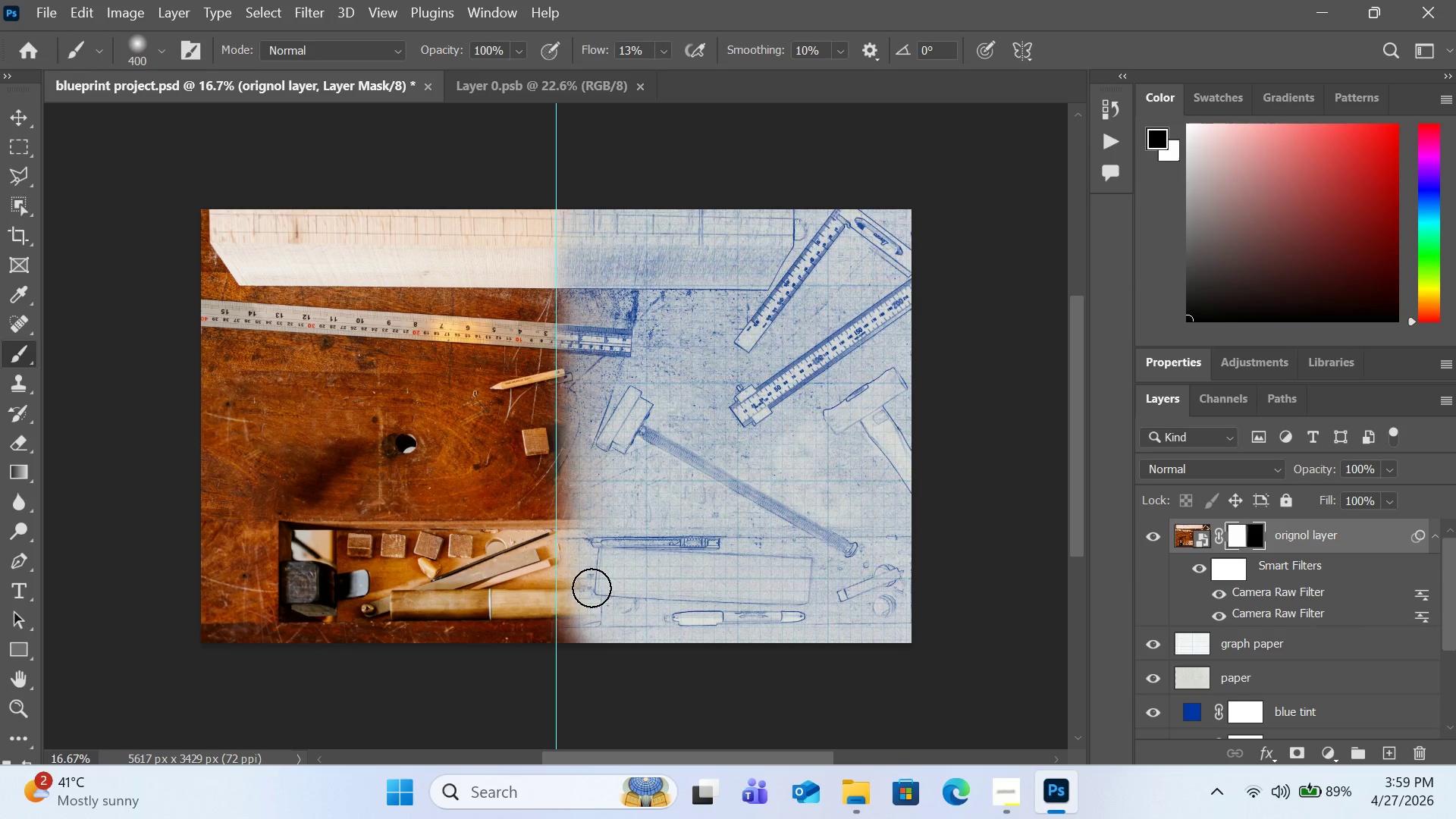 
left_click_drag(start_coordinate=[592, 567], to_coordinate=[590, 681])
 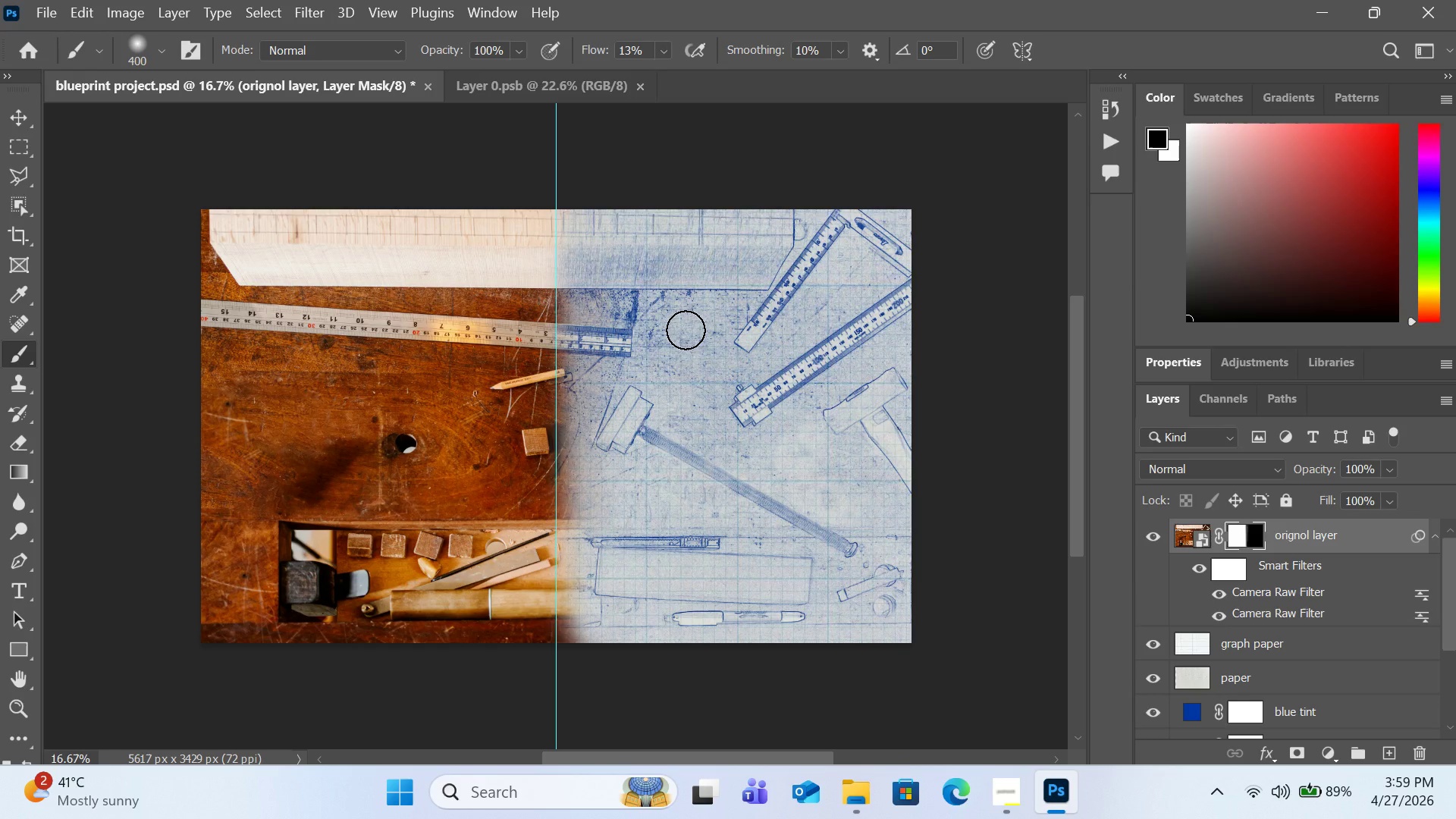 
wait(17.58)
 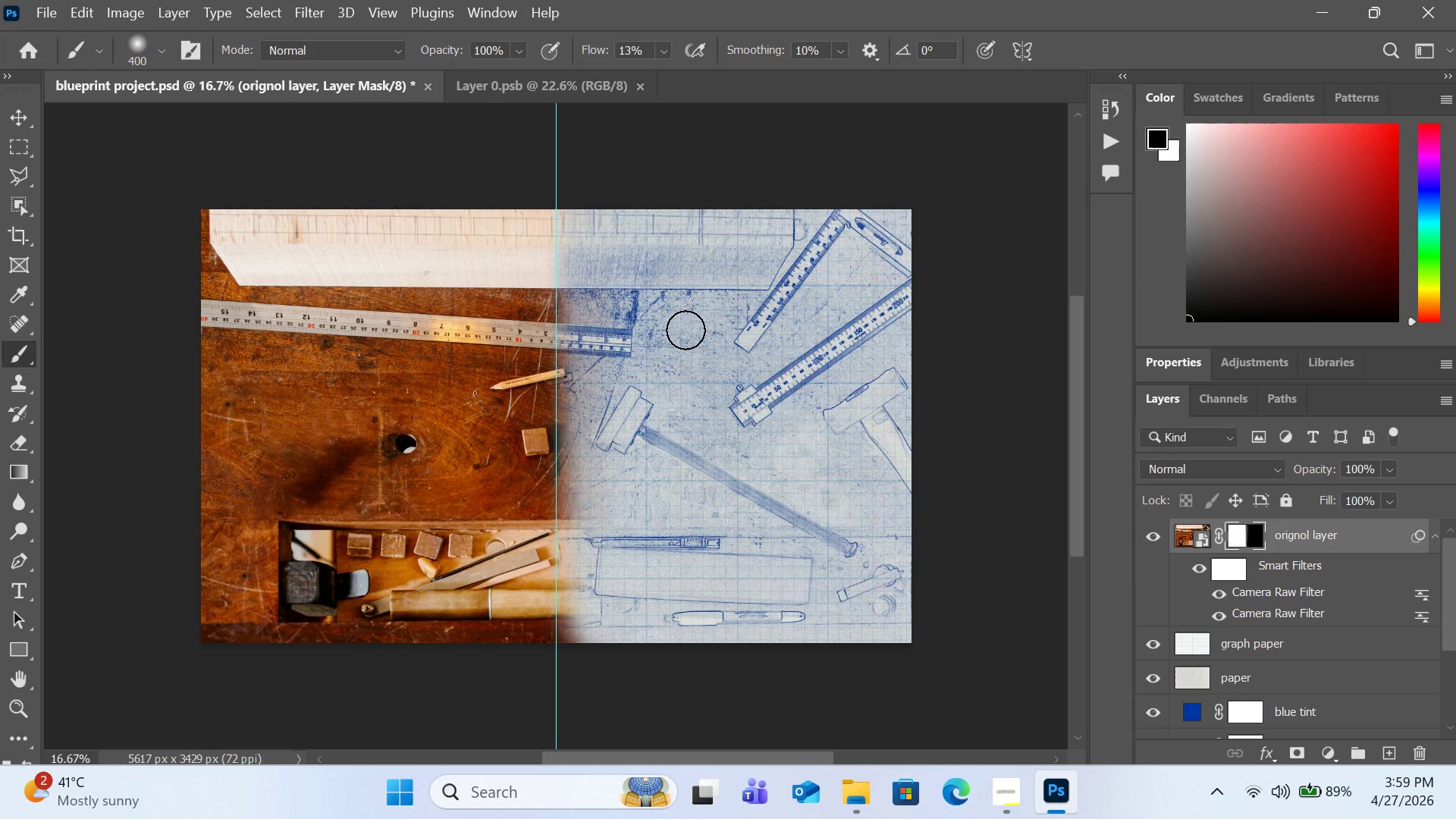 
left_click([325, 15])
 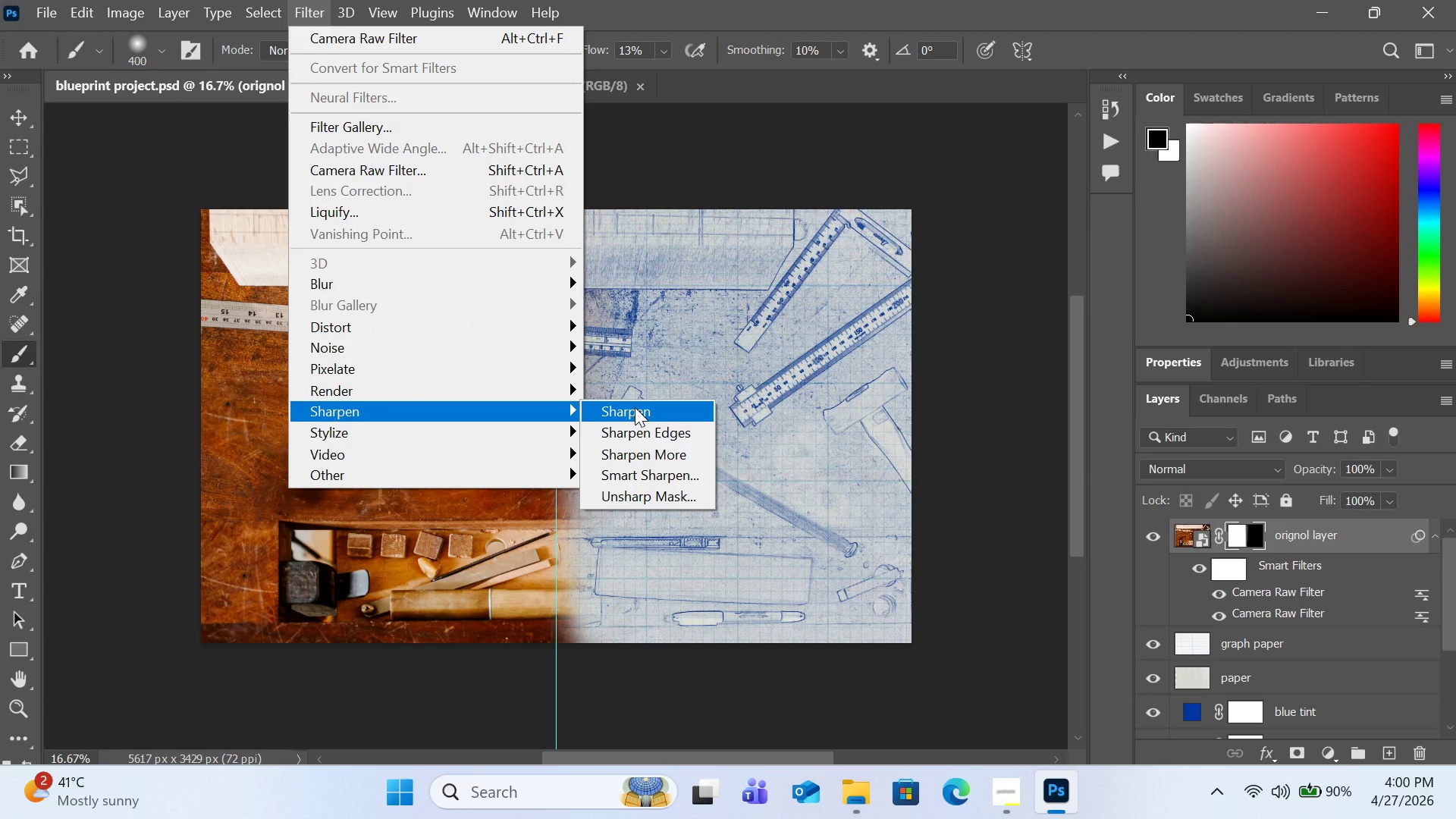 
wait(13.61)
 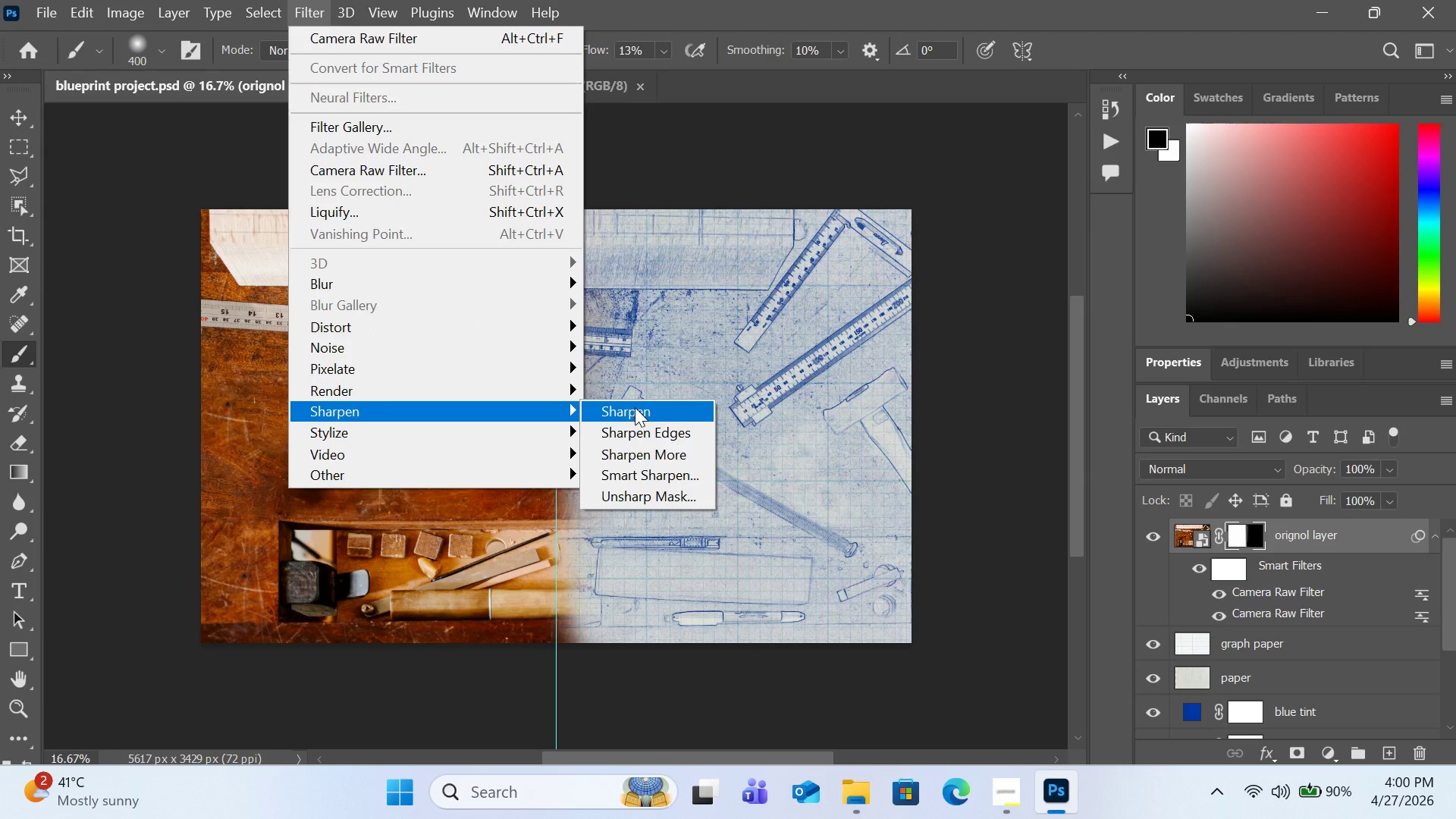 
left_click([635, 407])
 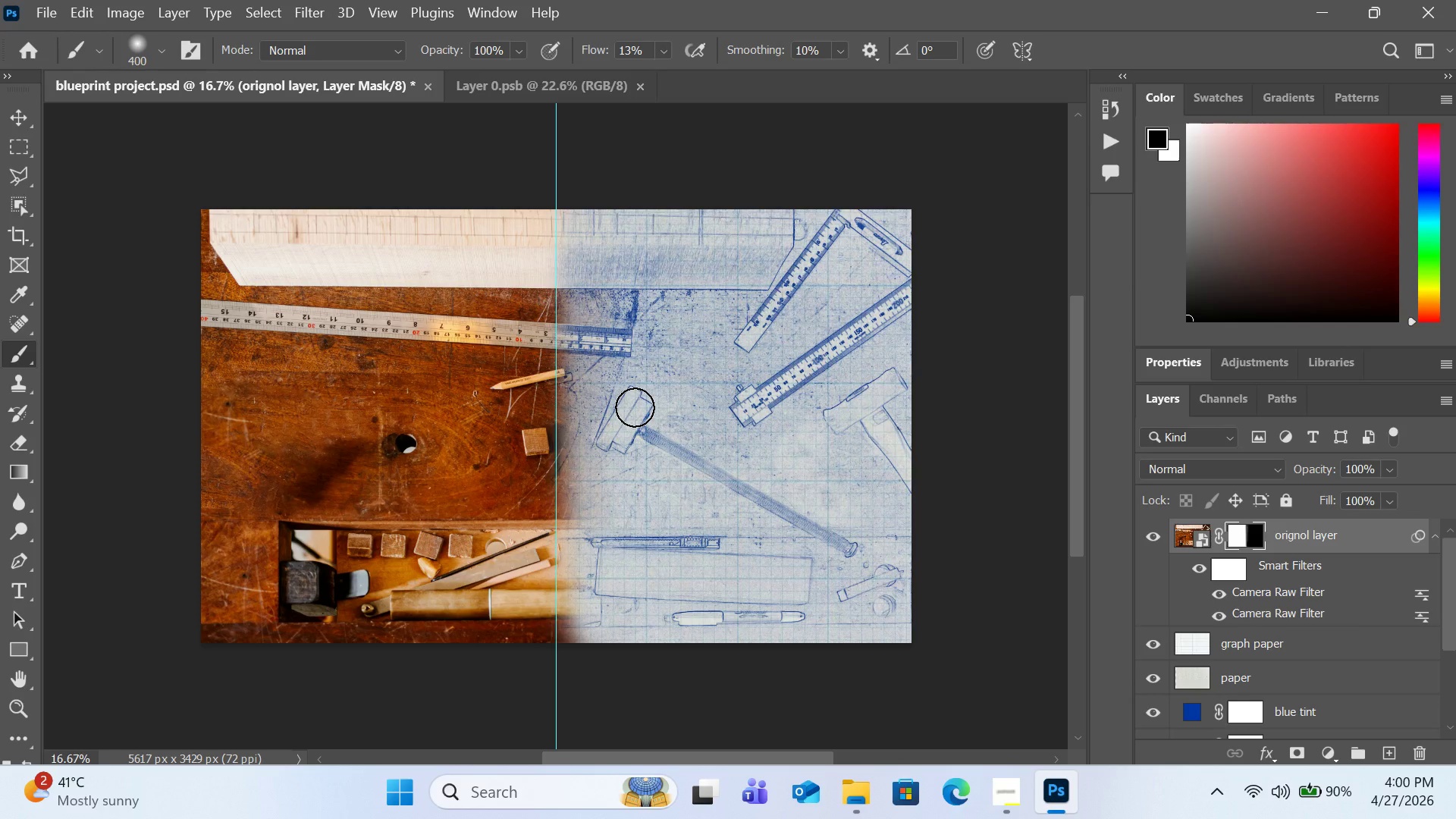 
wait(15.53)
 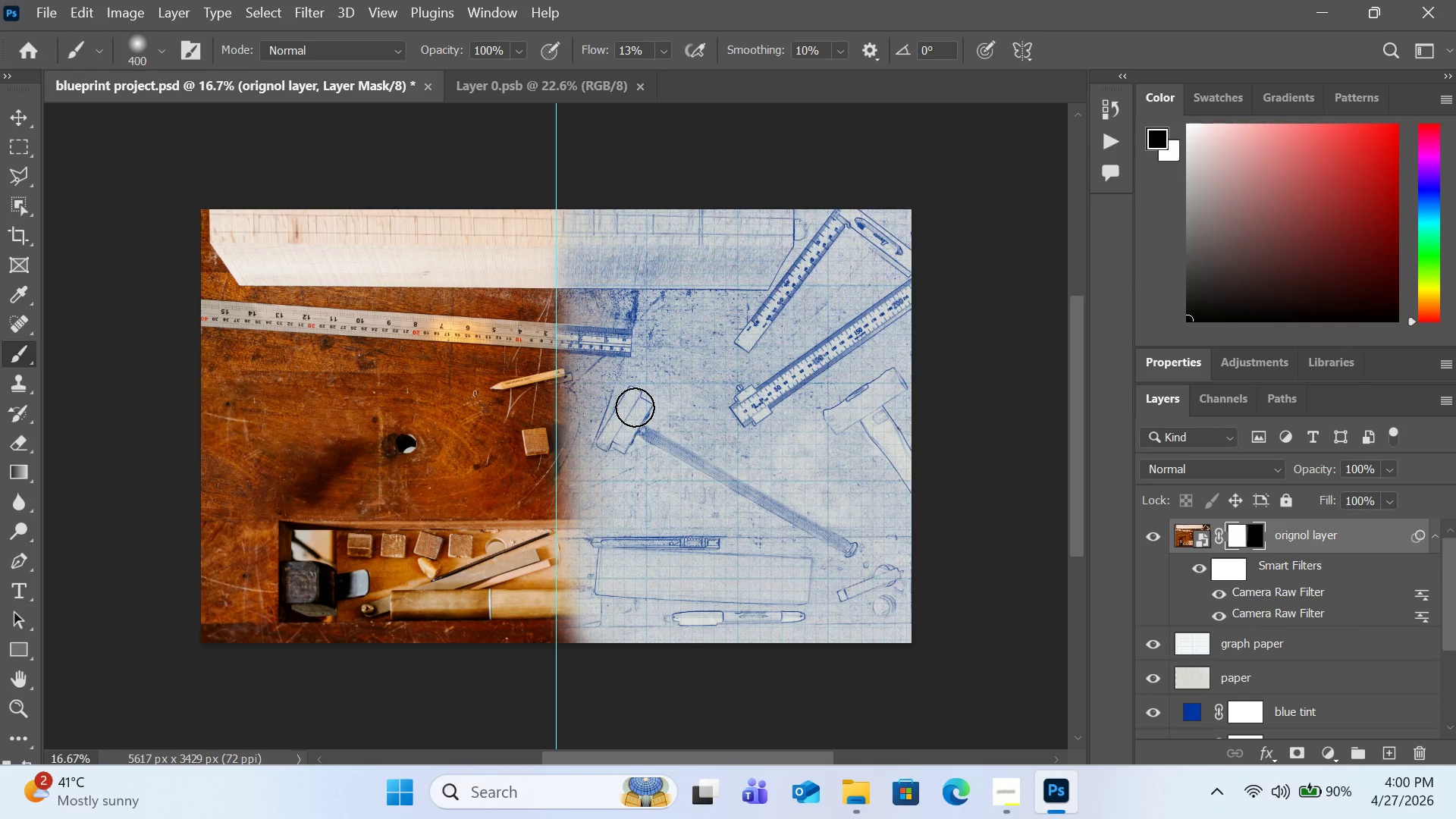 
left_click([306, 6])
 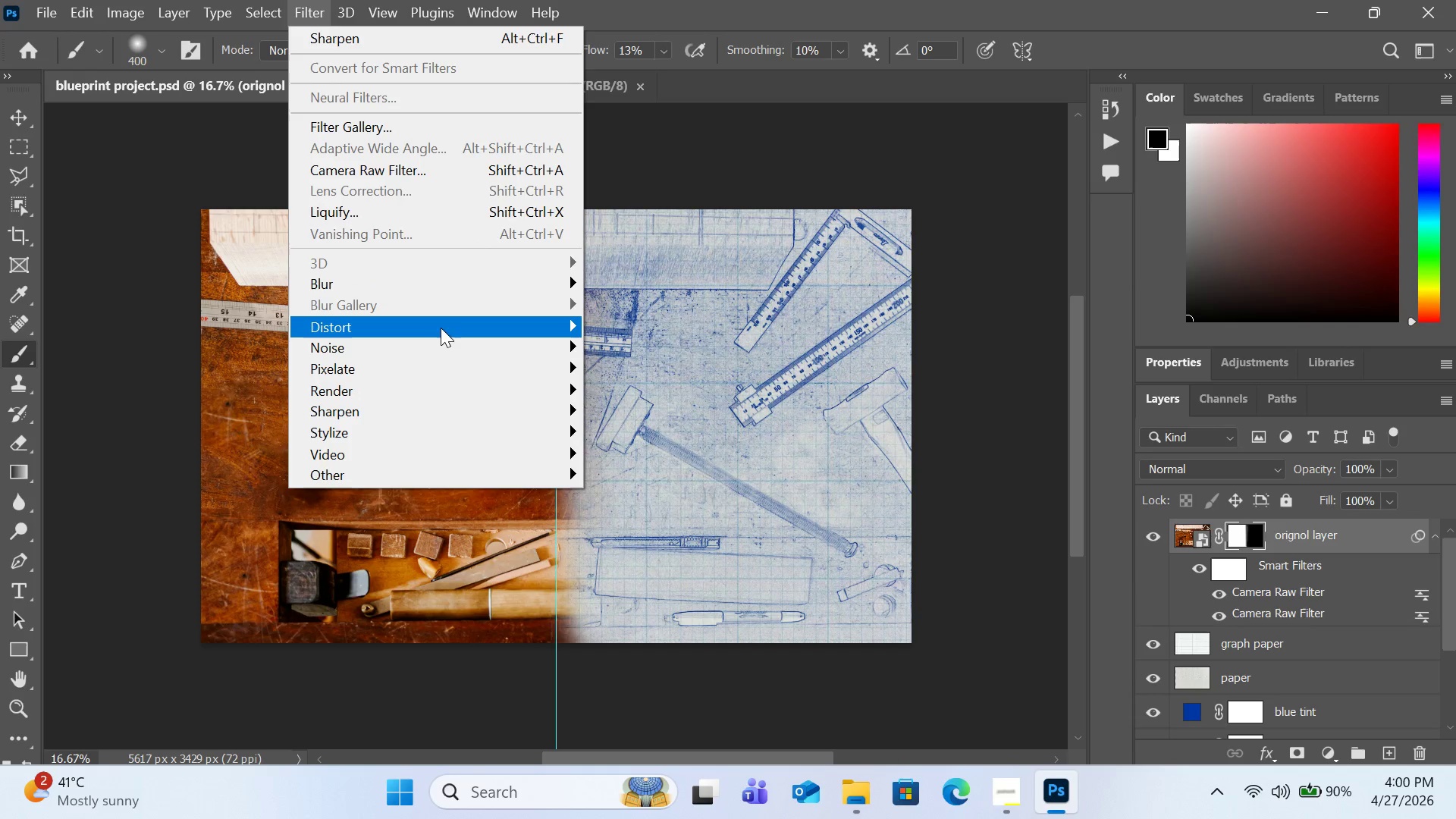 
mouse_move([469, 340])
 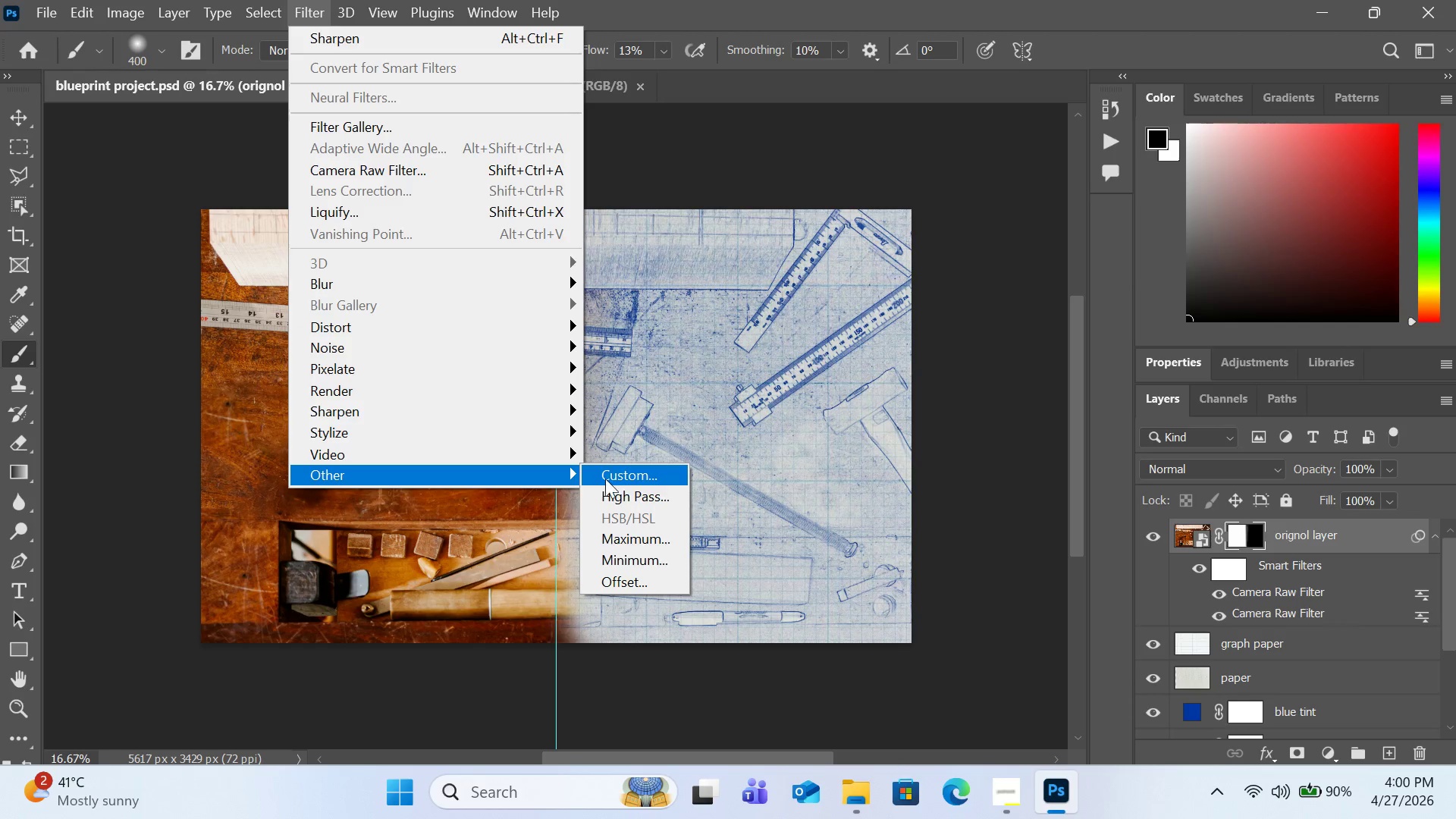 
left_click([619, 491])
 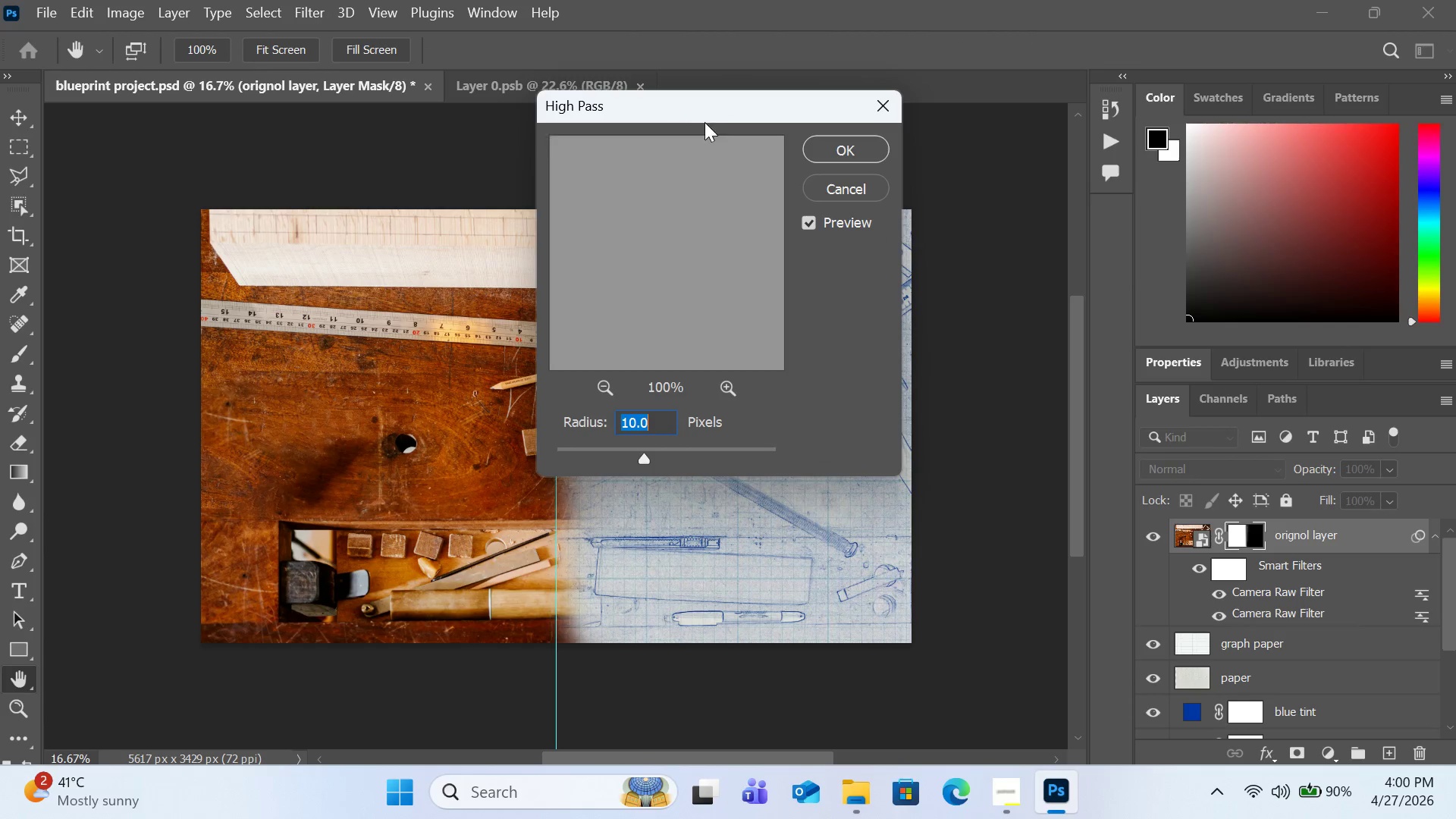 
left_click_drag(start_coordinate=[704, 111], to_coordinate=[954, 169])
 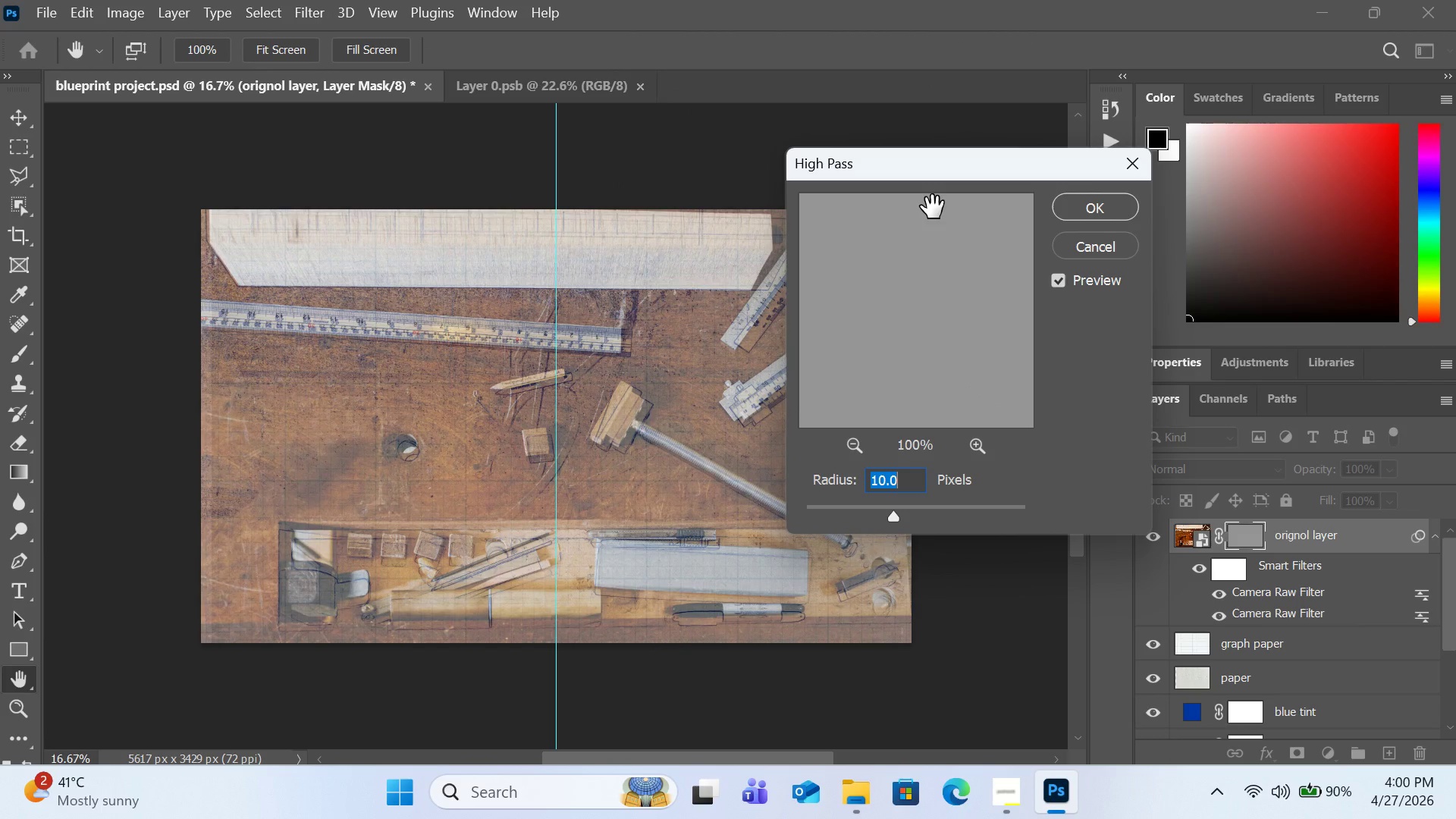 
key(Numpad1)
 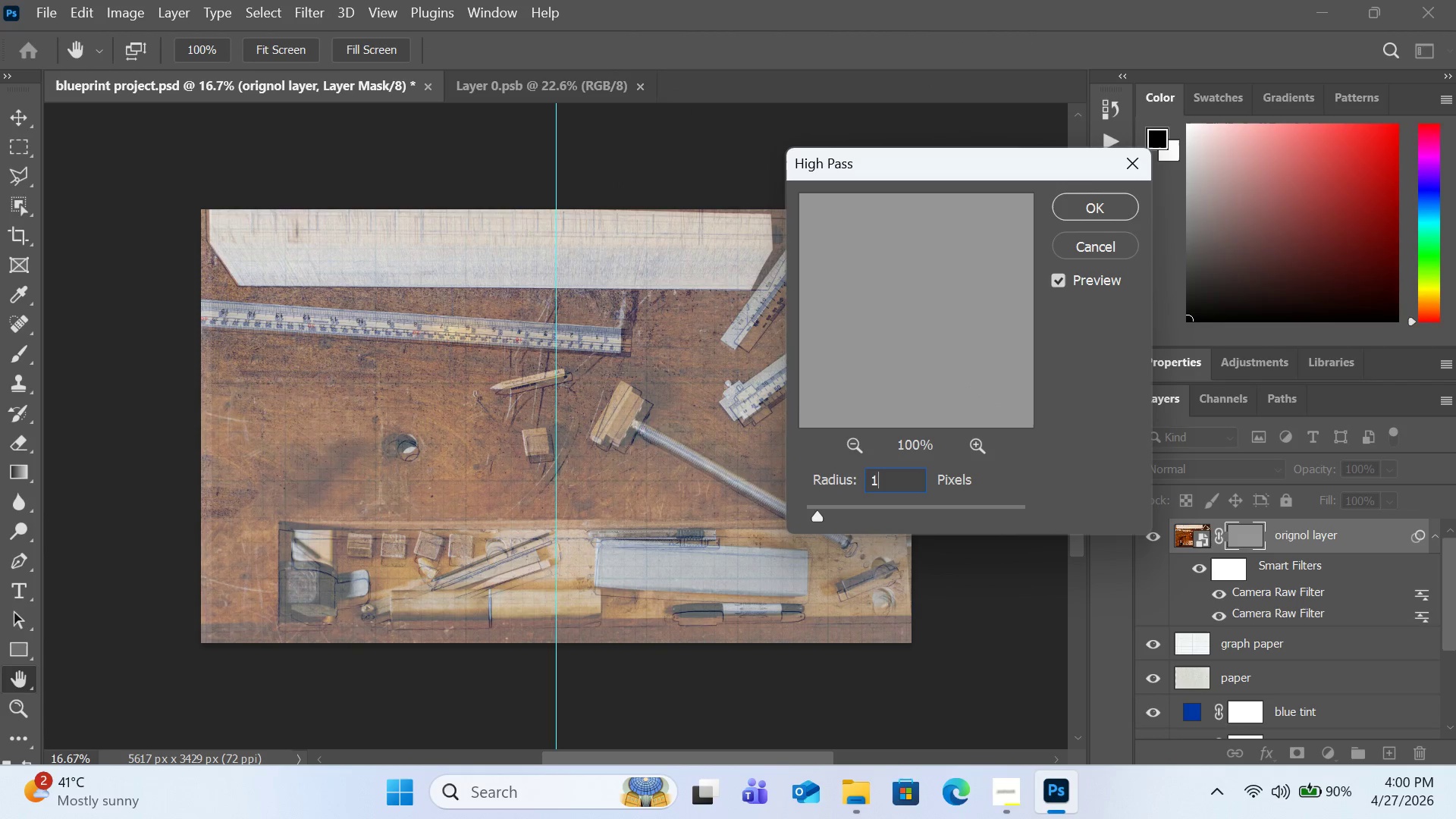 
key(NumpadDecimal)
 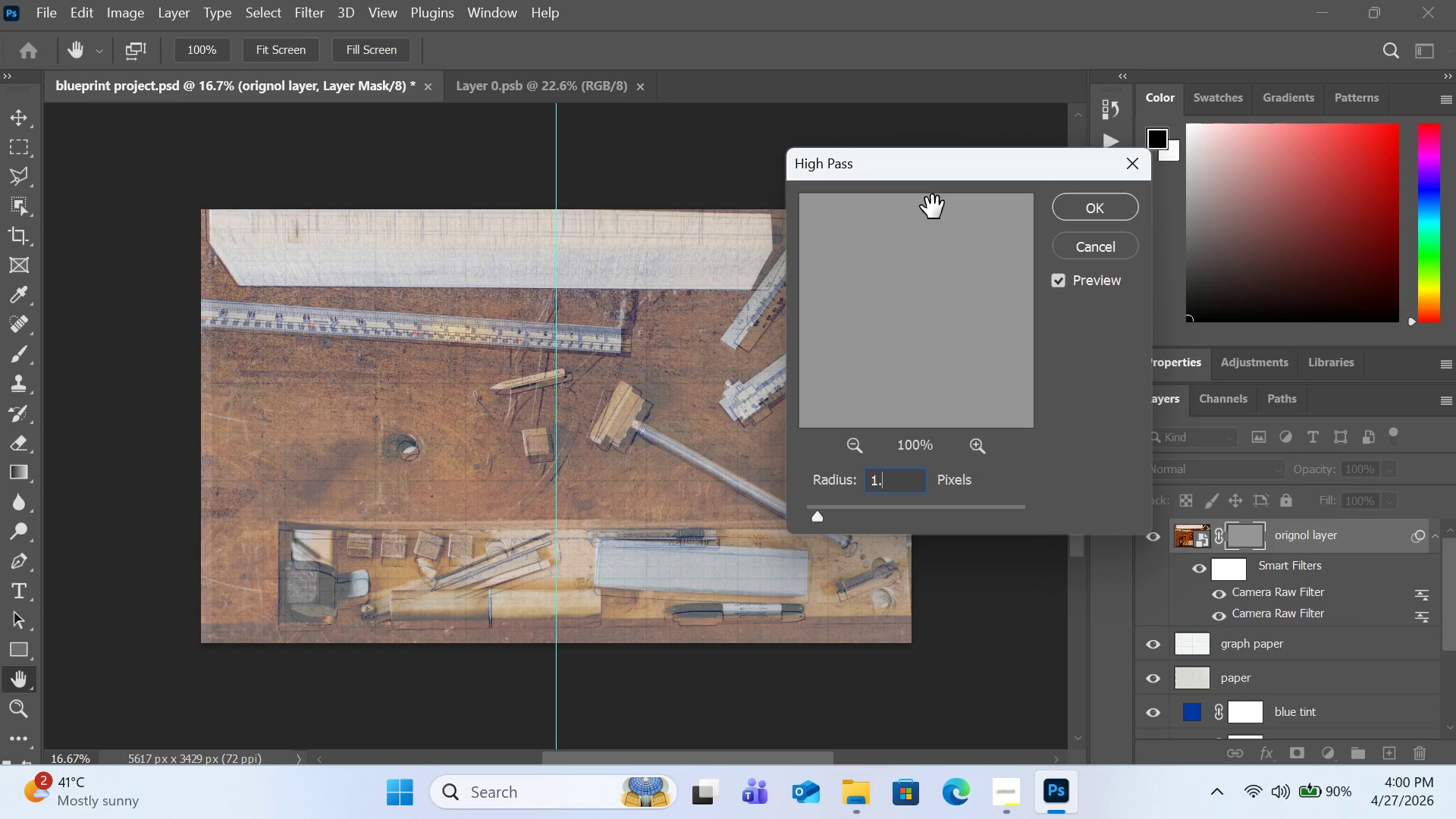 
key(Numpad5)
 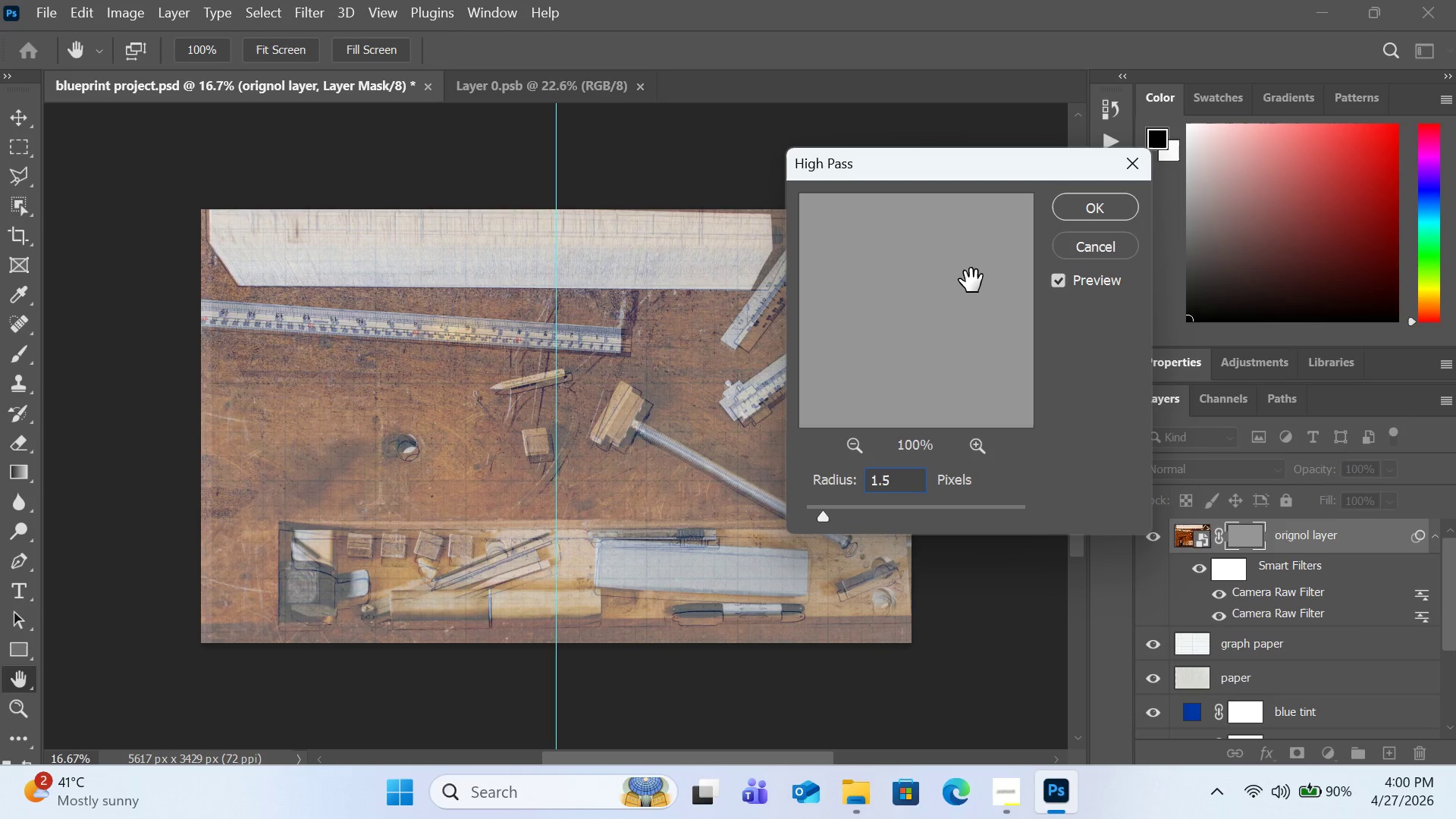 
wait(10.53)
 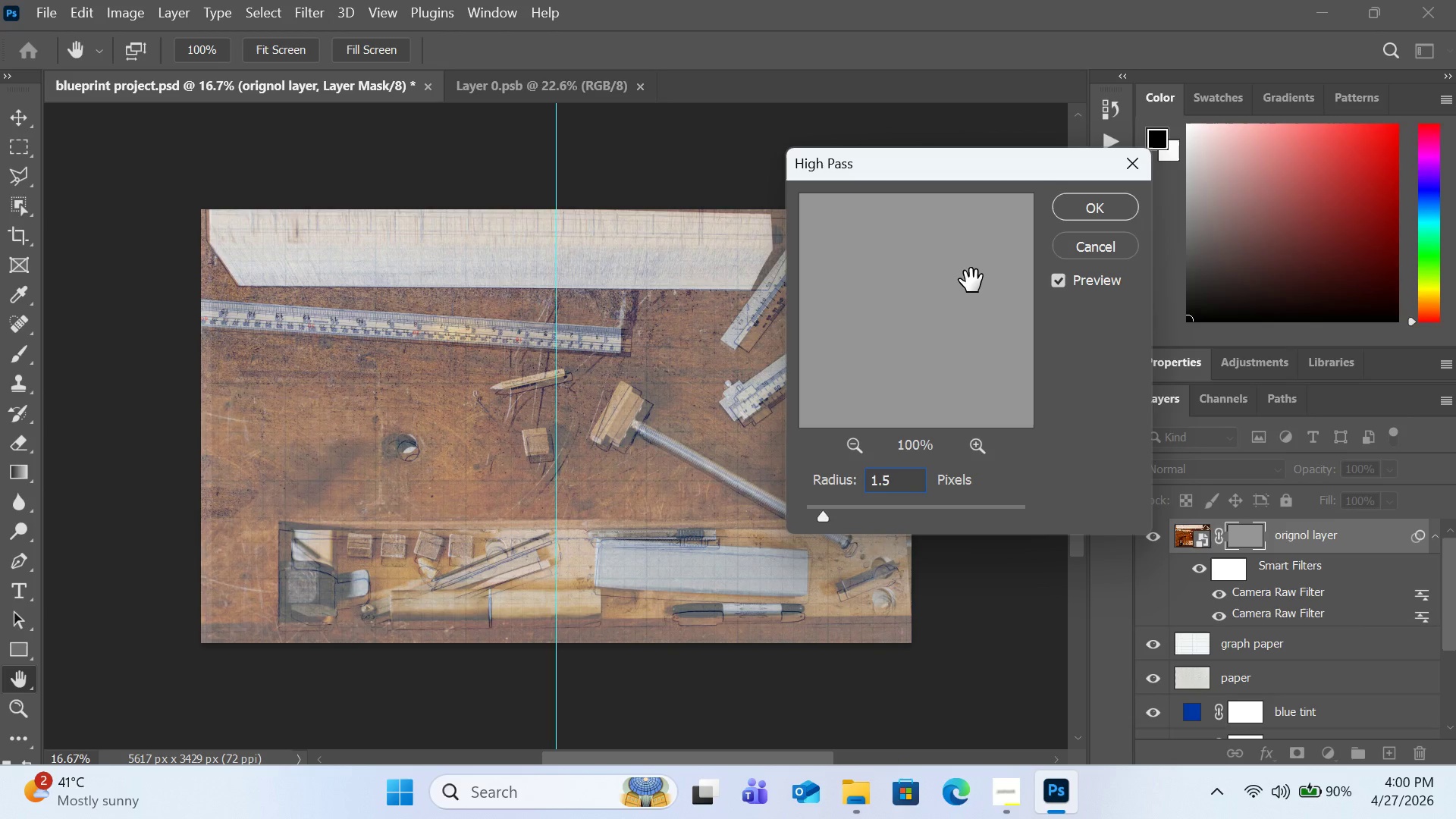 
left_click([1088, 244])
 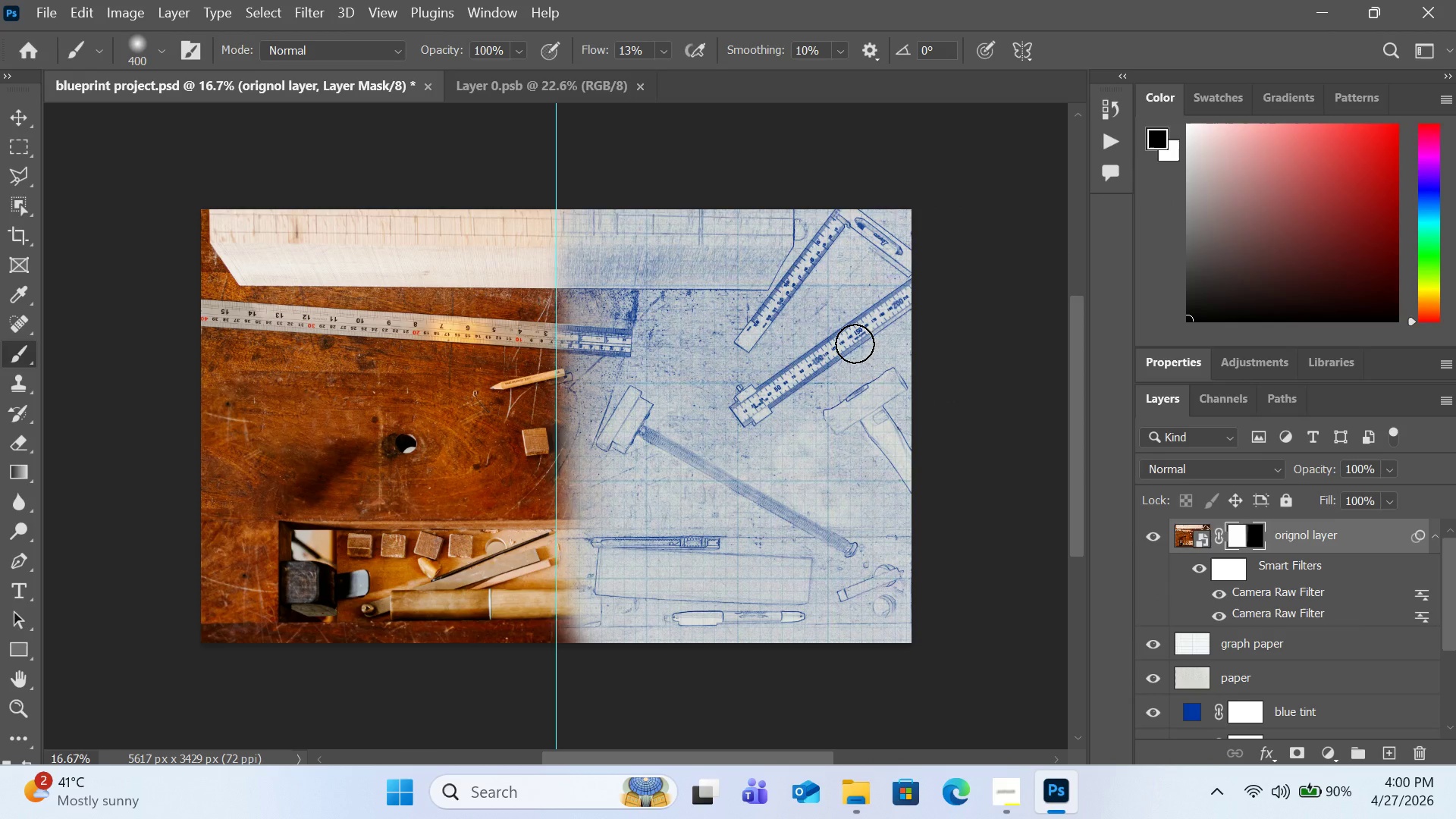 
key(Control+Equal)
 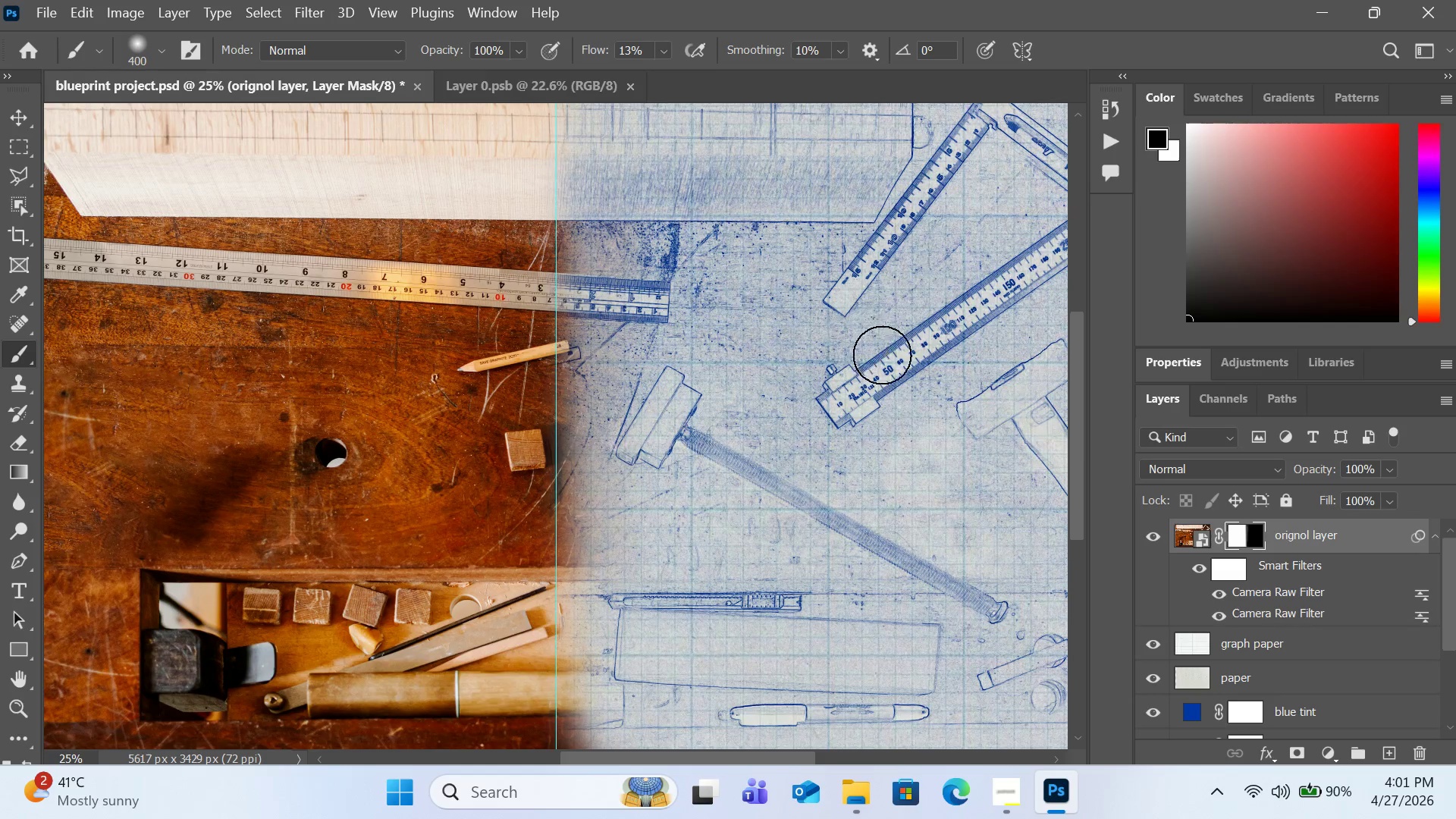 
left_click([1181, 535])
 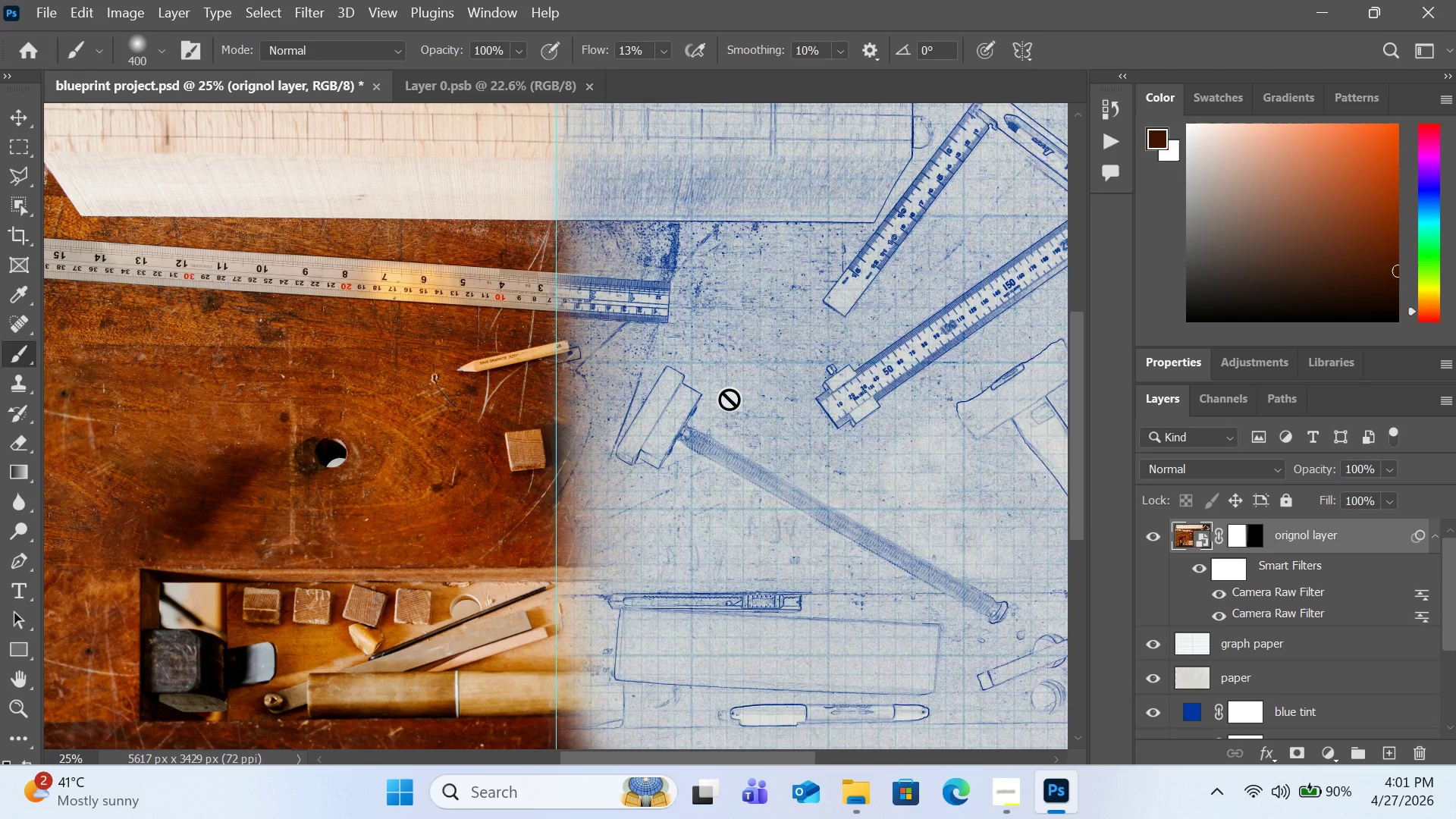 
key(Control+Minus)
 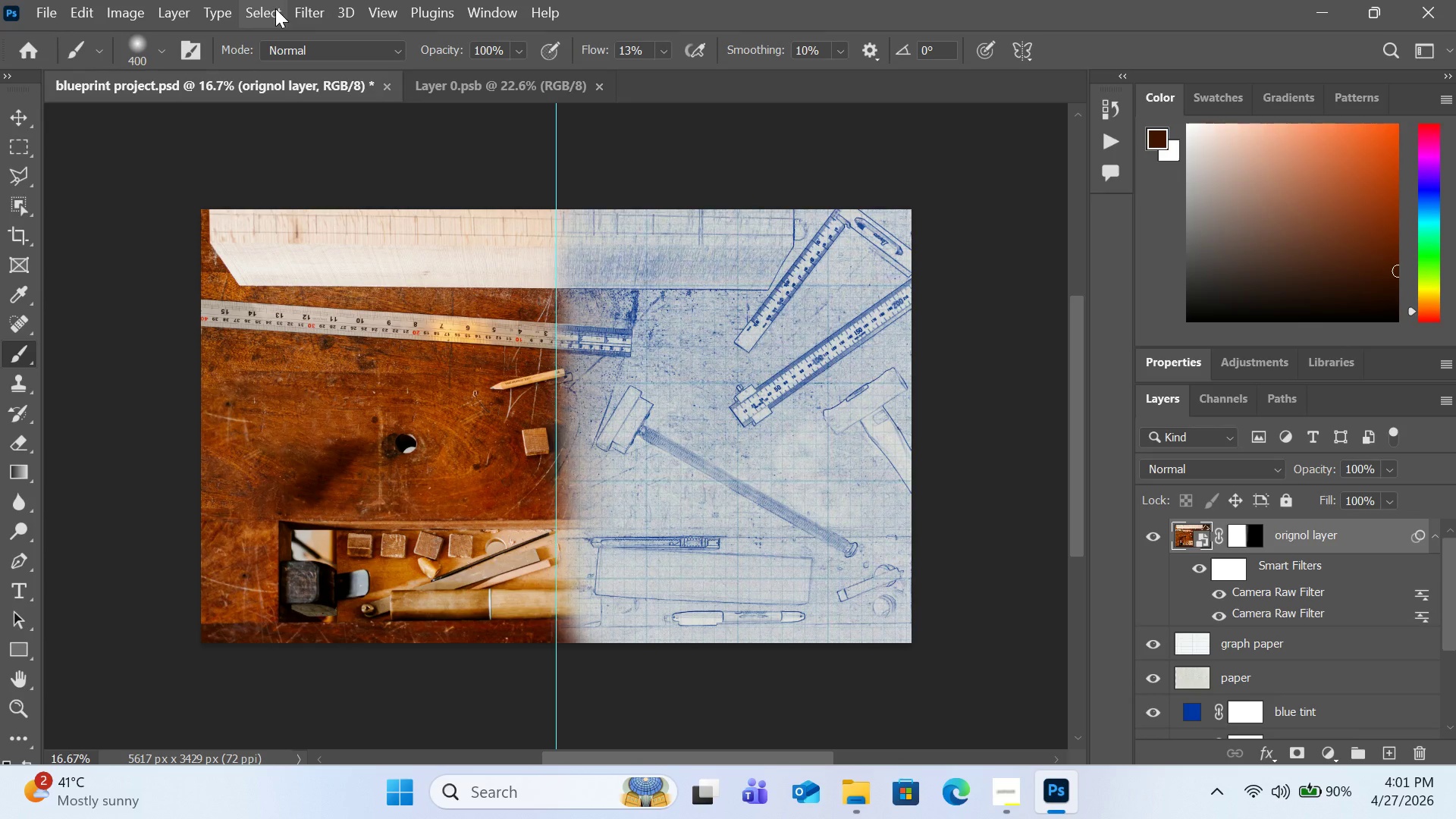 
wait(7.98)
 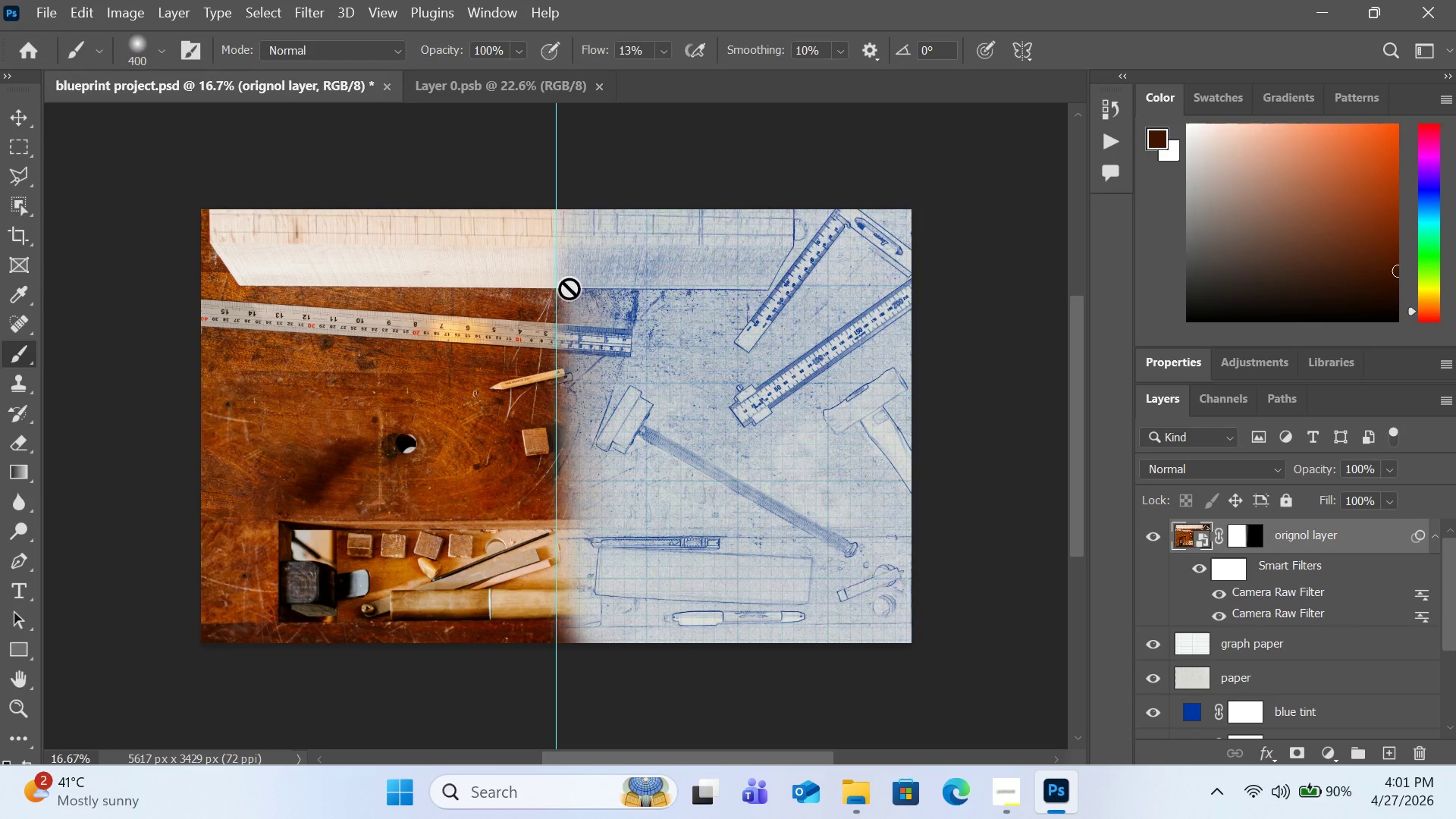 
left_click([322, 8])
 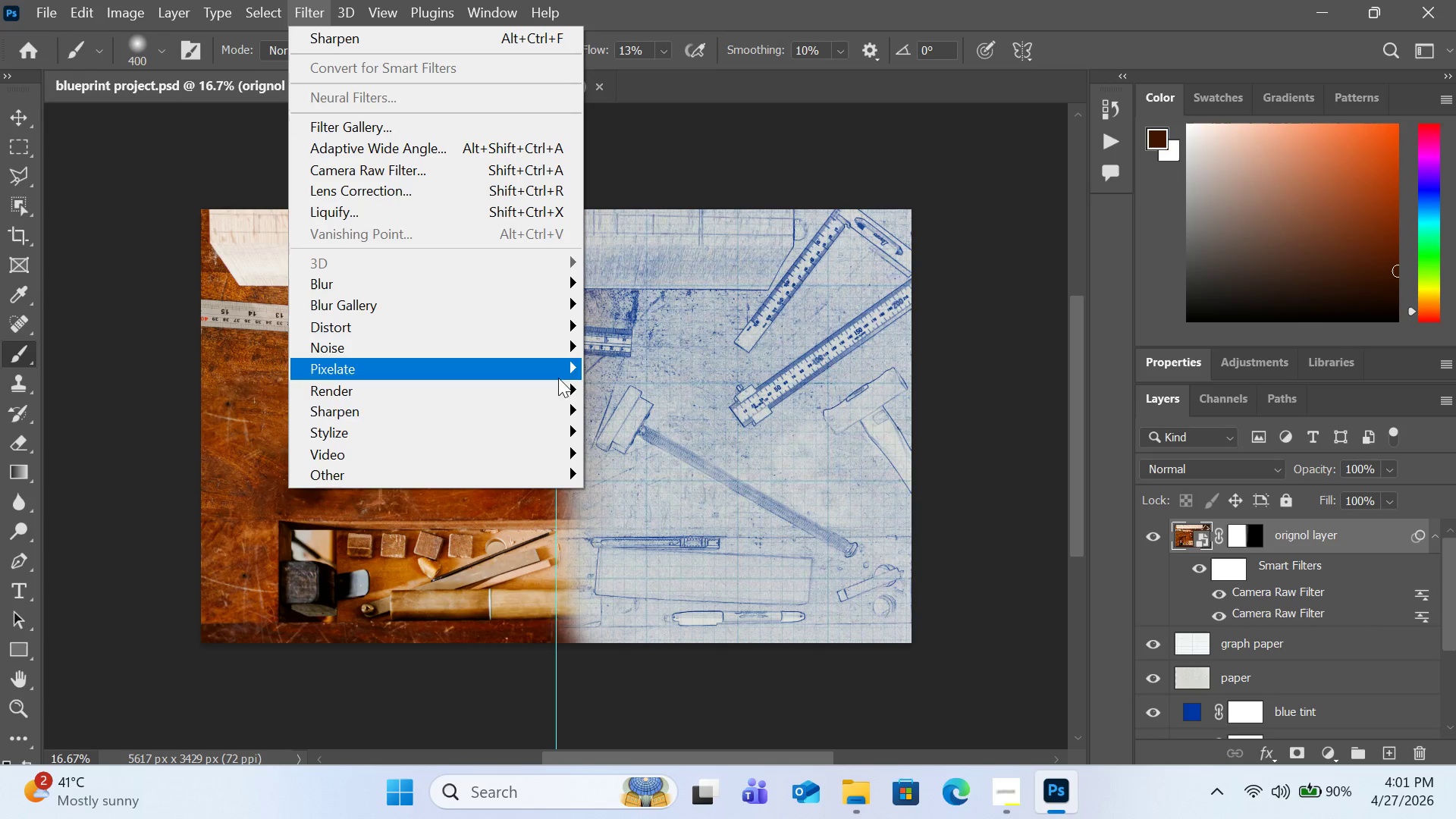 
mouse_move([580, 410])
 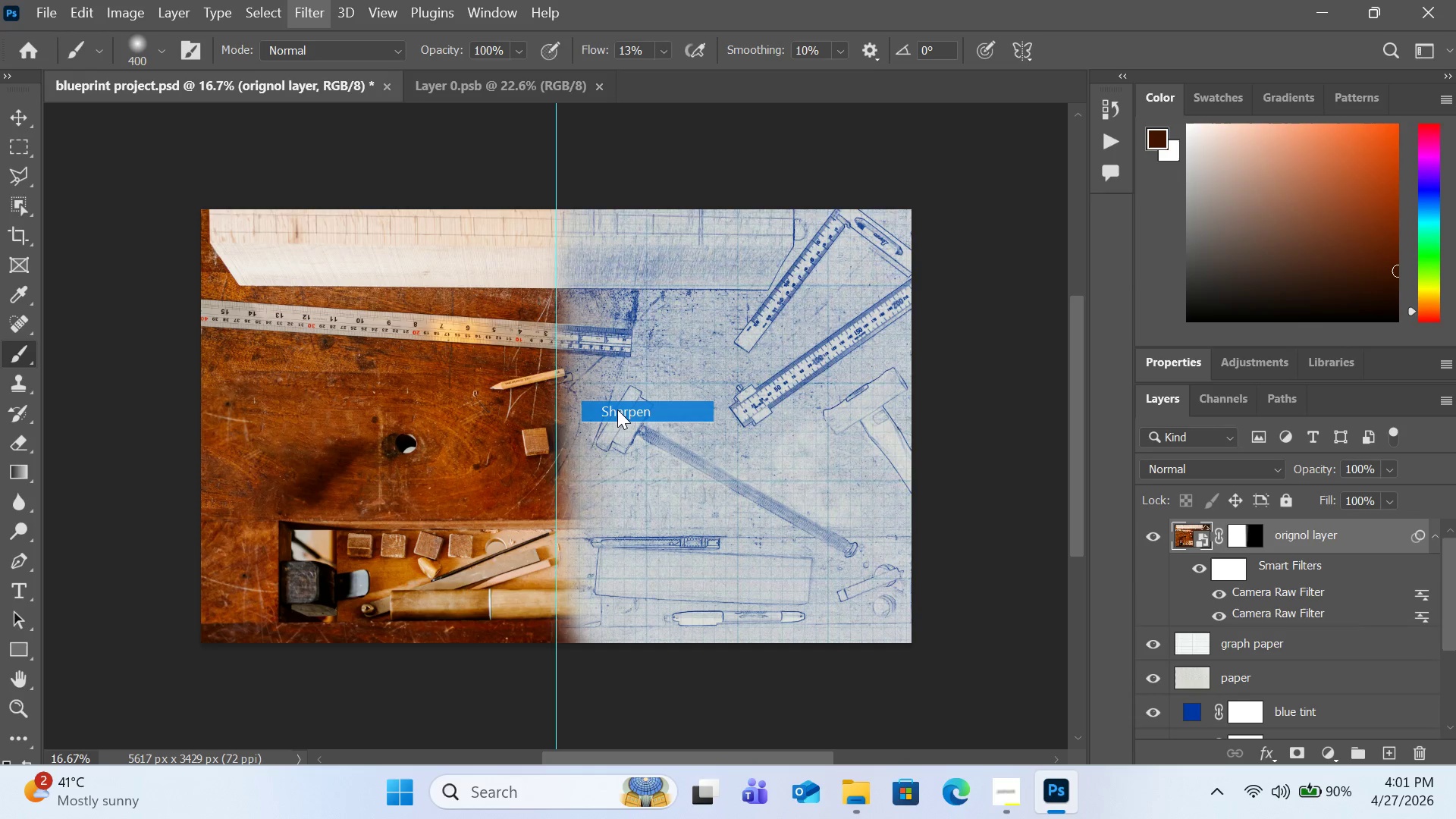 
left_click([617, 410])
 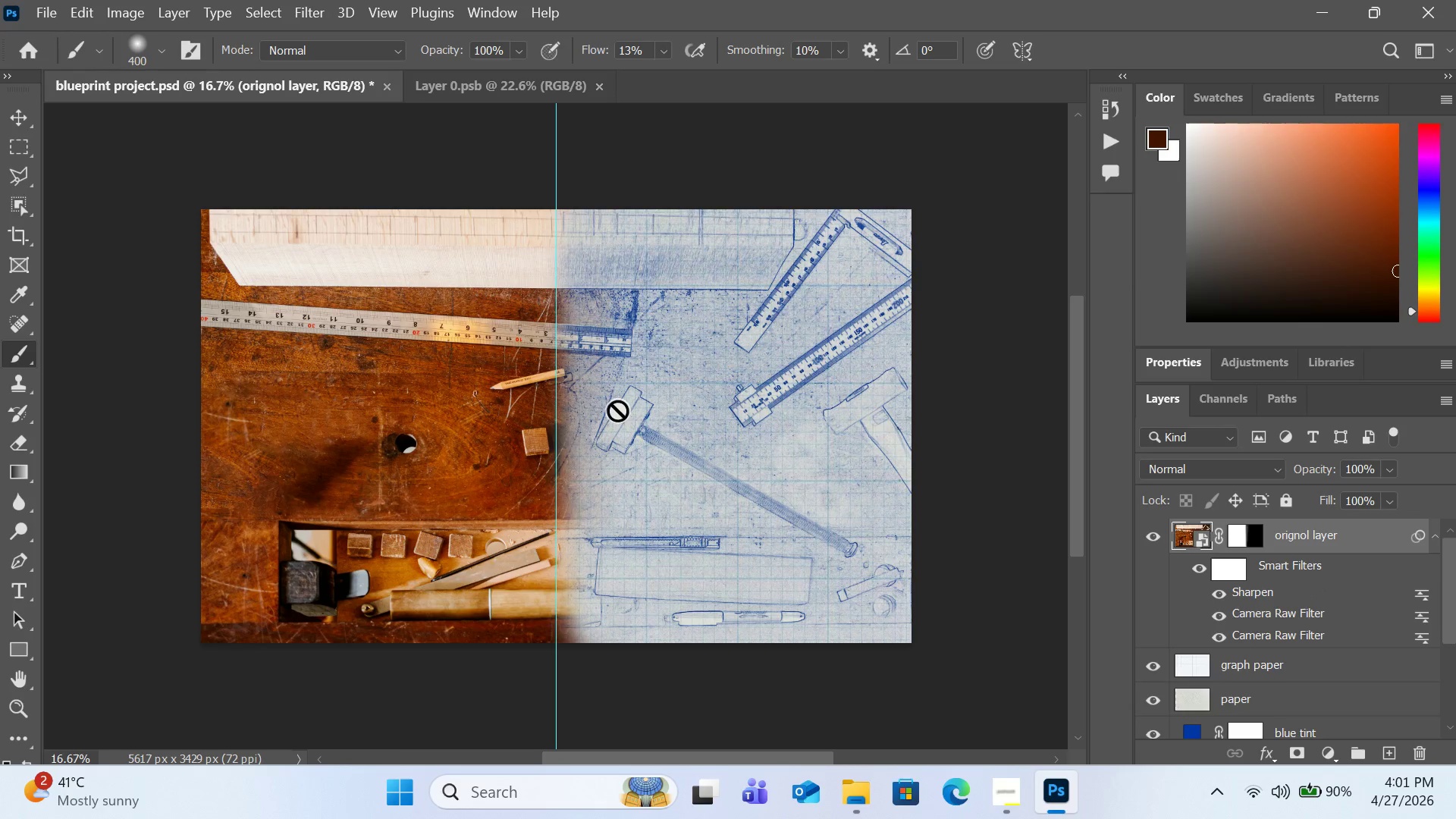 
wait(7.23)
 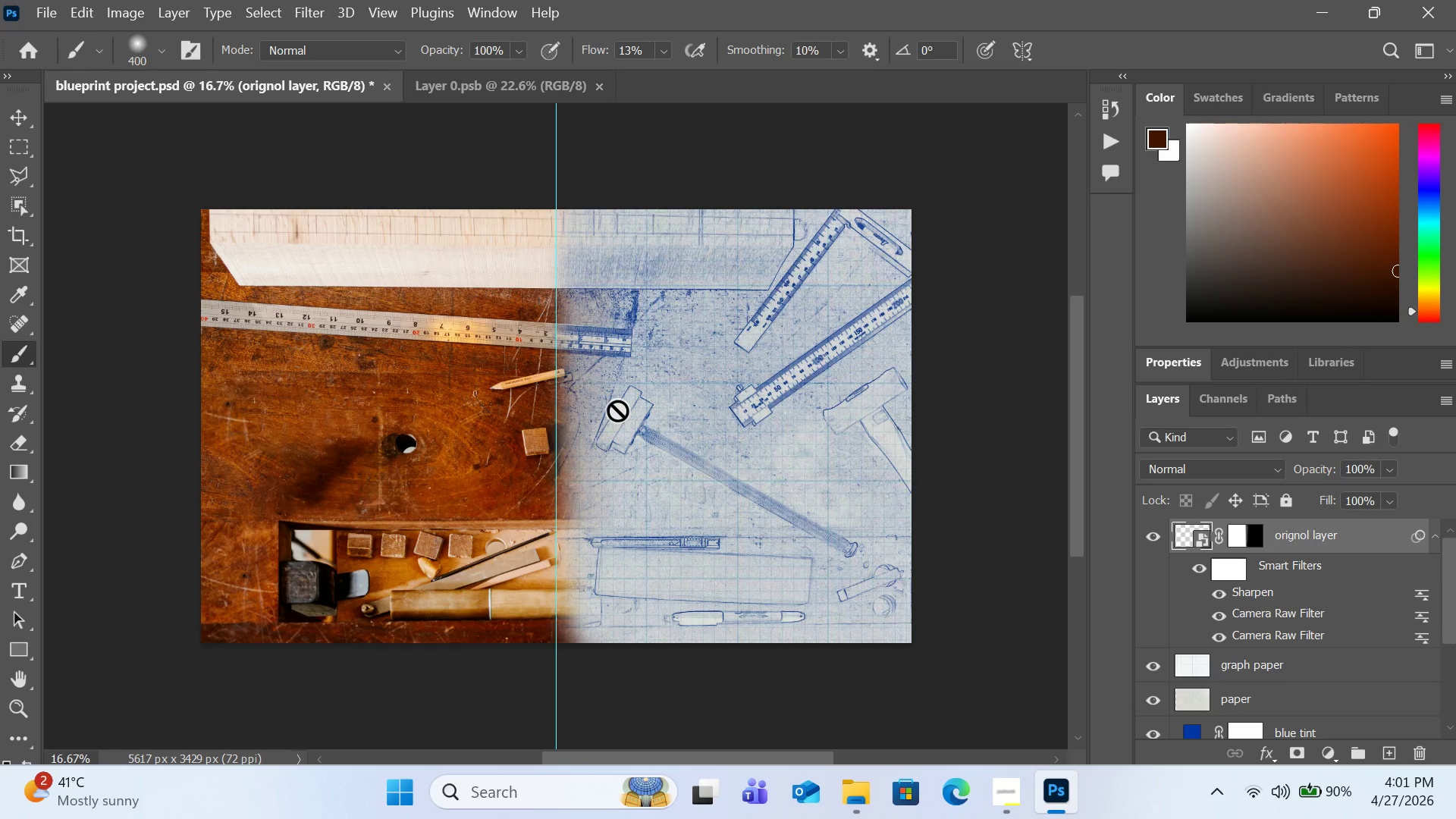 
scroll: coordinate [1266, 616], scroll_direction: down, amount: 5.0
 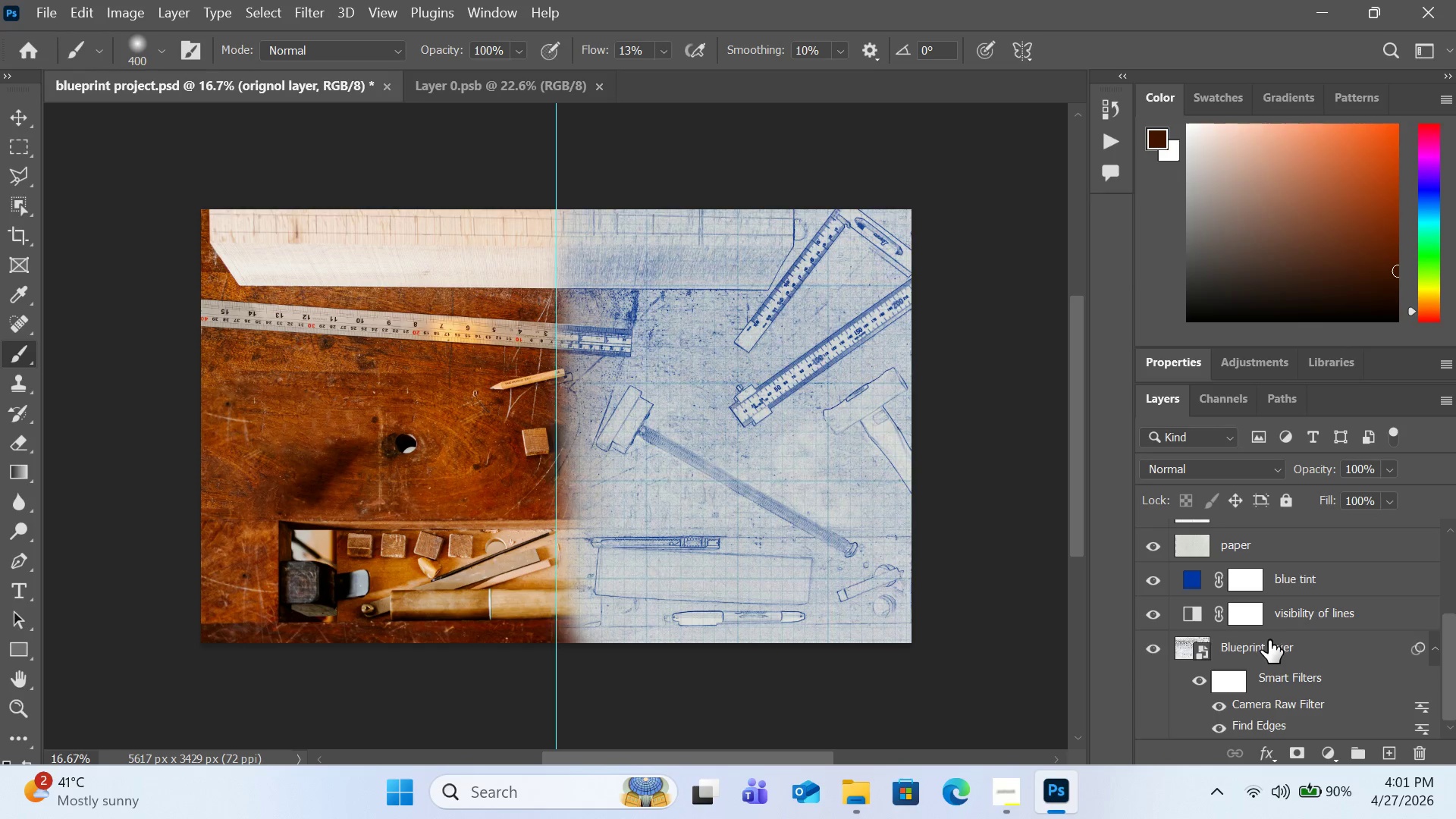 
left_click([1269, 641])
 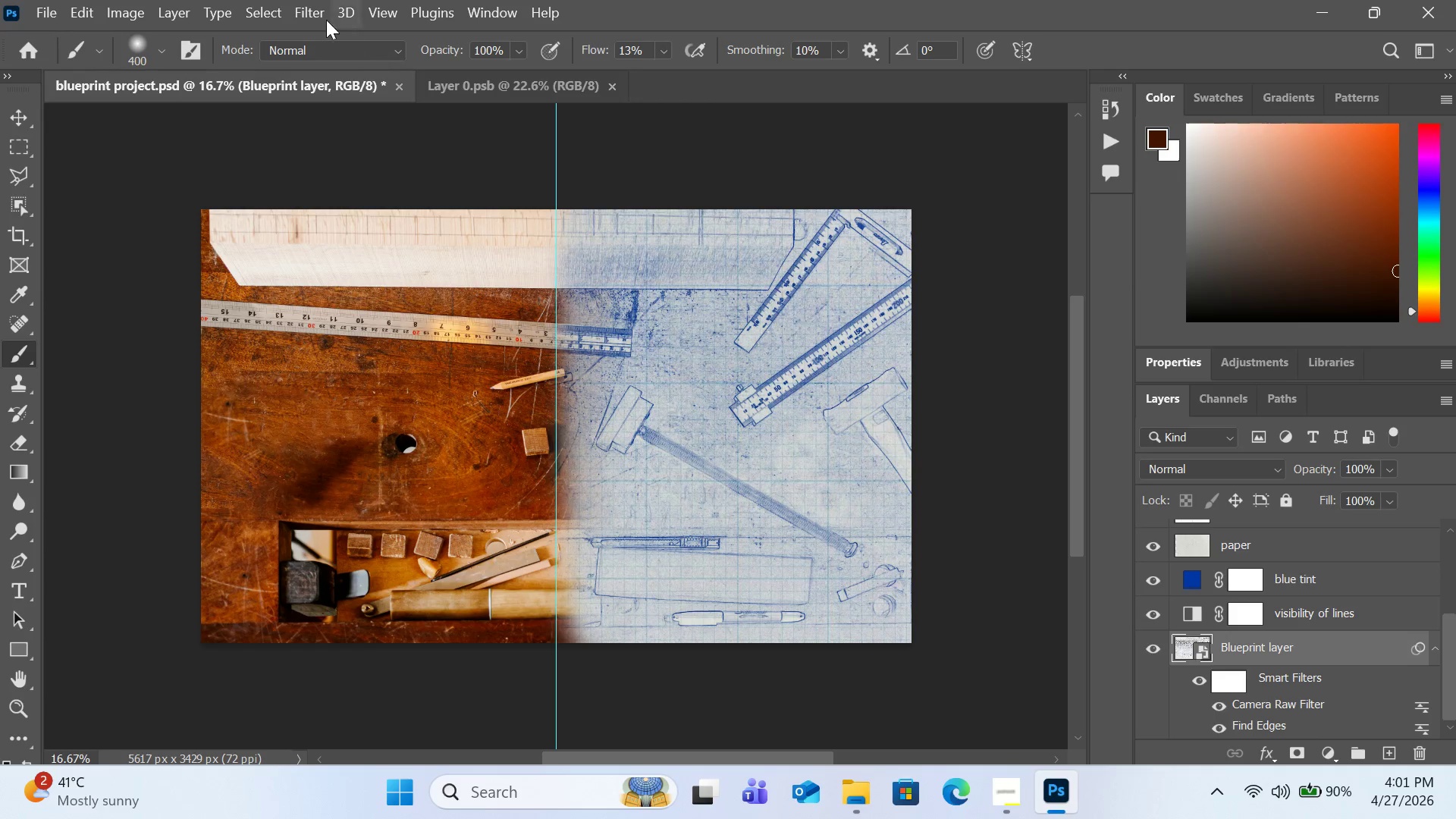 
left_click([315, 11])
 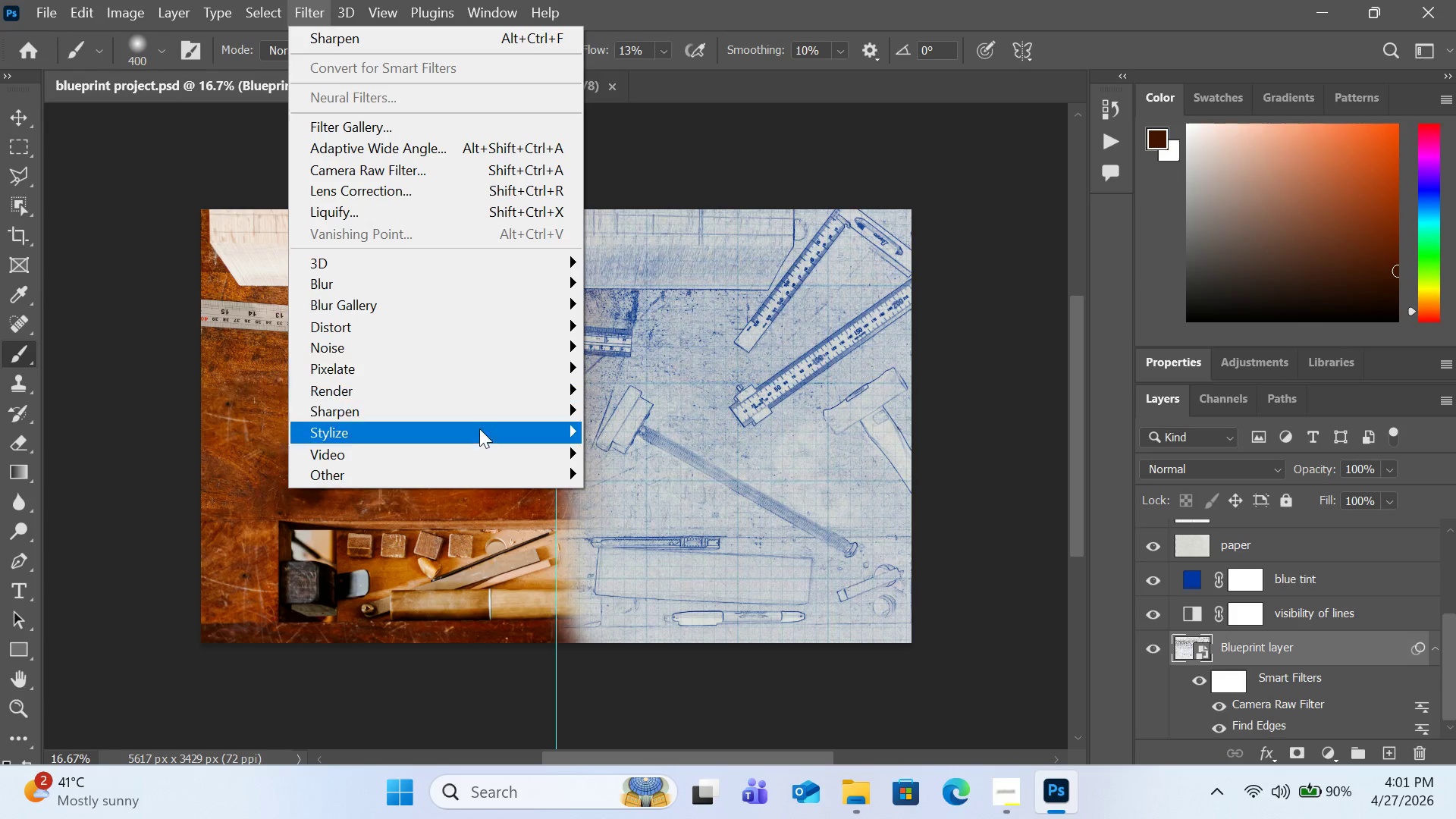 
mouse_move([495, 453])
 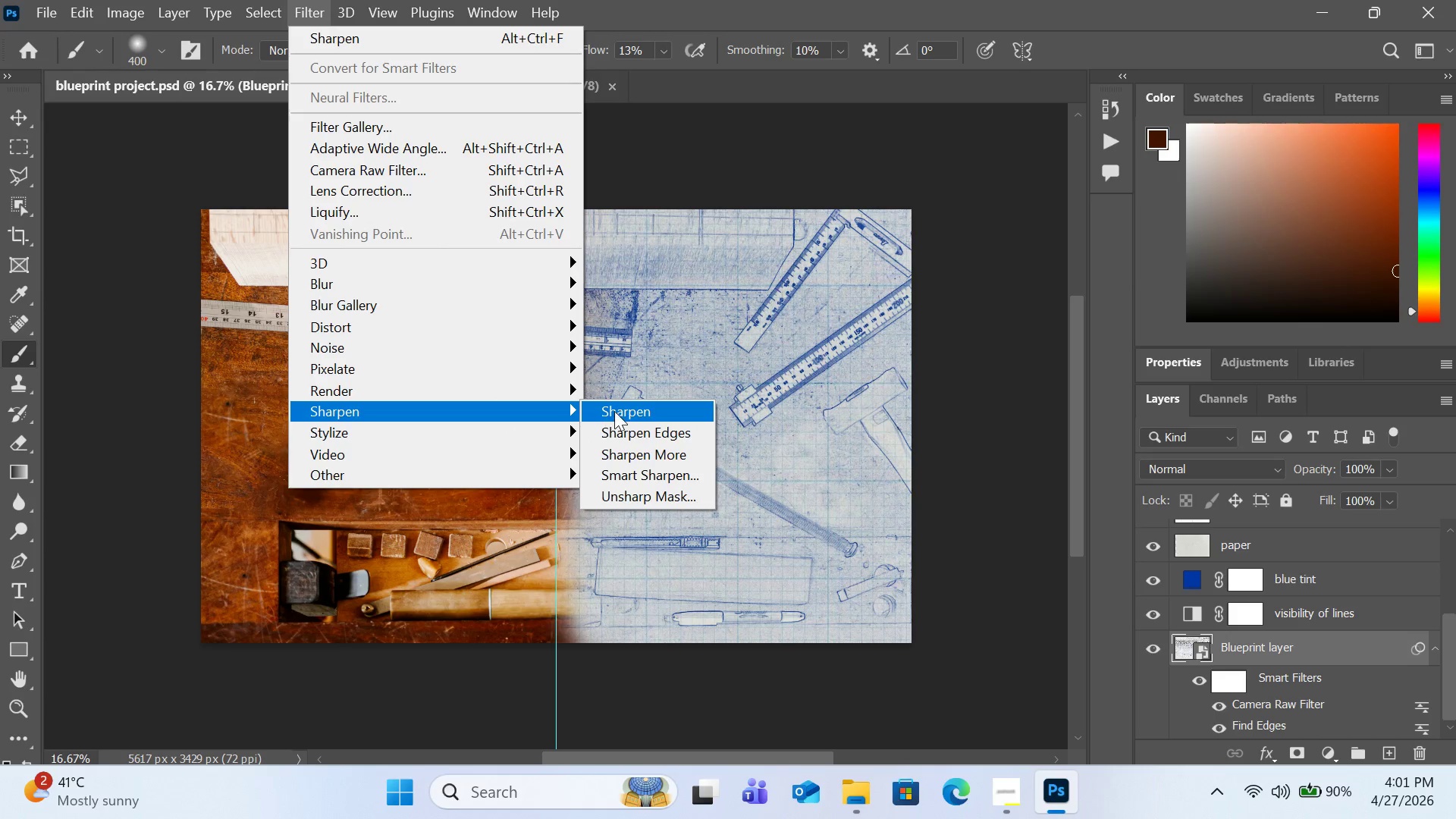 
left_click([620, 411])
 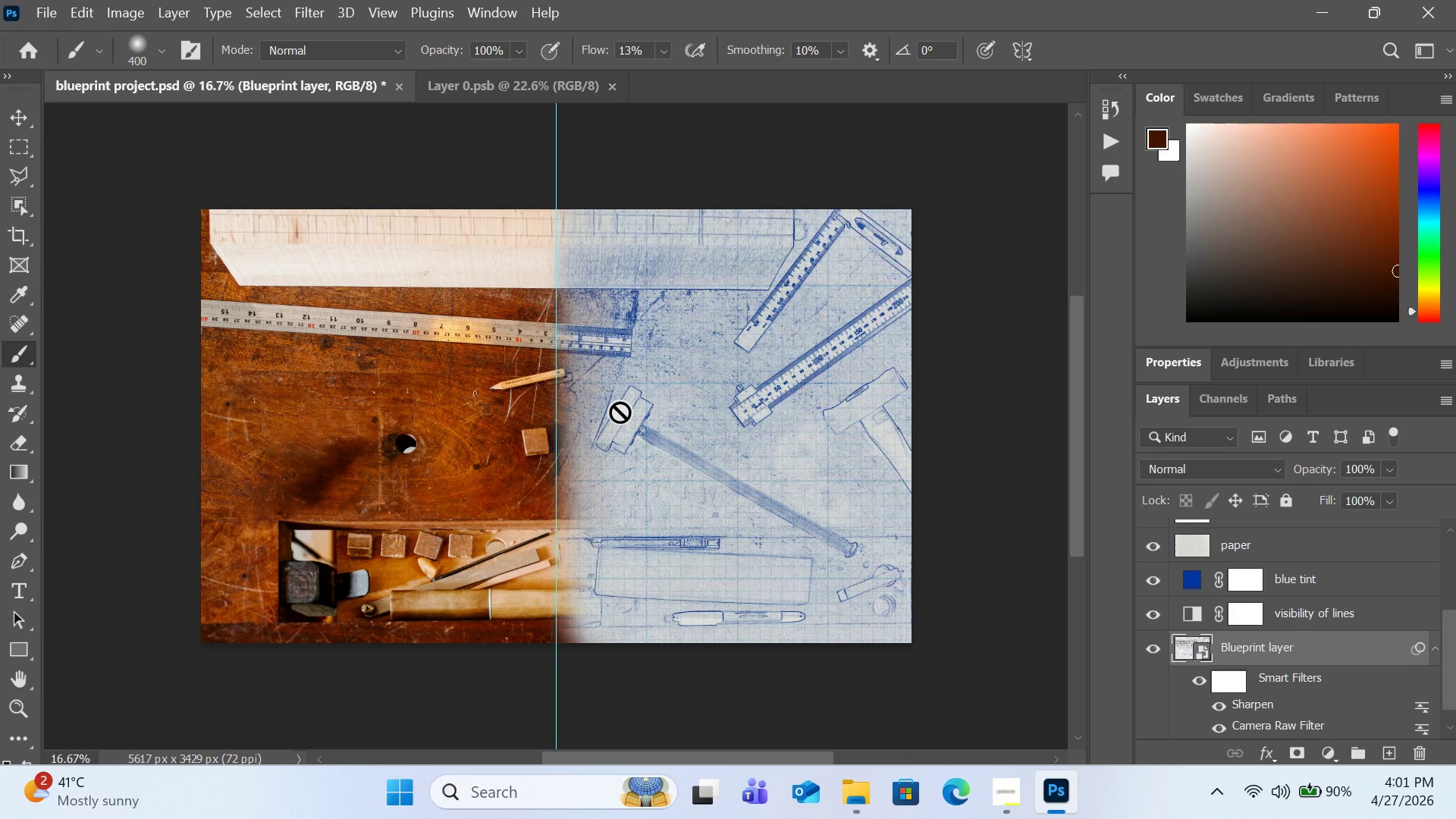 
key(Control+Equal)
 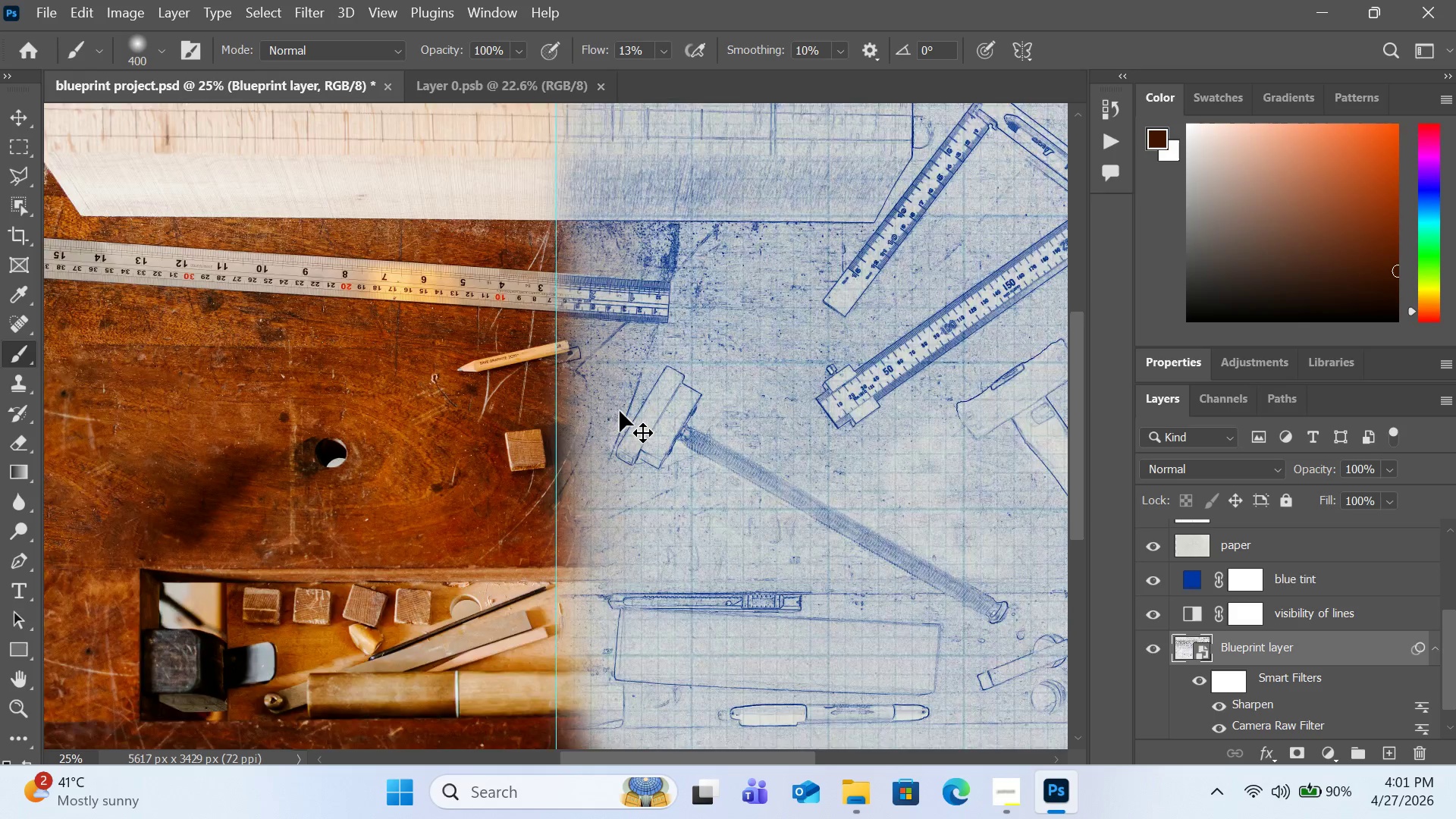 
key(Control+Equal)
 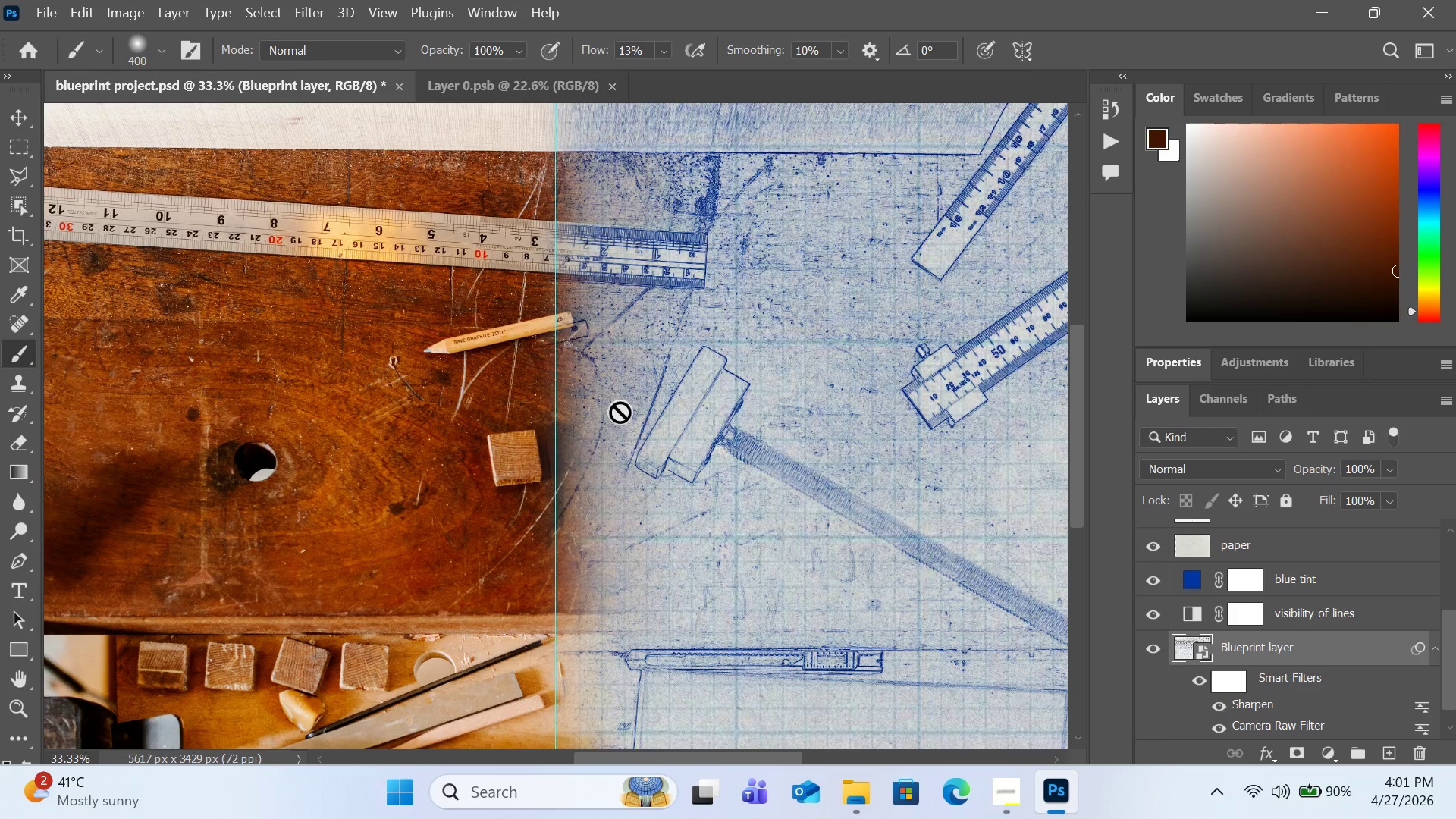 
key(Control+Z)
 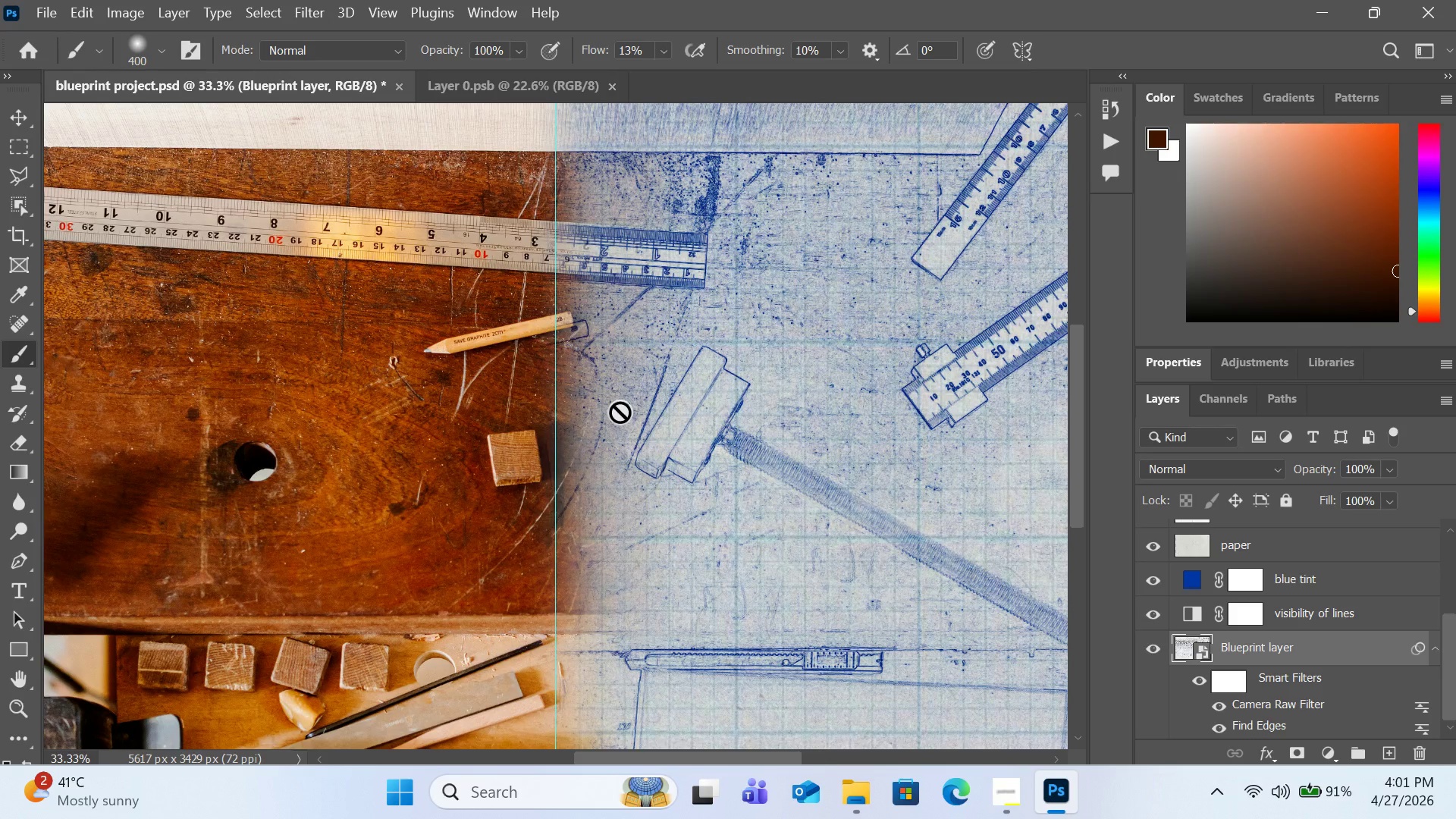 
key(Control+Shift+Z)
 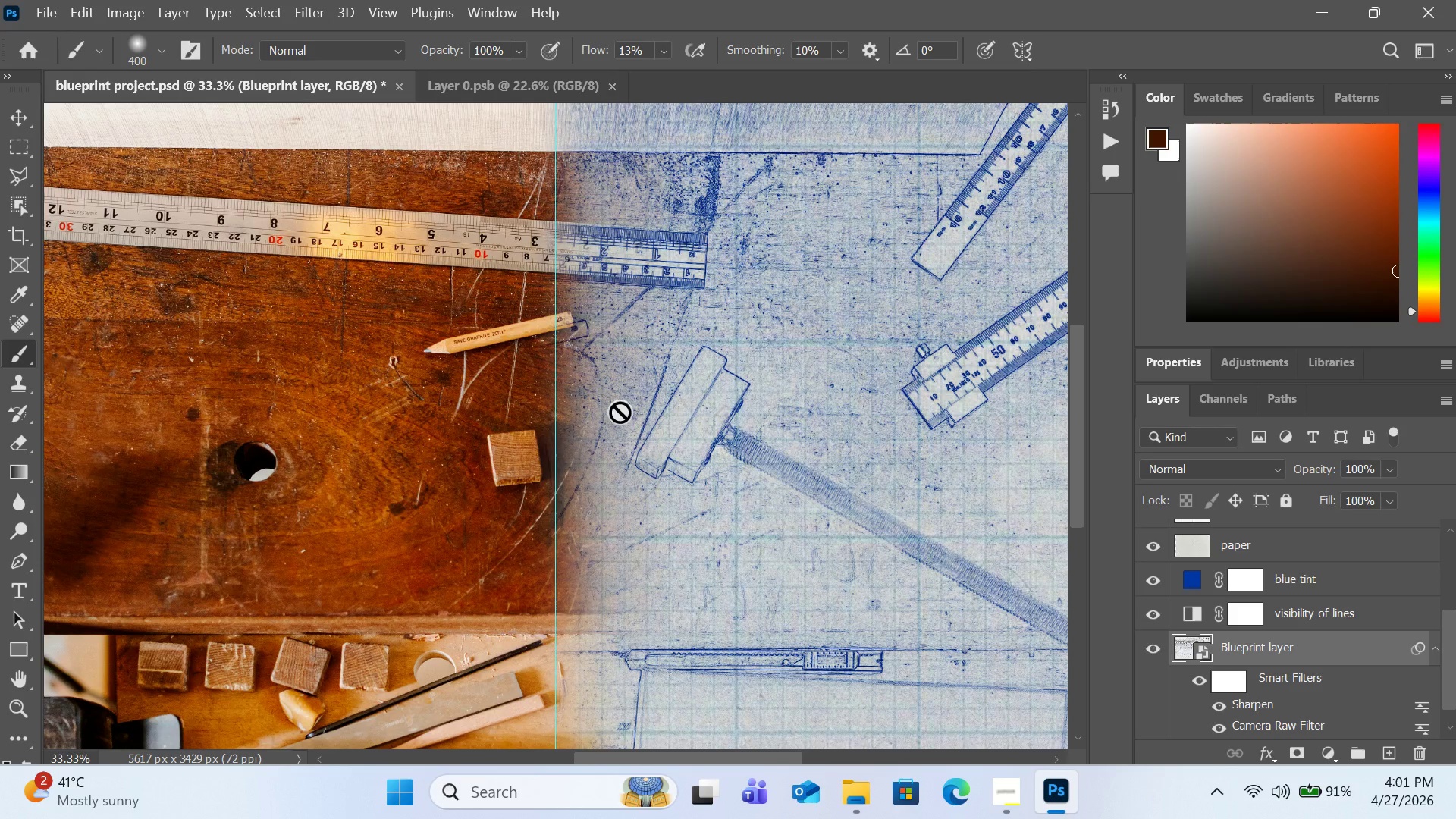 
key(Control+Z)
 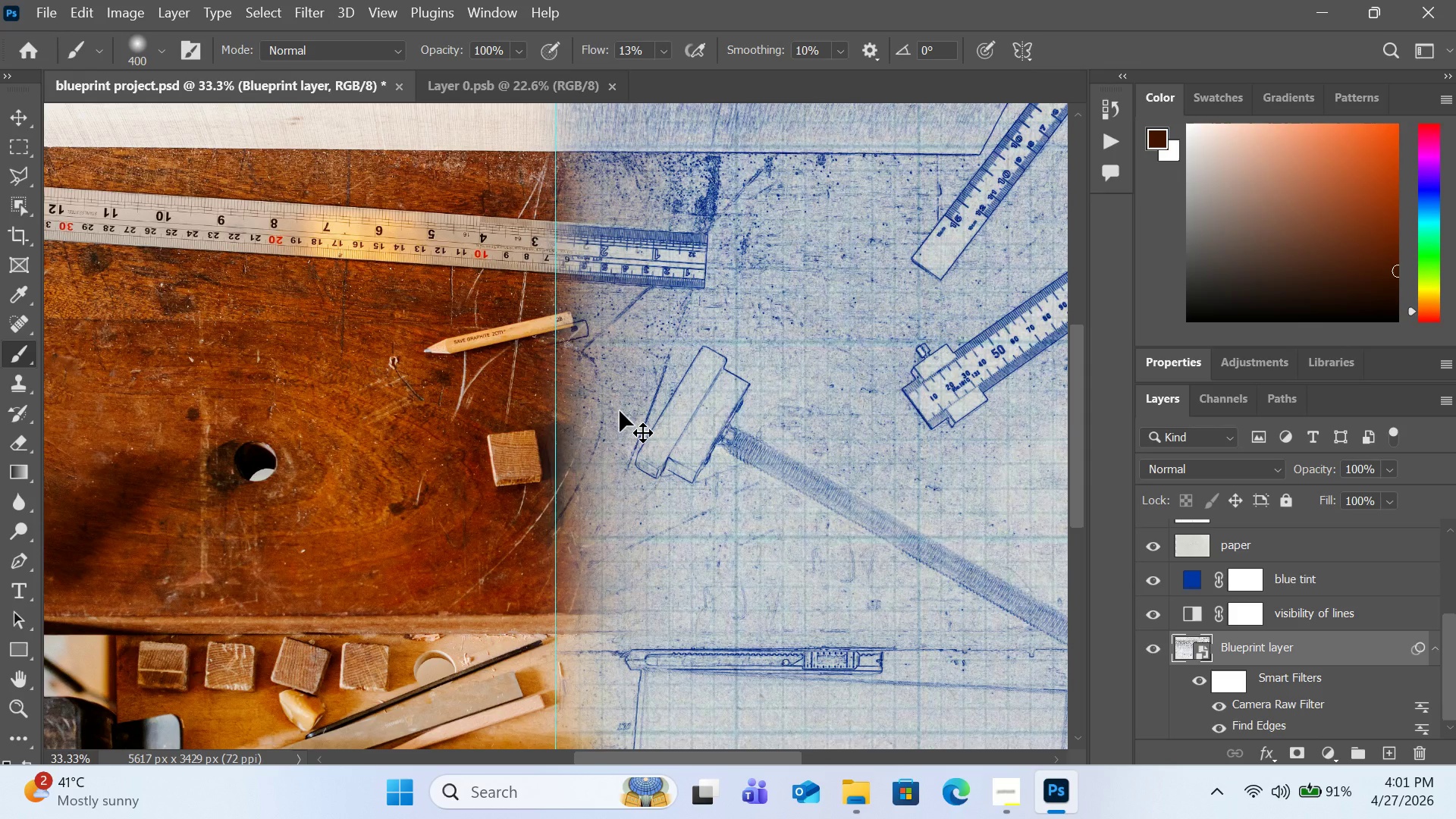 
hold_key(key=ShiftLeft, duration=0.7)
 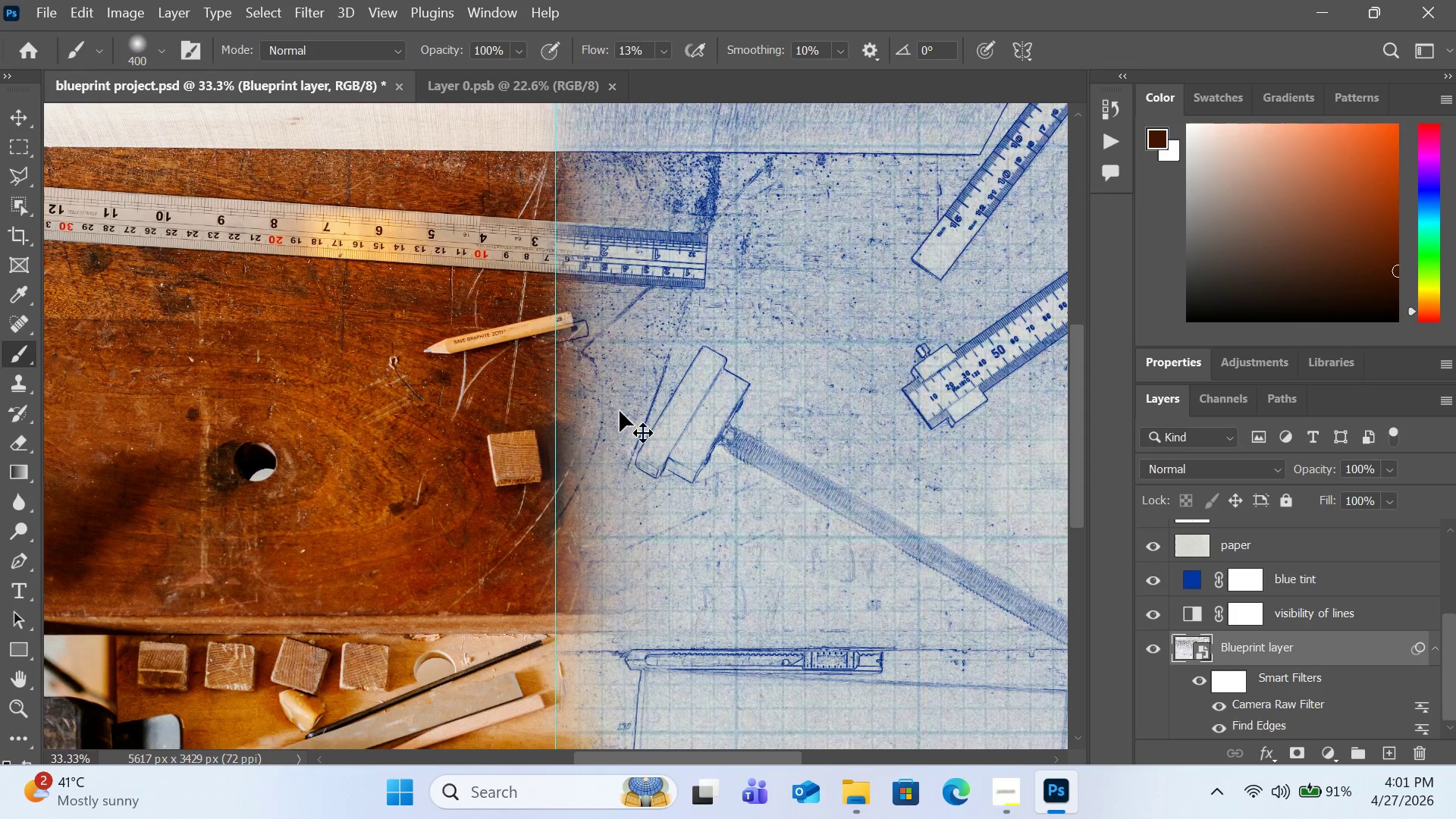 
wait(9.14)
 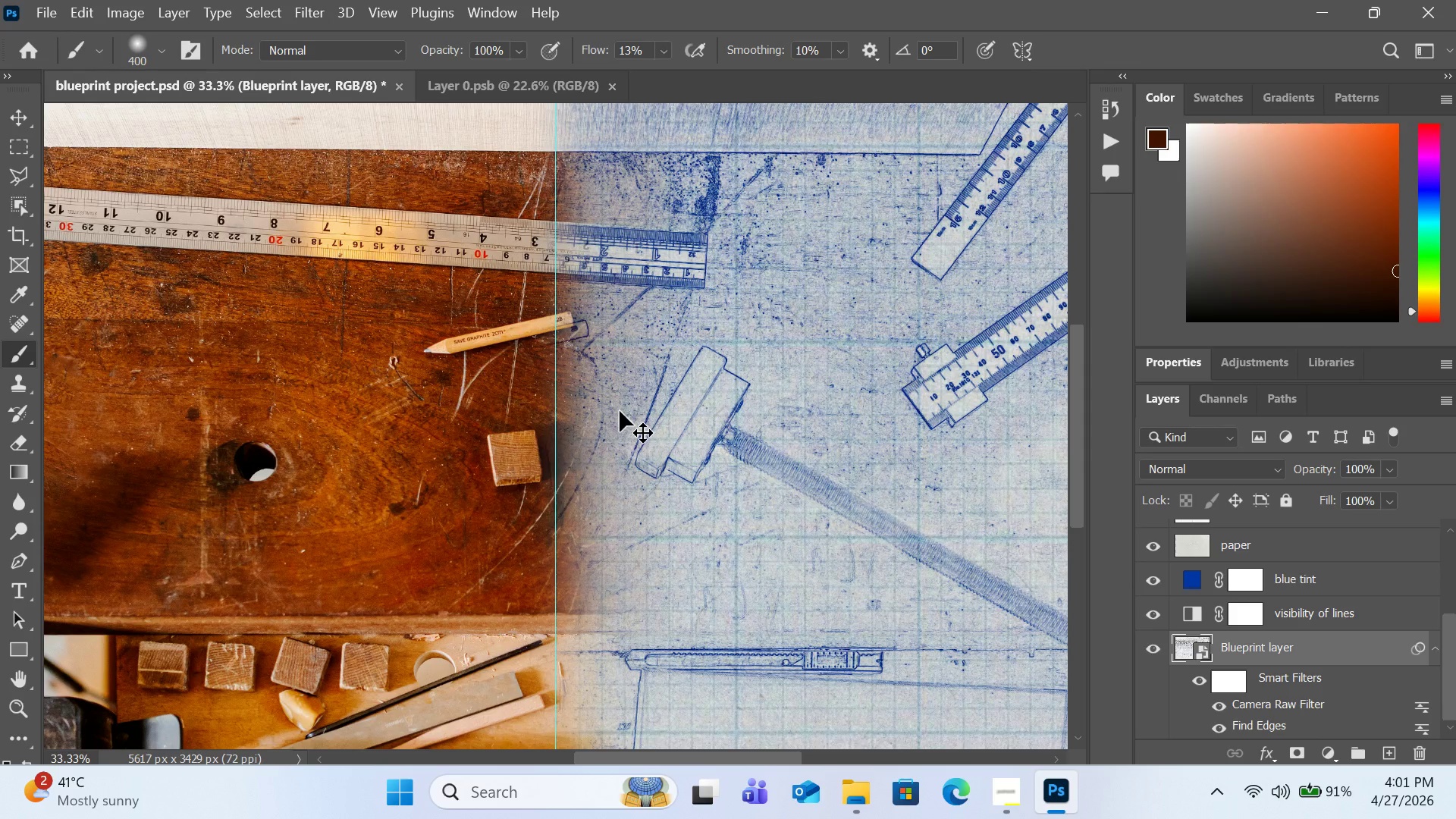 
key(Control+Z)
 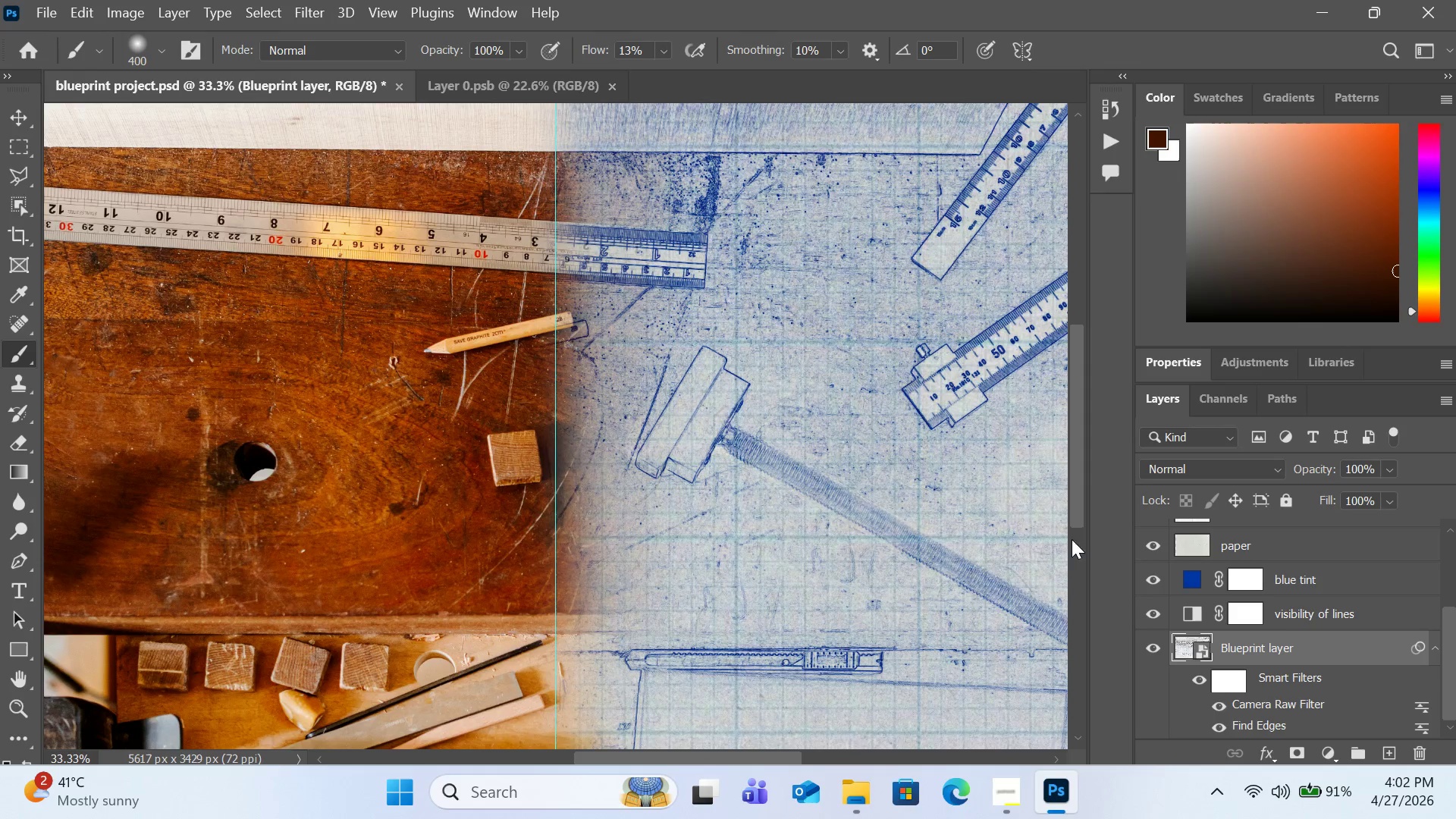 
scroll: coordinate [1235, 649], scroll_direction: down, amount: 2.0
 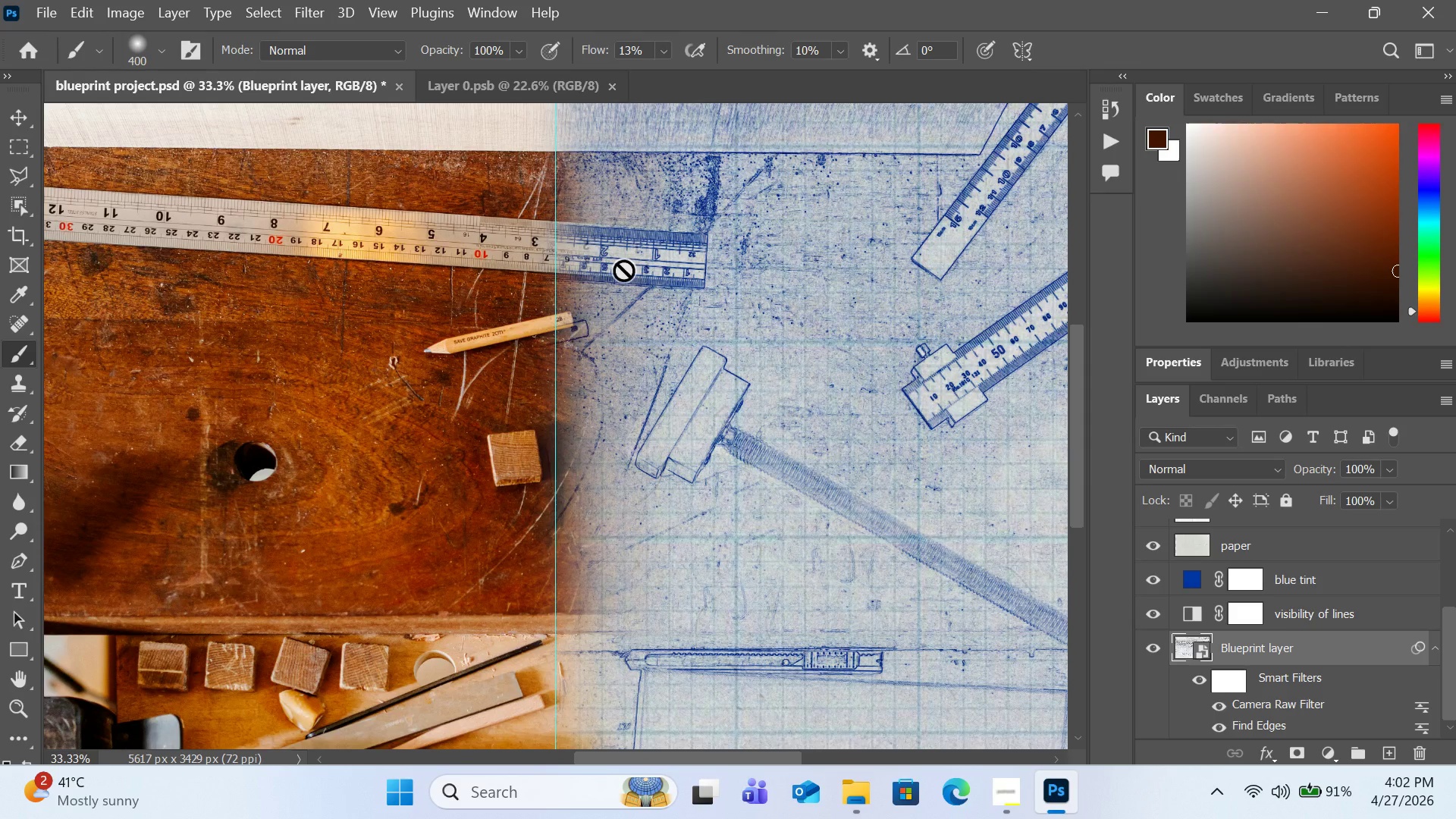 
scroll: coordinate [673, 220], scroll_direction: up, amount: 3.0
 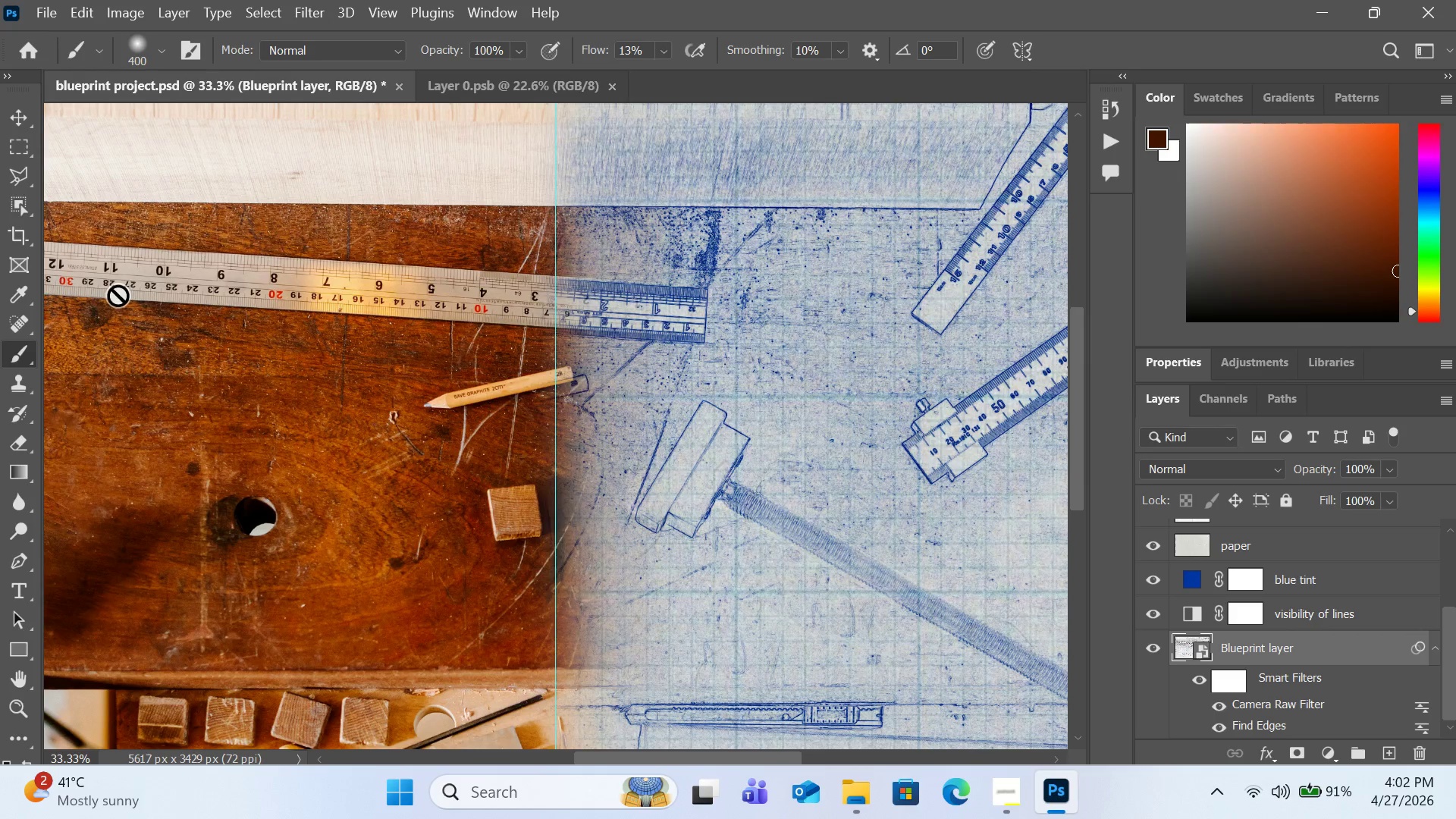 
wait(11.31)
 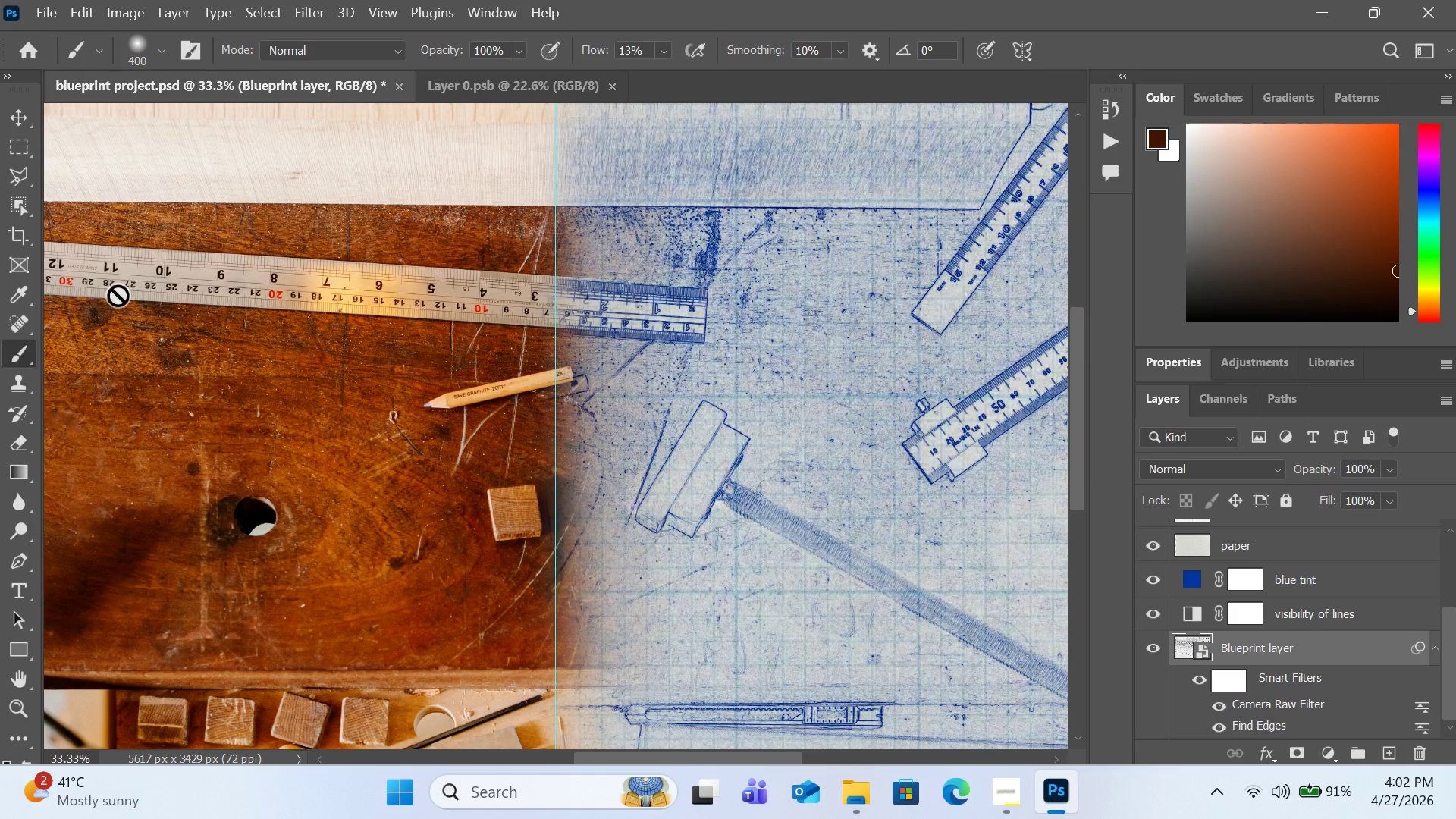 
mouse_move([46, 221])
 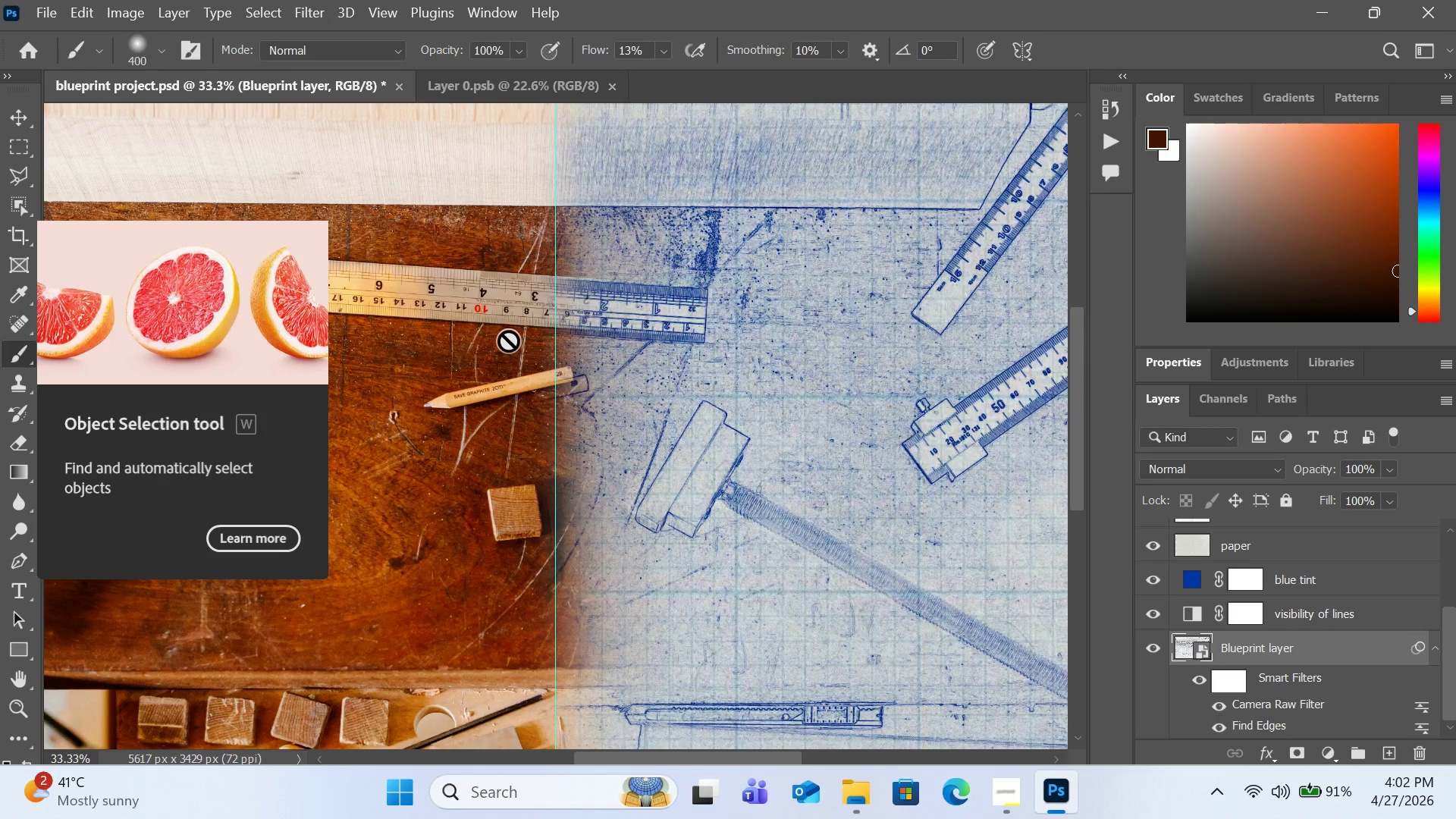 
scroll: coordinate [508, 340], scroll_direction: up, amount: 5.0
 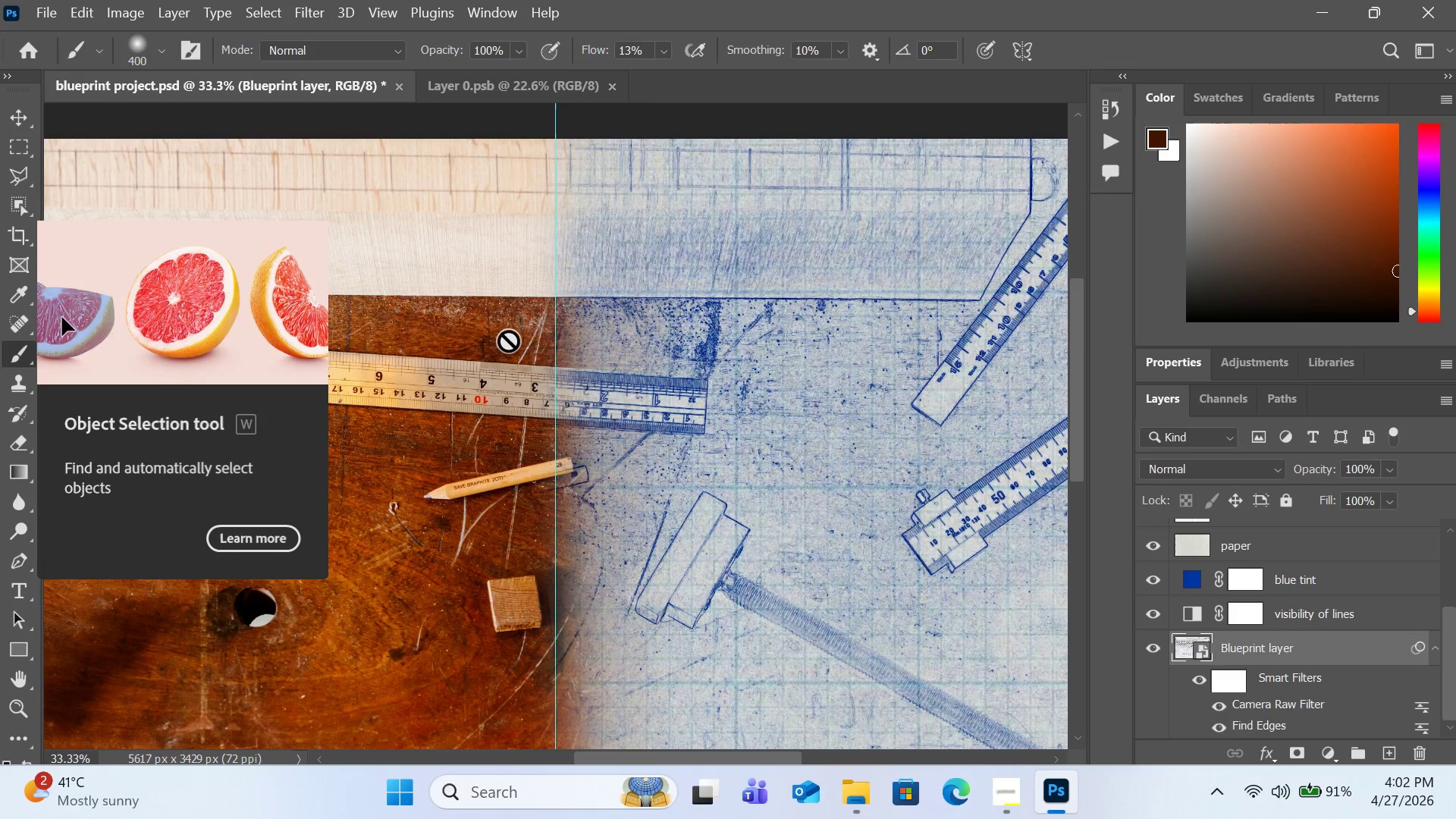 
scroll: coordinate [508, 340], scroll_direction: down, amount: 1.0
 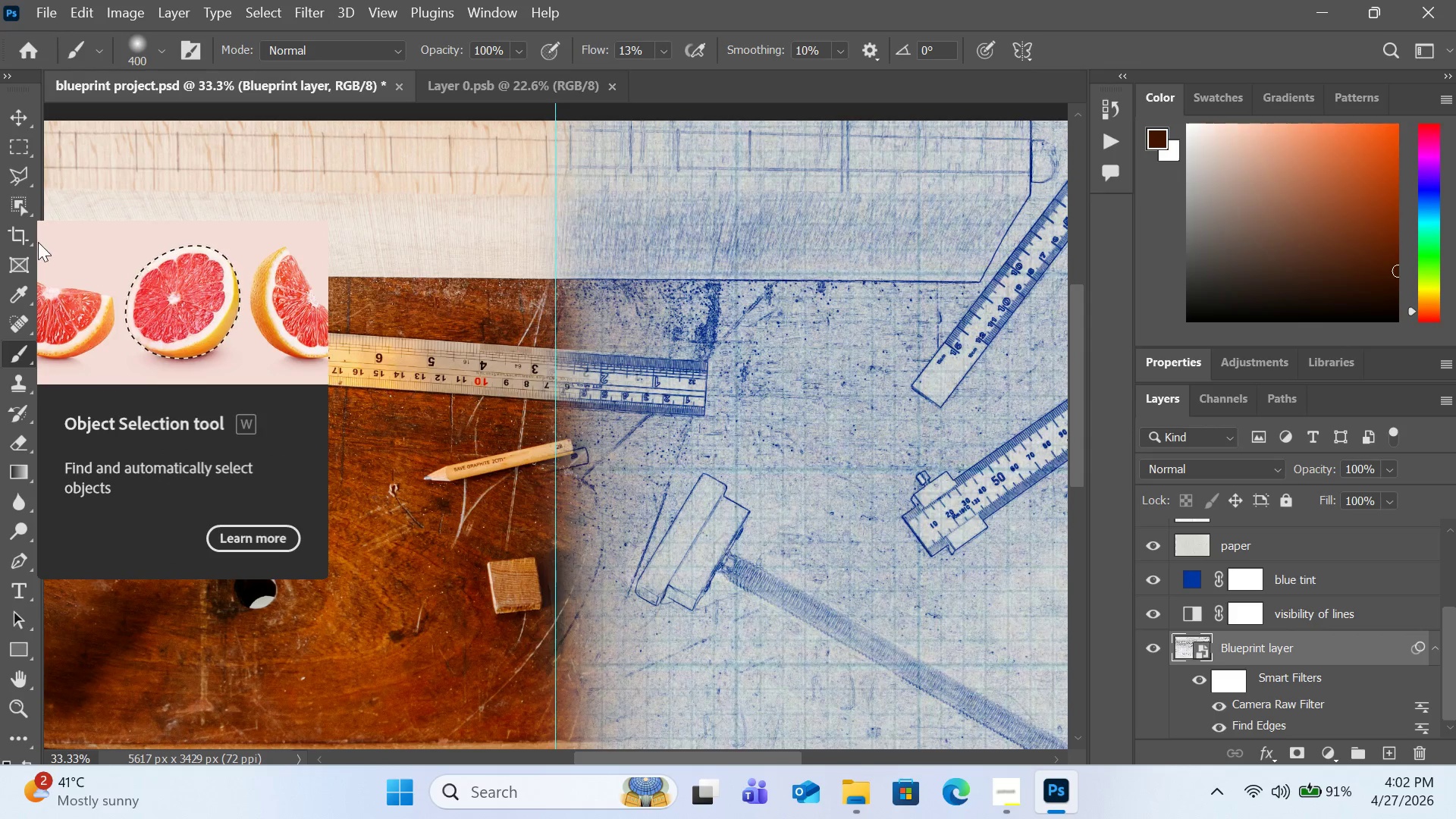 
wait(5.43)
 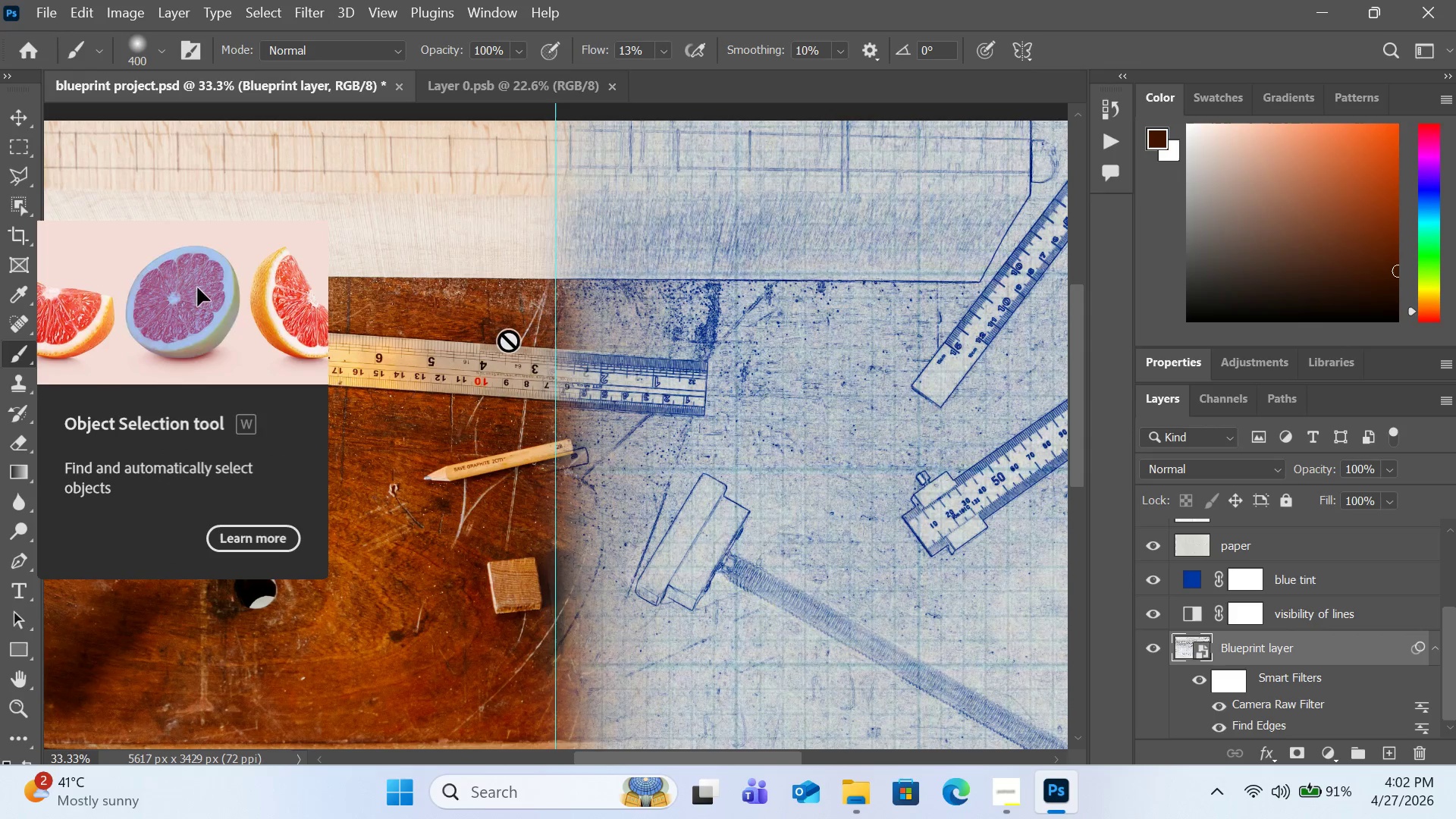 
scroll: coordinate [86, 249], scroll_direction: down, amount: 7.0
 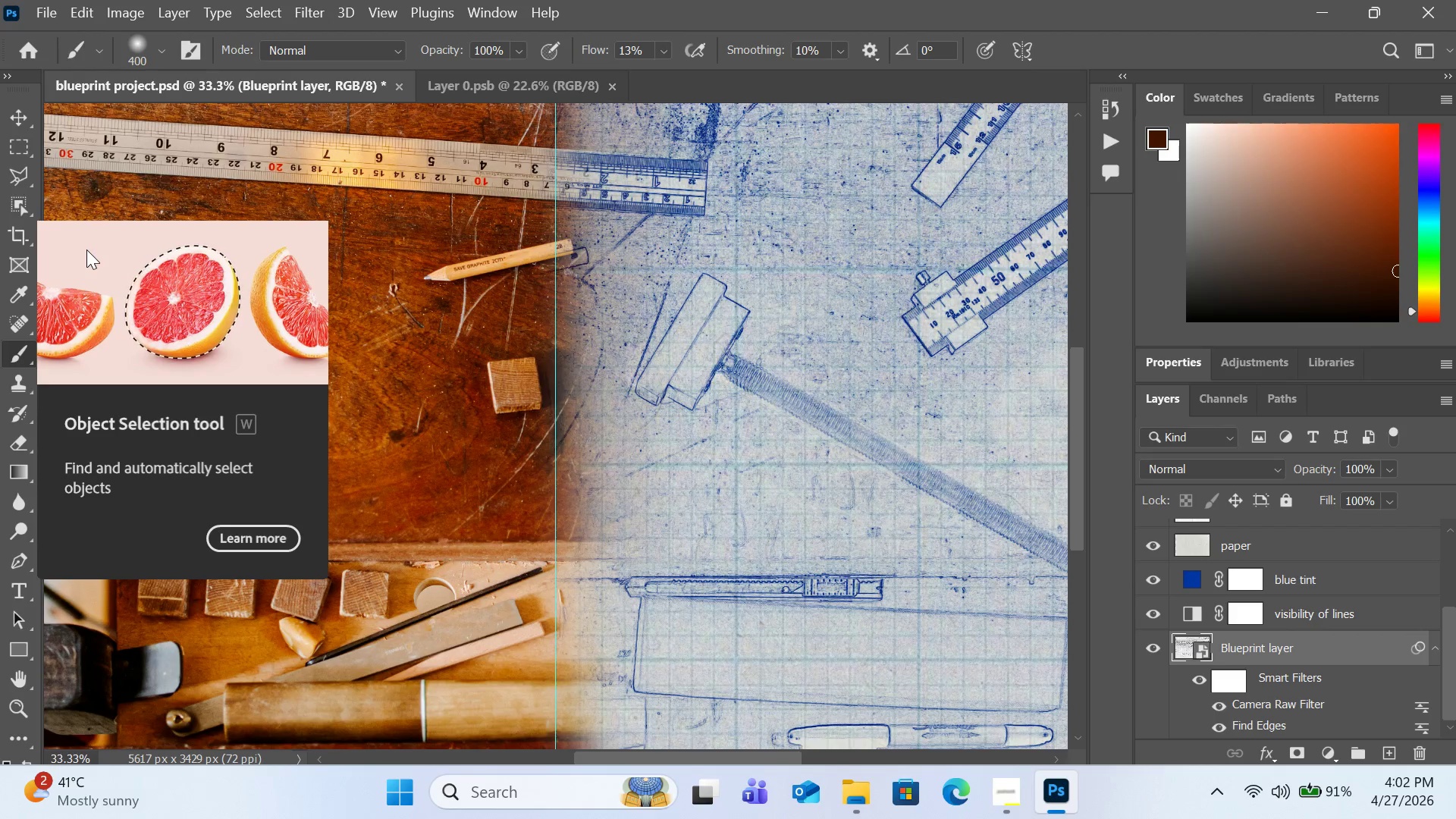 
scroll: coordinate [1329, 588], scroll_direction: up, amount: 21.0
 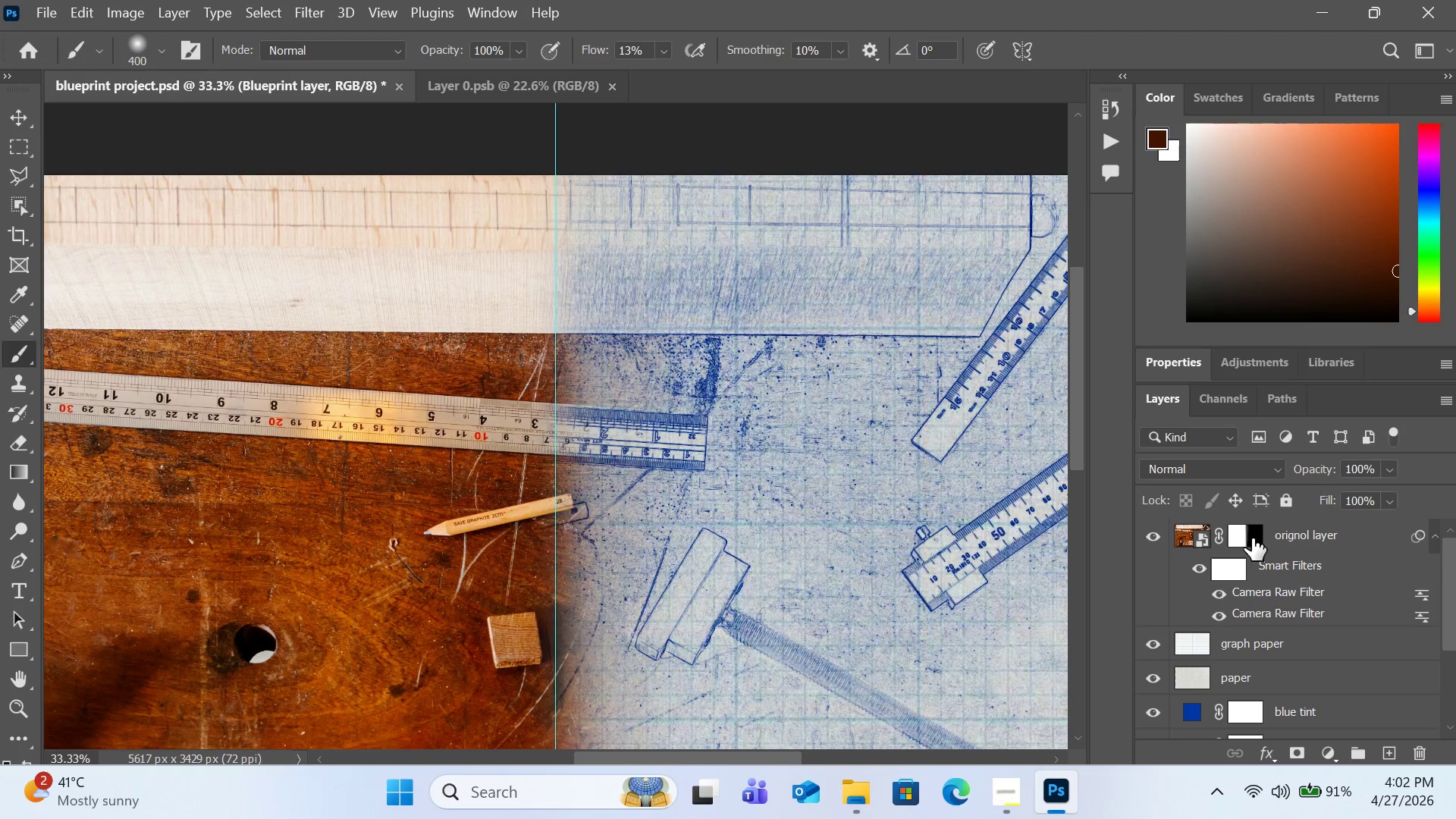 
left_click([1252, 538])
 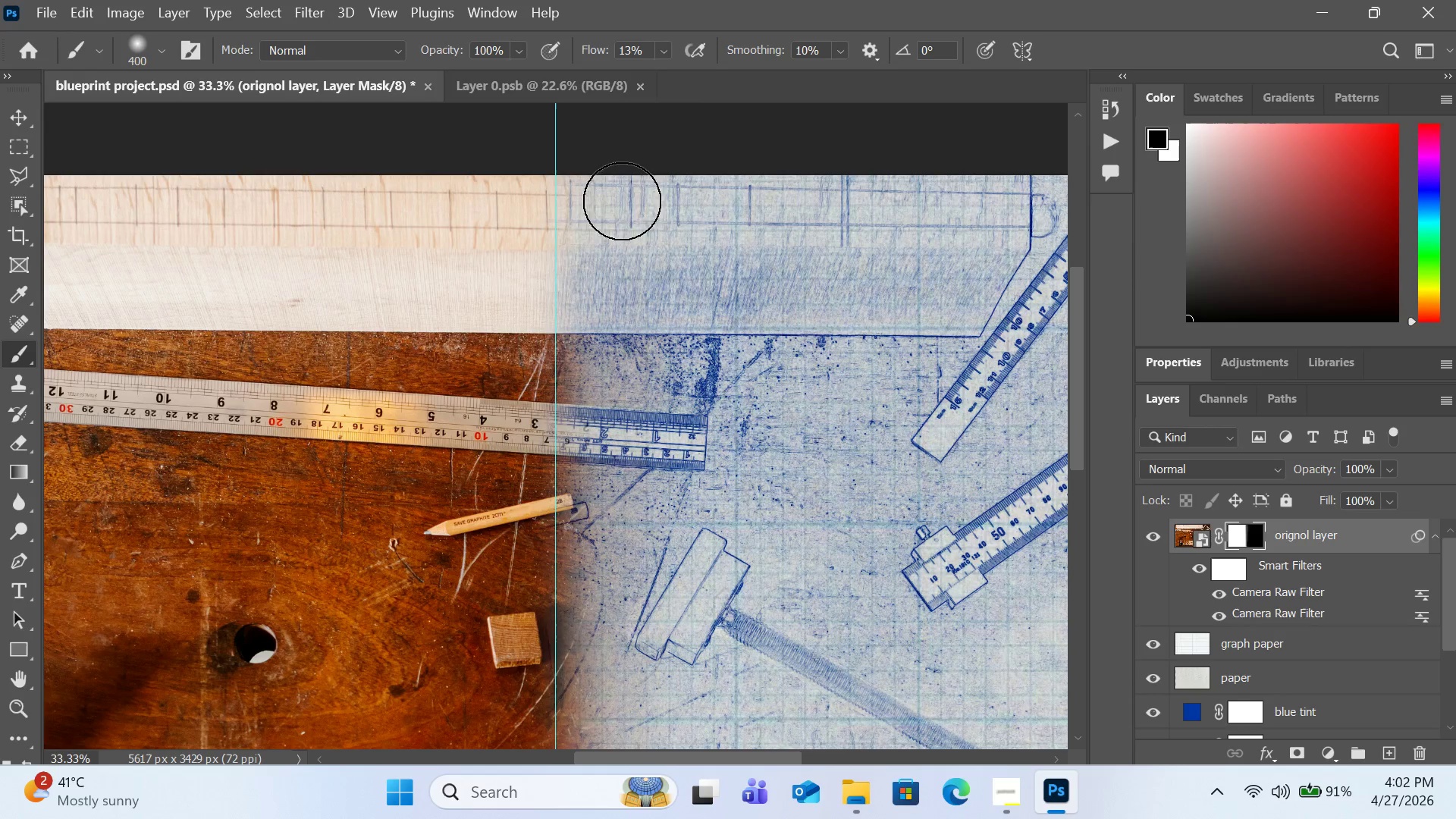 
hold_key(key=B, duration=1.38)
 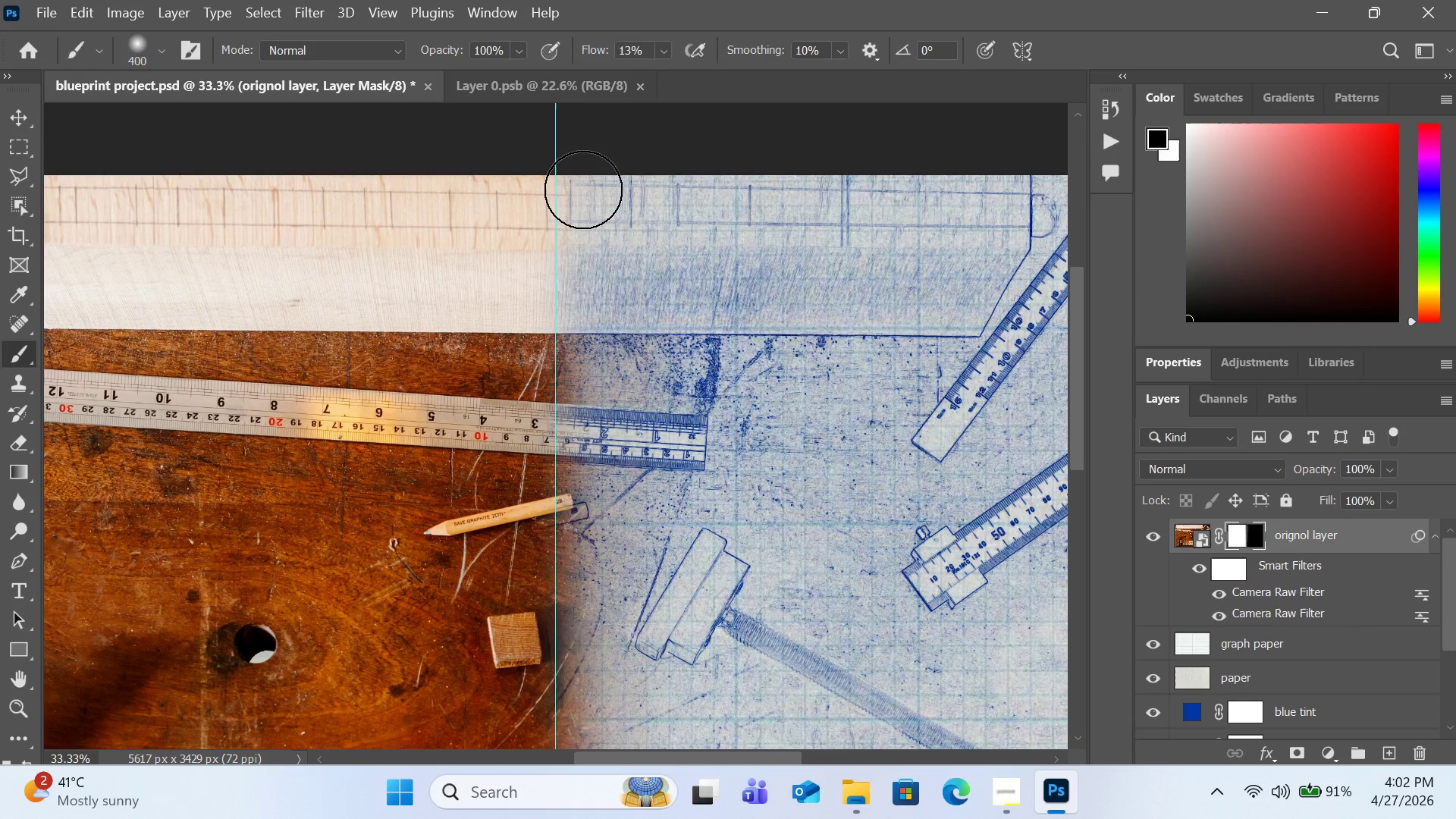 
key(X)
 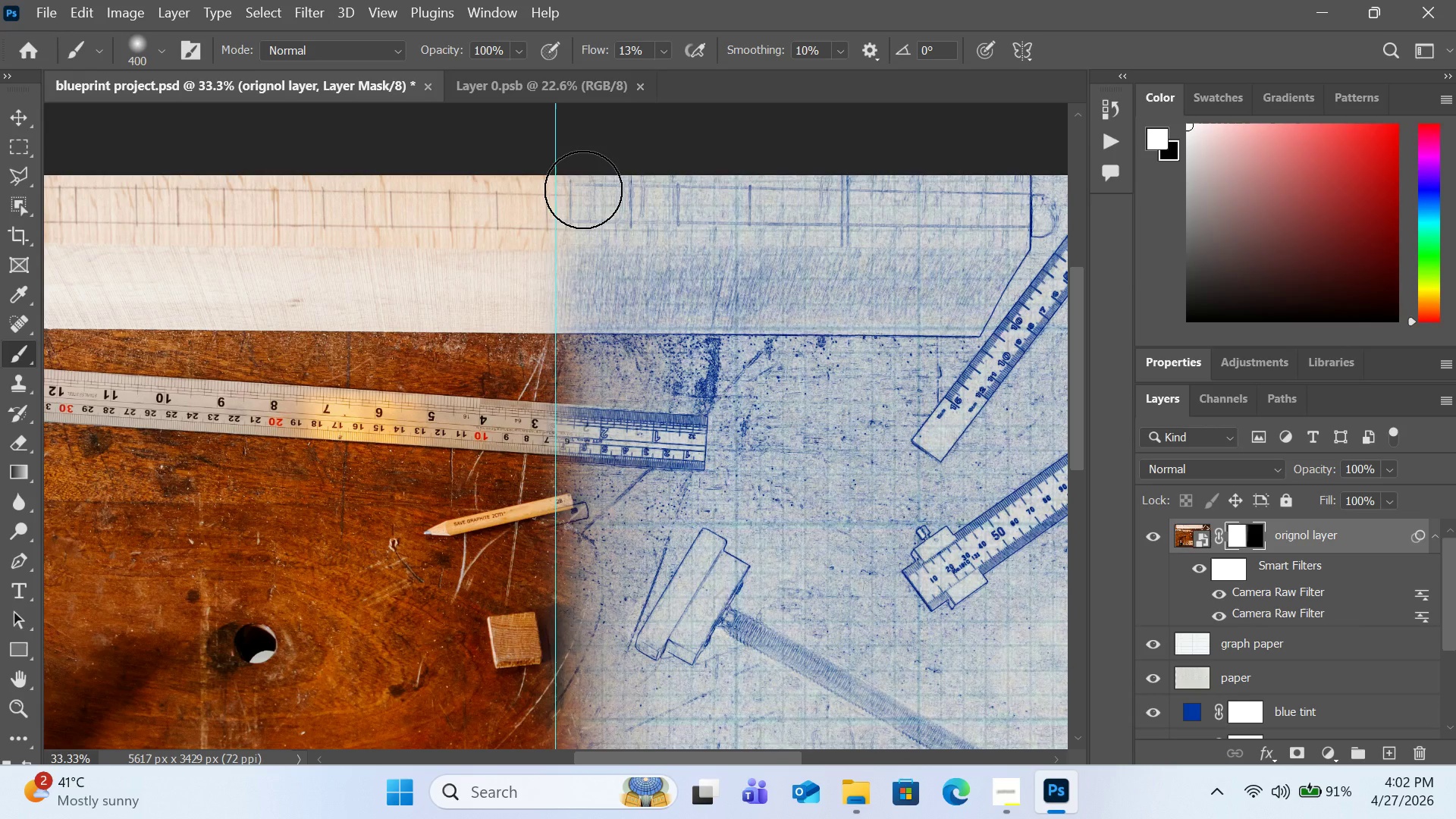 
left_click([583, 190])
 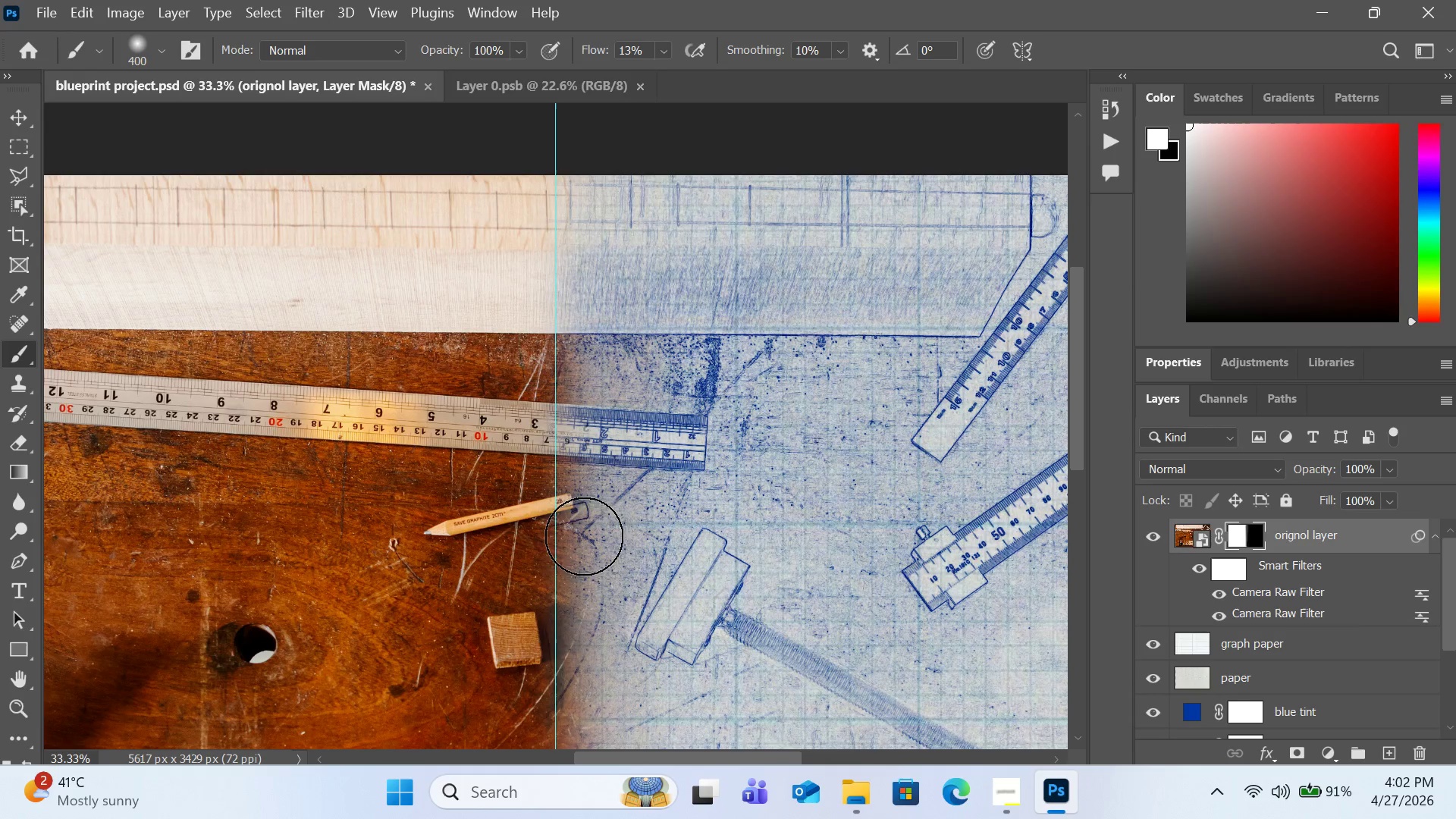 
left_click([579, 556])
 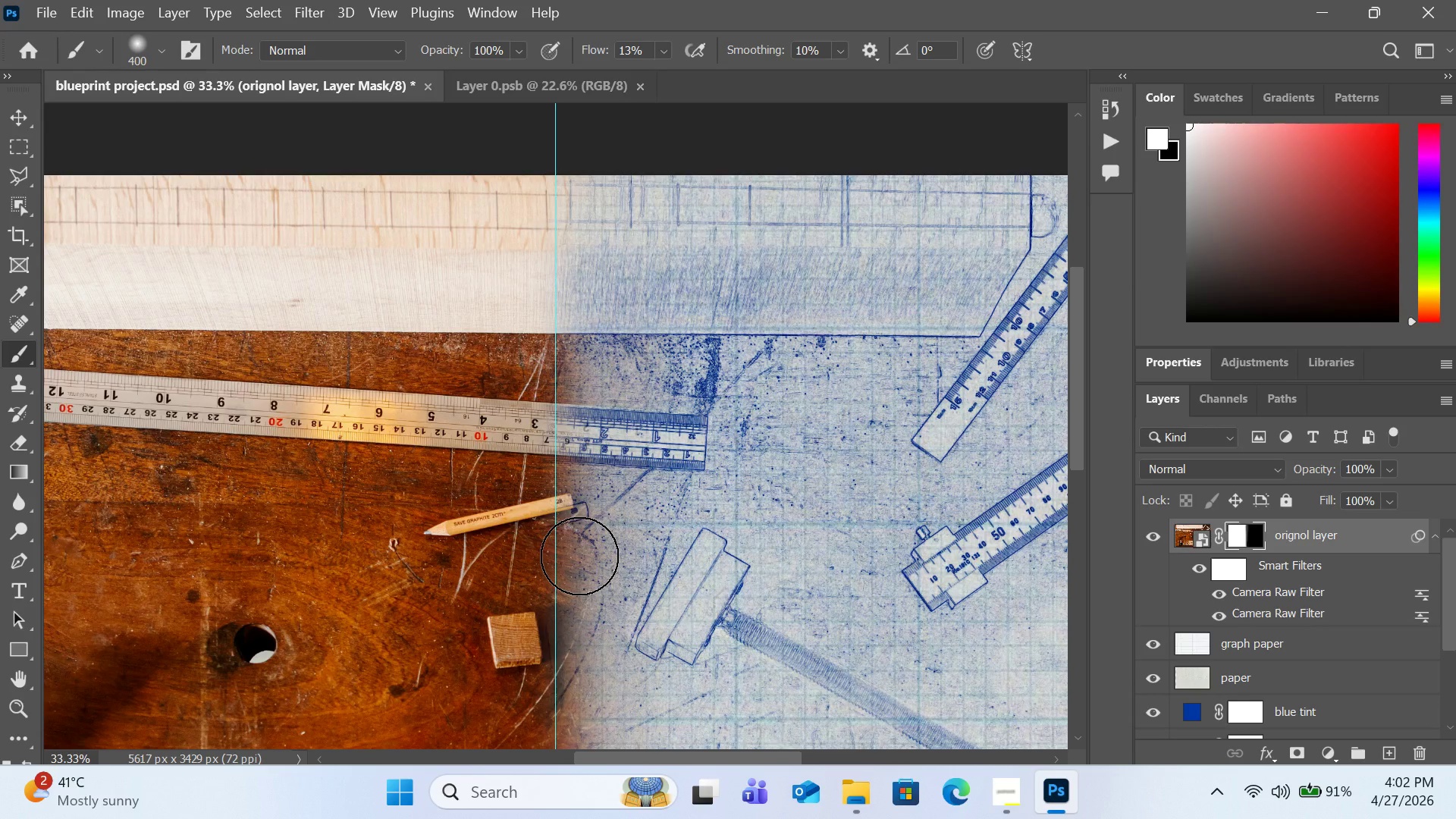 
hold_key(key=ShiftLeft, duration=1.12)
left_click([579, 556])
 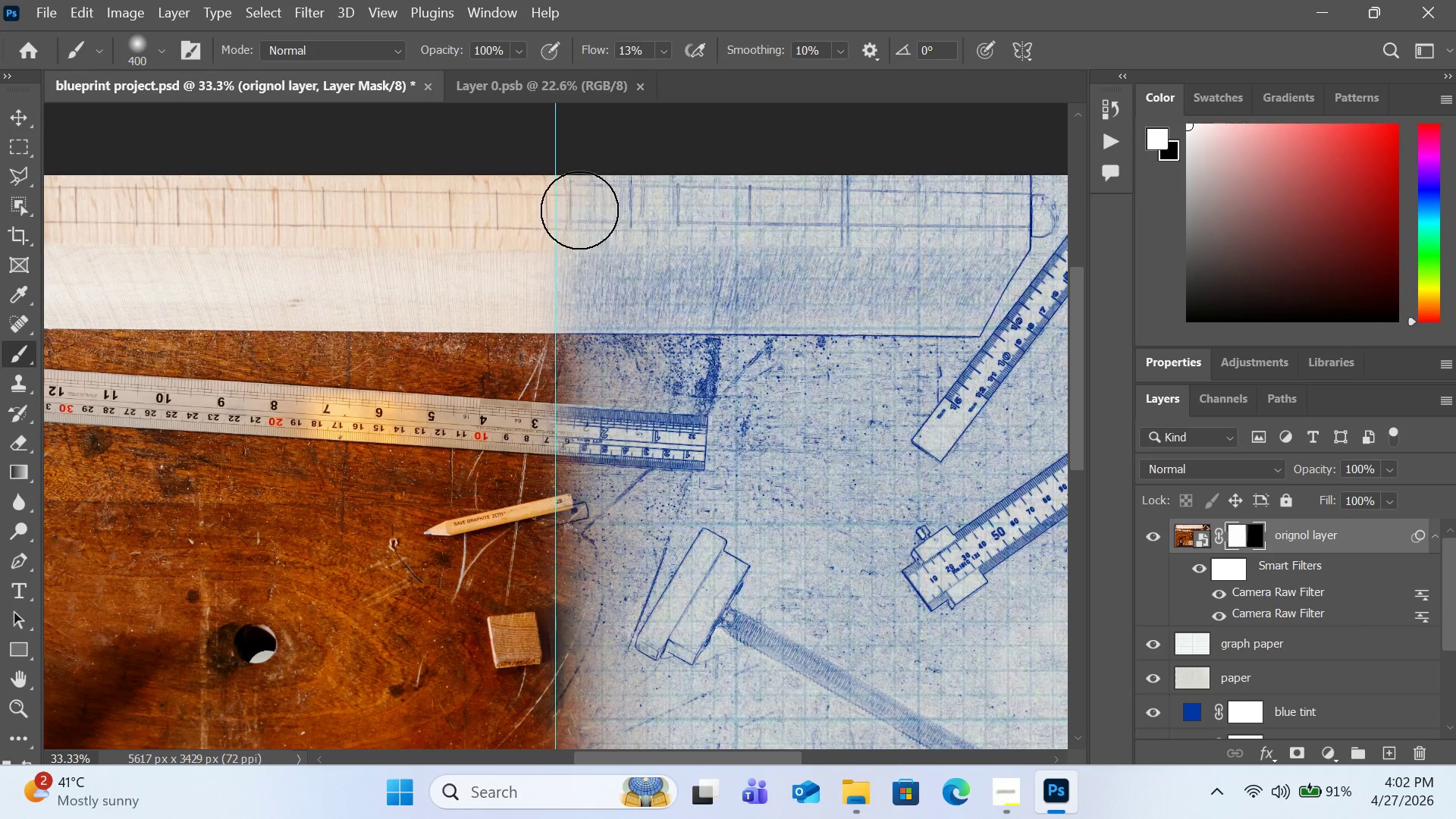 
hold_key(key=ShiftLeft, duration=1.81)
left_click([577, 188])
 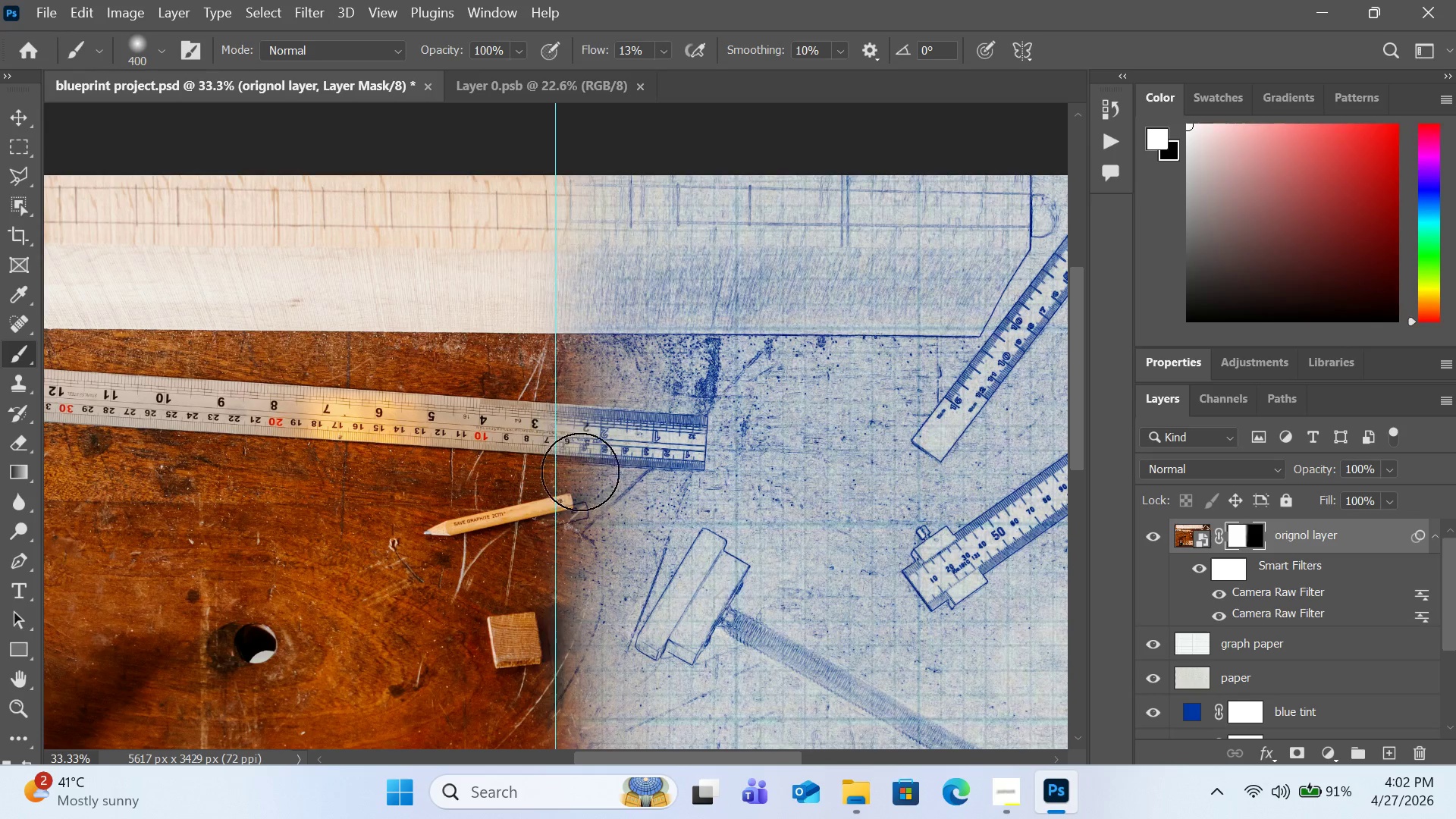 
left_click_drag(start_coordinate=[582, 504], to_coordinate=[566, 520])
 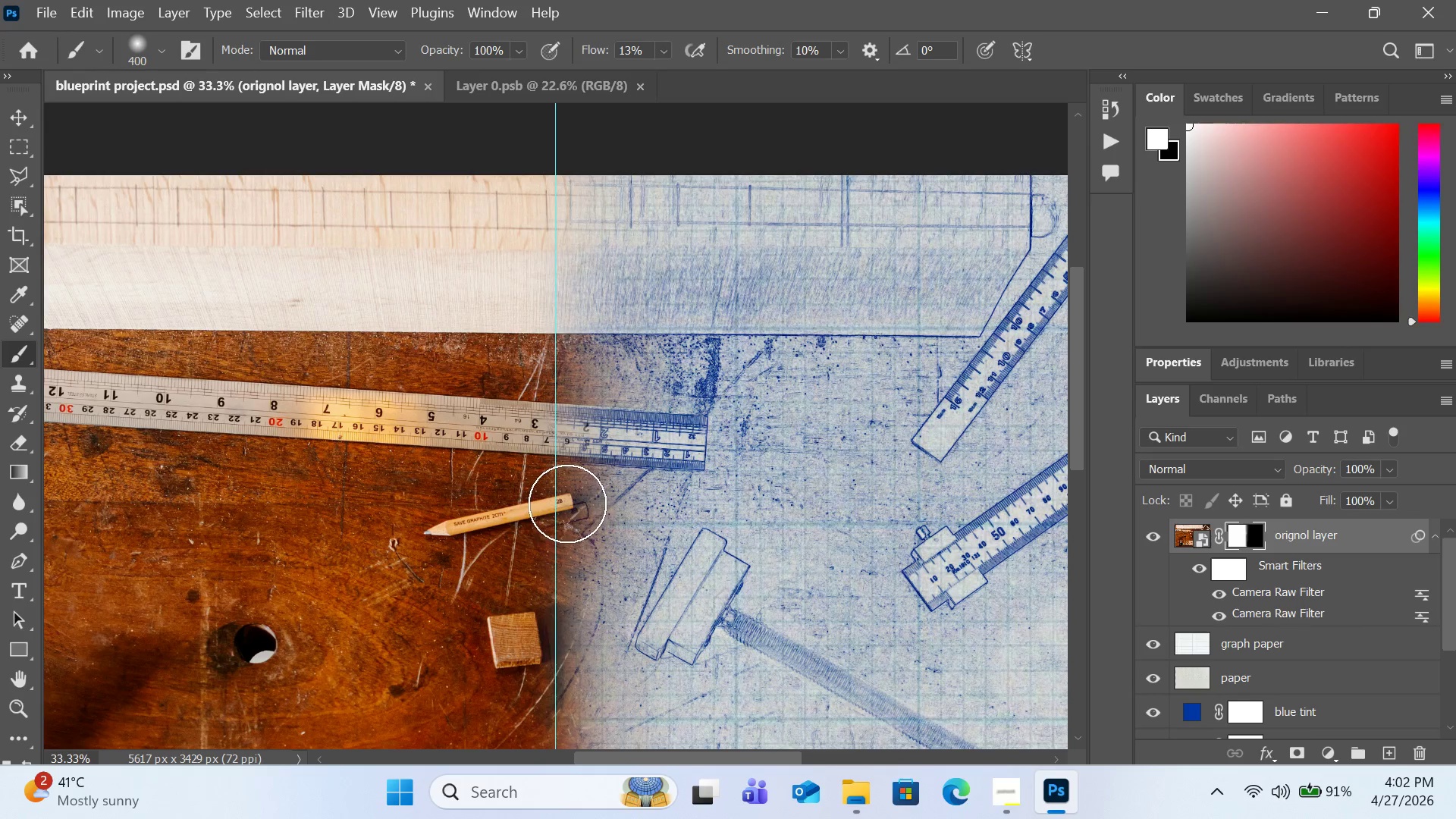 
left_click_drag(start_coordinate=[566, 504], to_coordinate=[554, 519])
 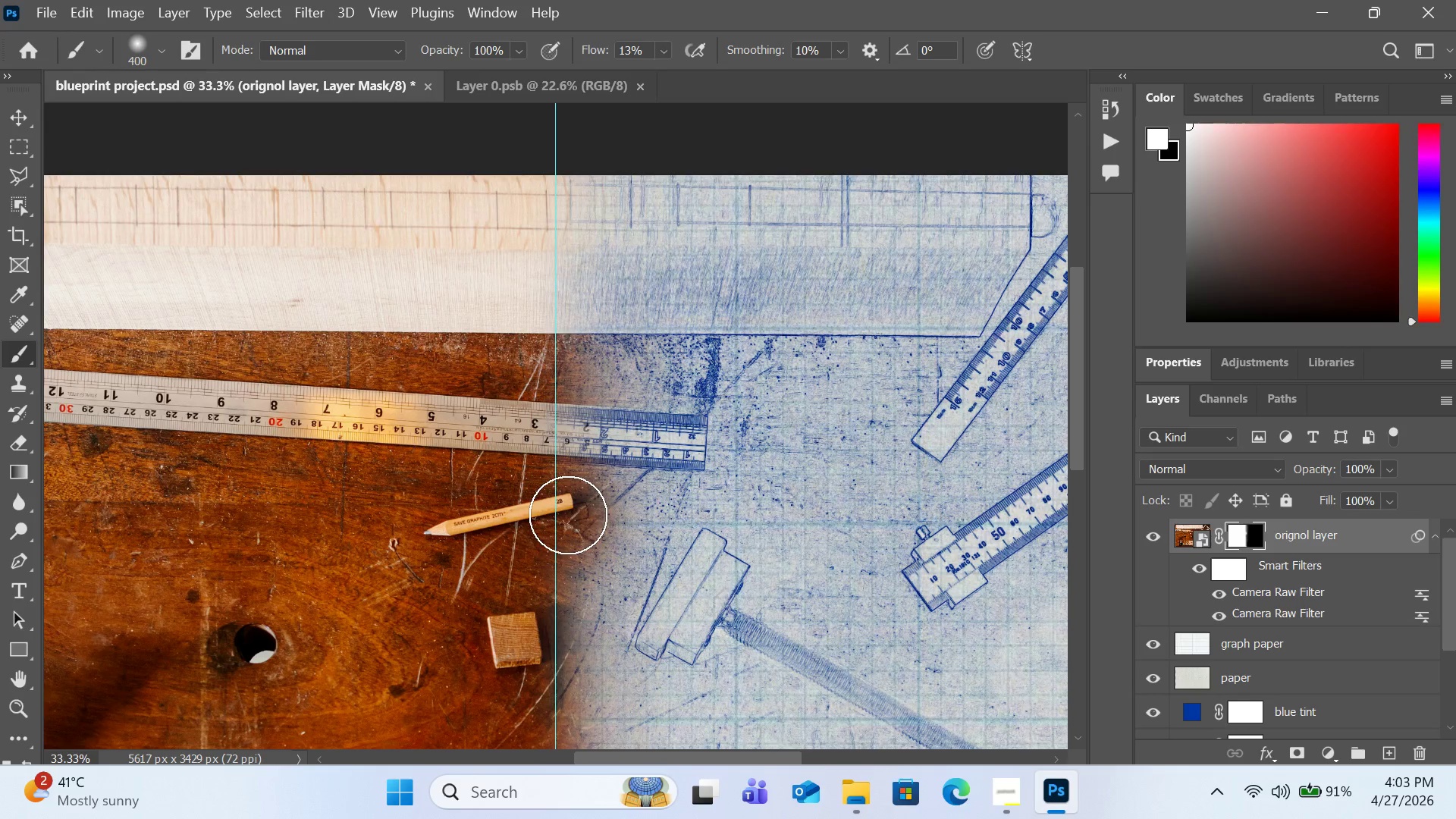 
left_click_drag(start_coordinate=[568, 515], to_coordinate=[551, 533])
 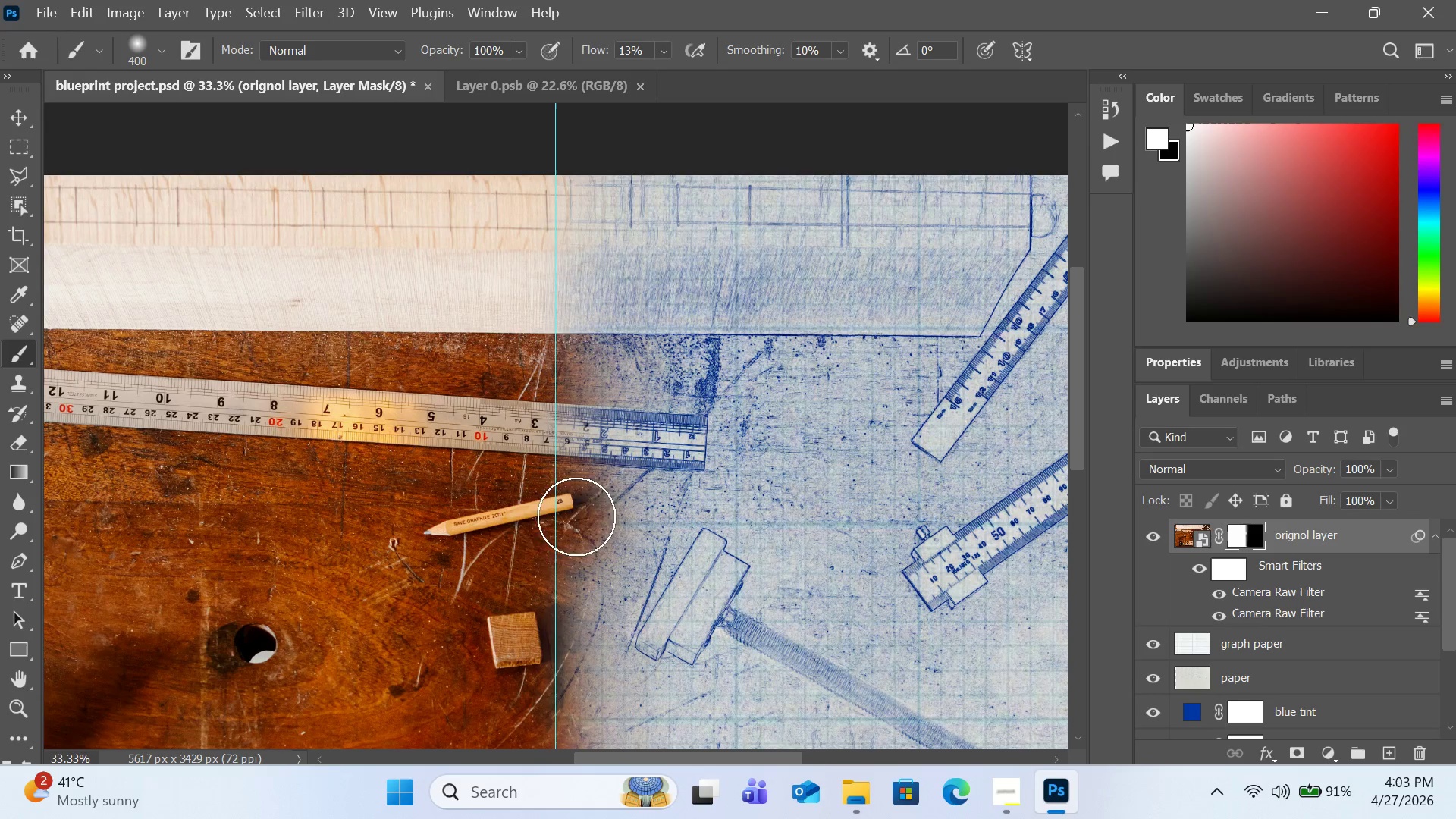 
left_click_drag(start_coordinate=[576, 516], to_coordinate=[566, 537])
 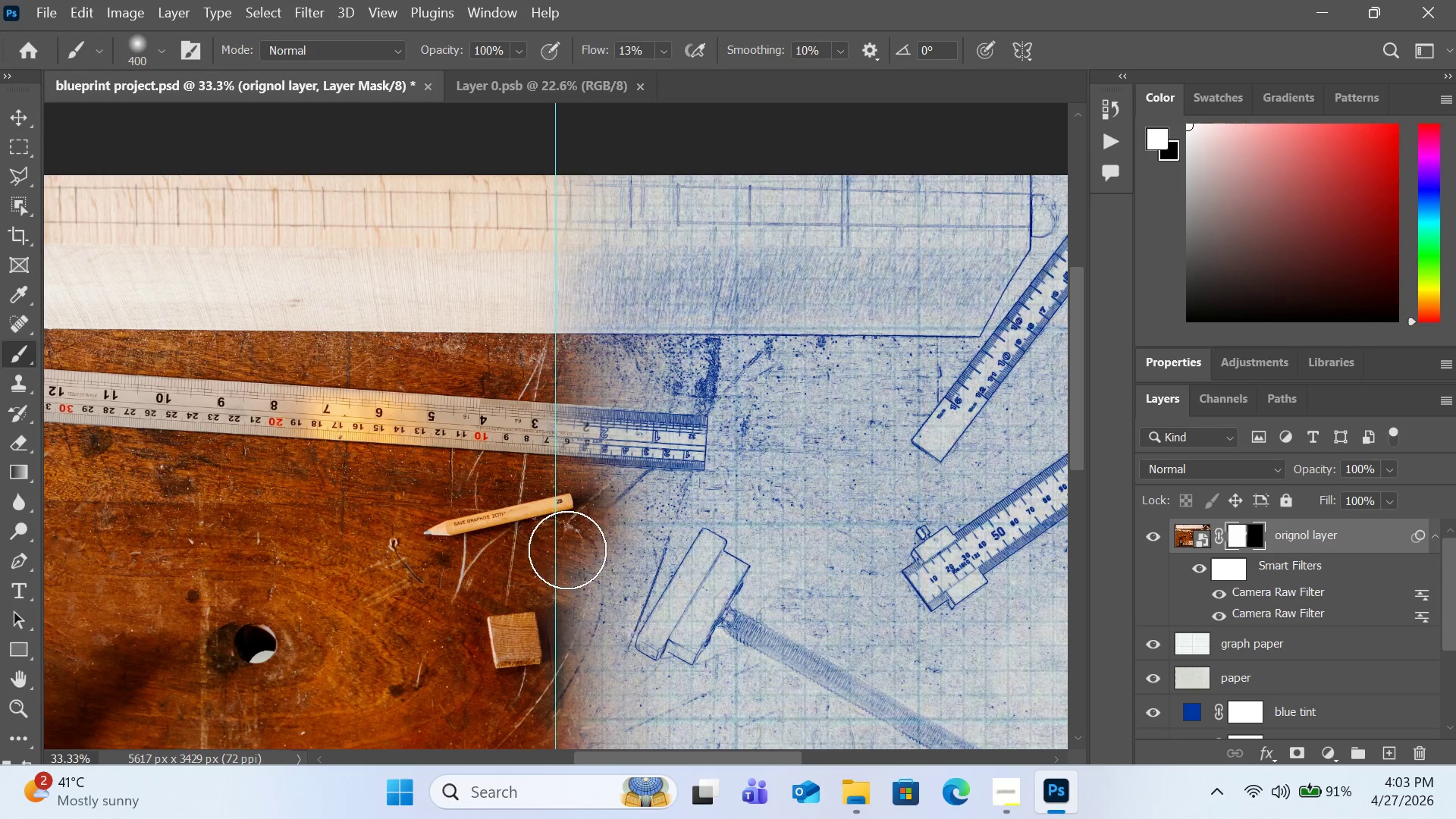 
left_click_drag(start_coordinate=[567, 513], to_coordinate=[558, 346])
 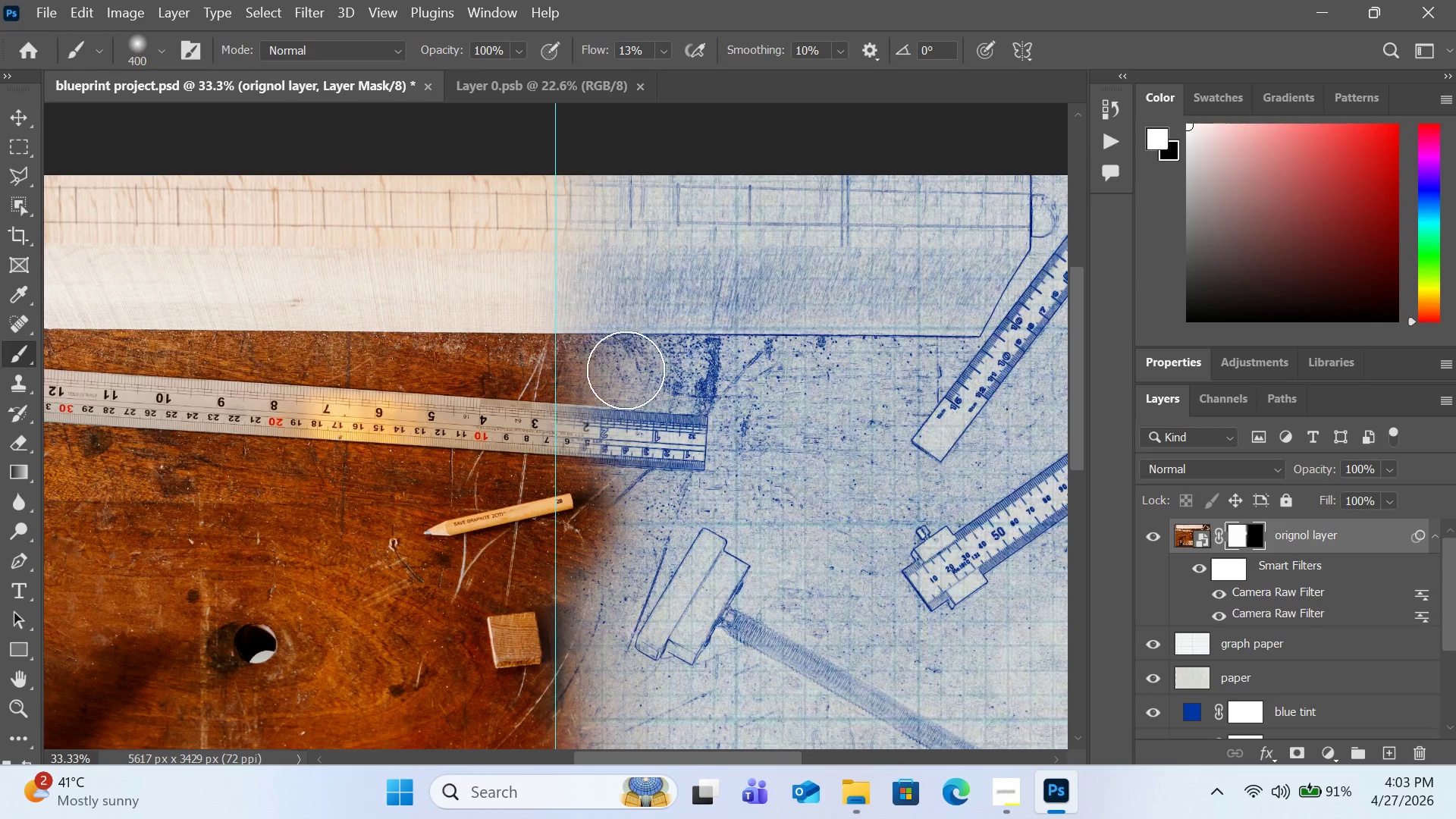 
scroll: coordinate [748, 474], scroll_direction: down, amount: 7.0
 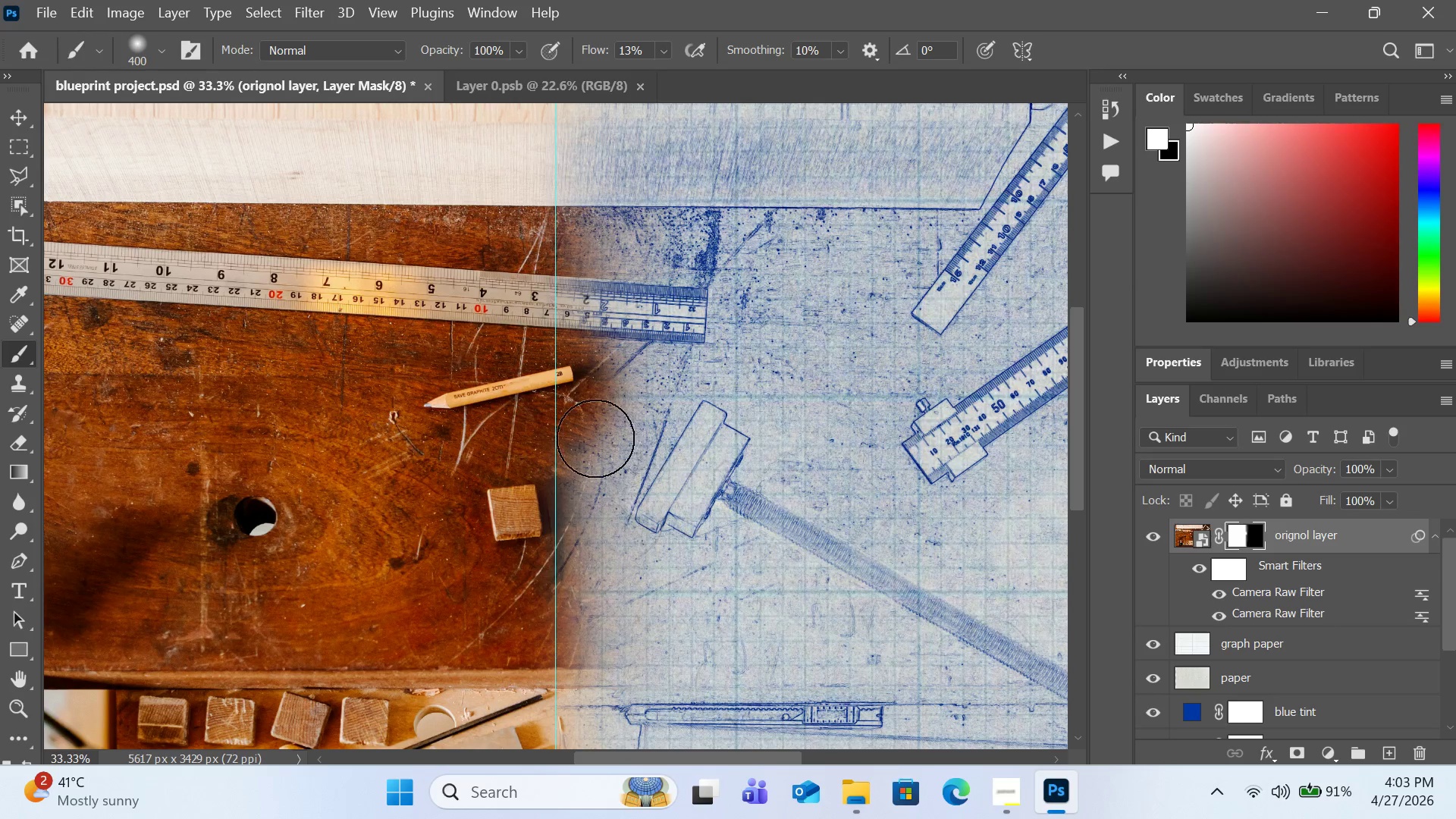 
left_click_drag(start_coordinate=[572, 398], to_coordinate=[566, 629])
 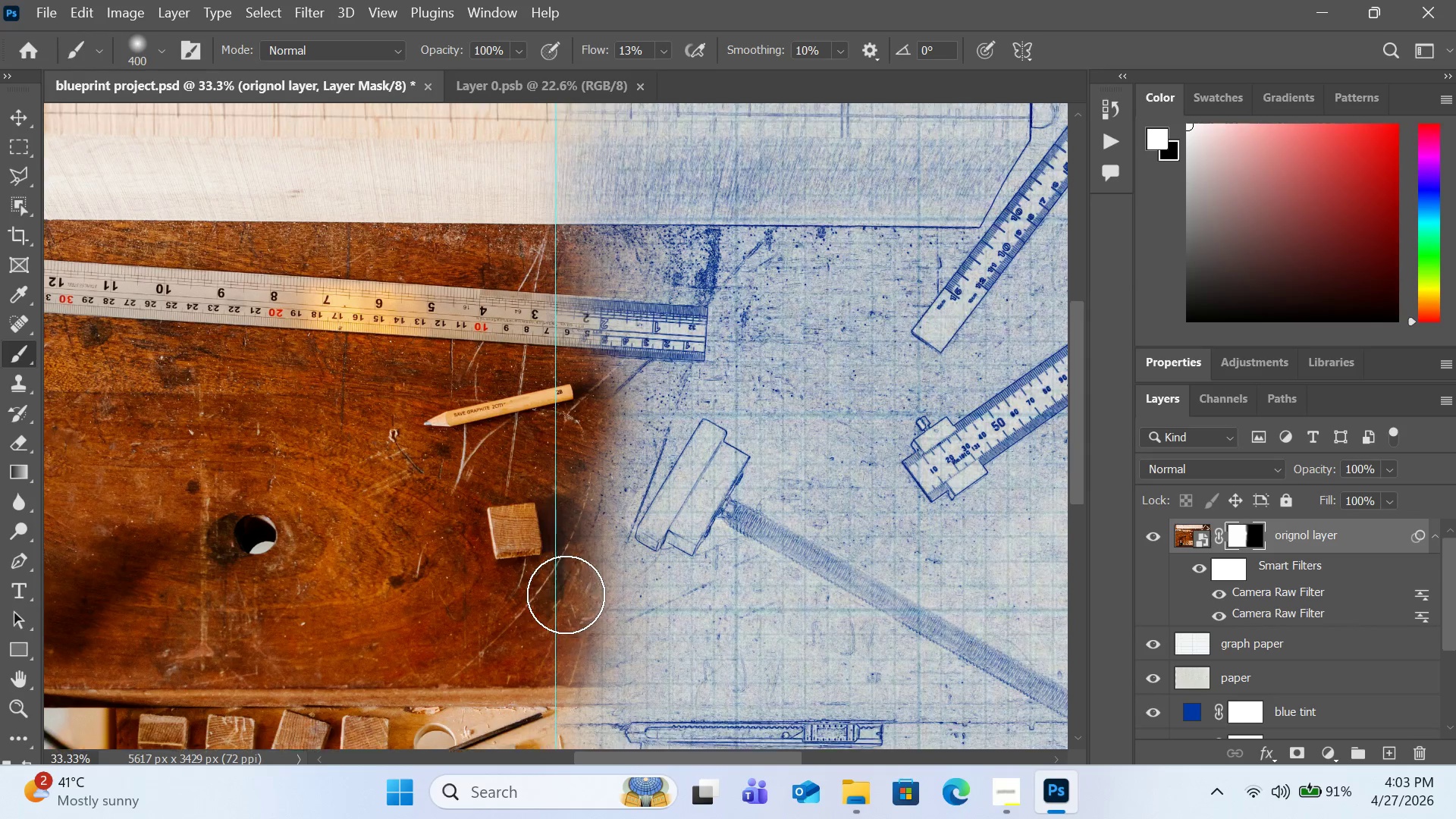 
scroll: coordinate [566, 595], scroll_direction: up, amount: 6.0
 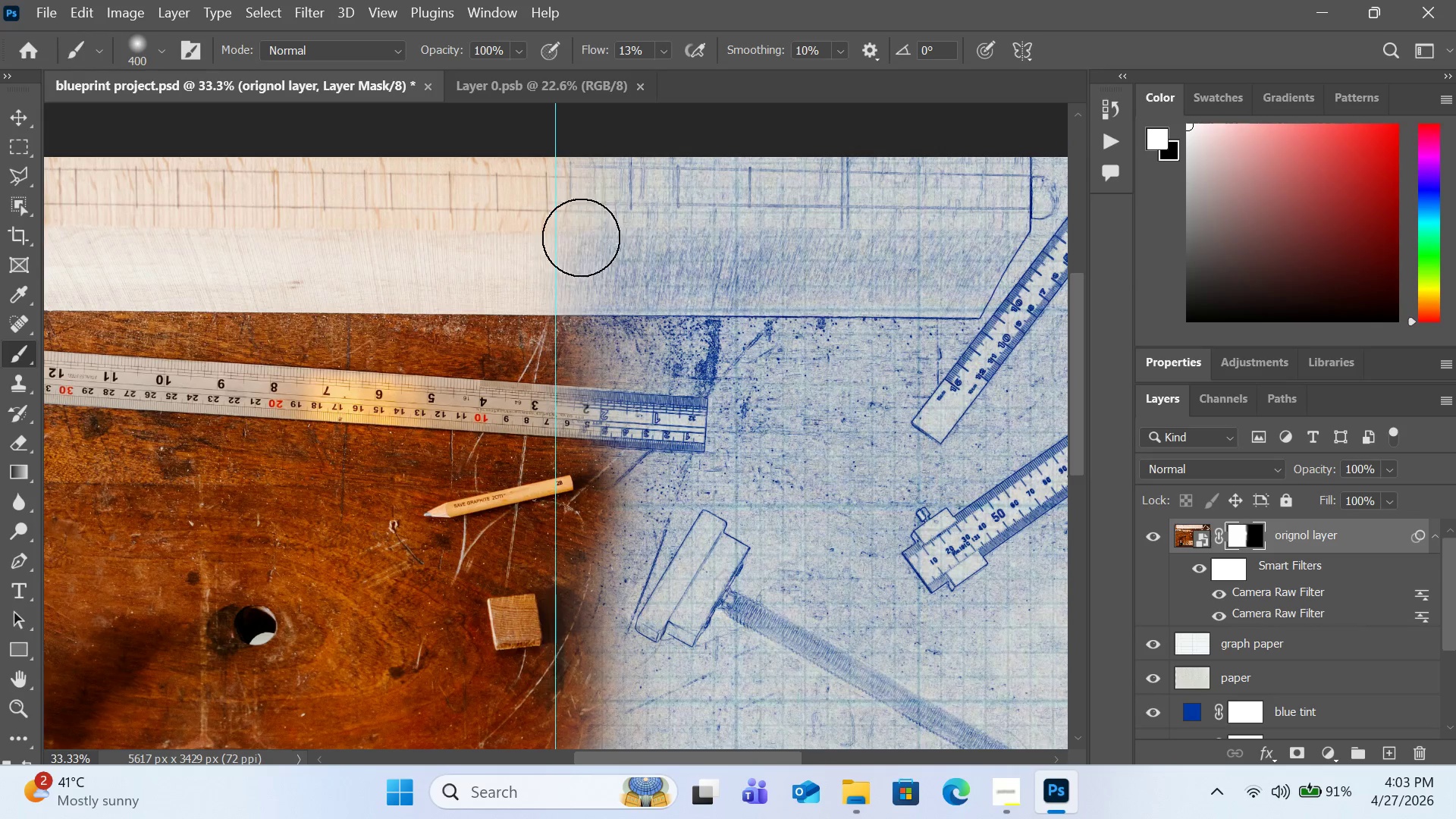 
hold_key(key=ShiftLeft, duration=2.92)
left_click([585, 177])
 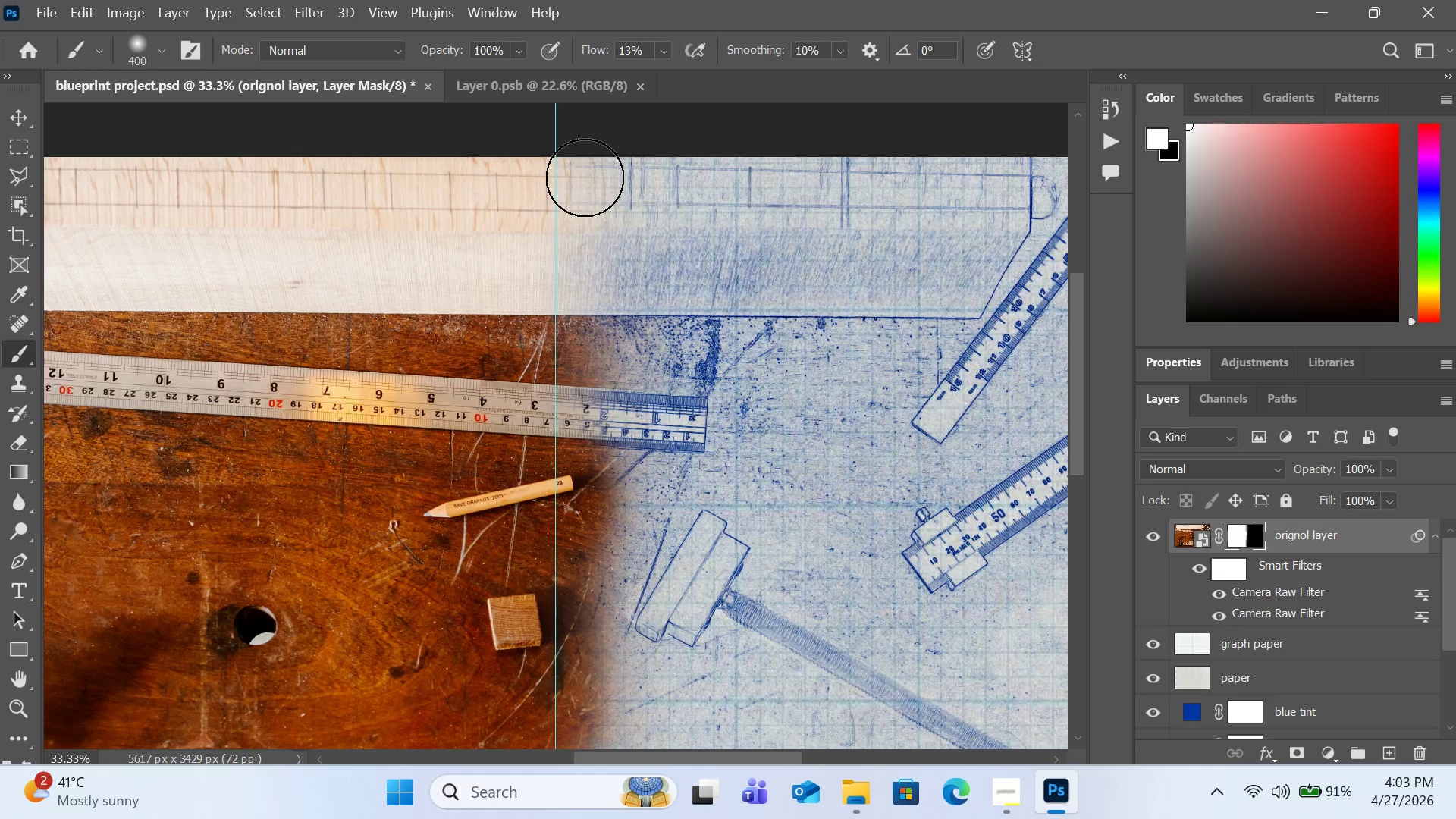 
double_click([585, 177])
 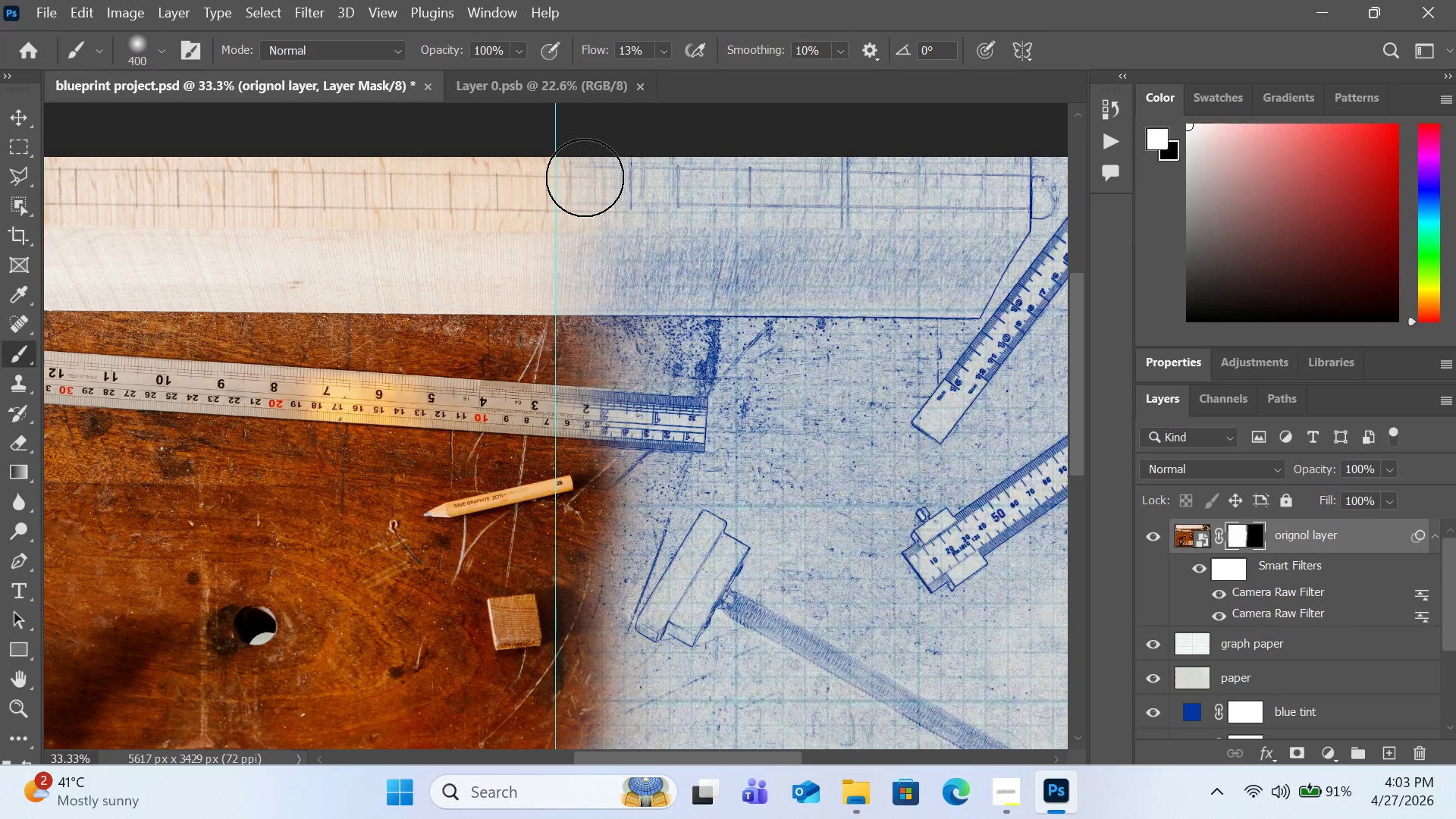 
triple_click([585, 177])
 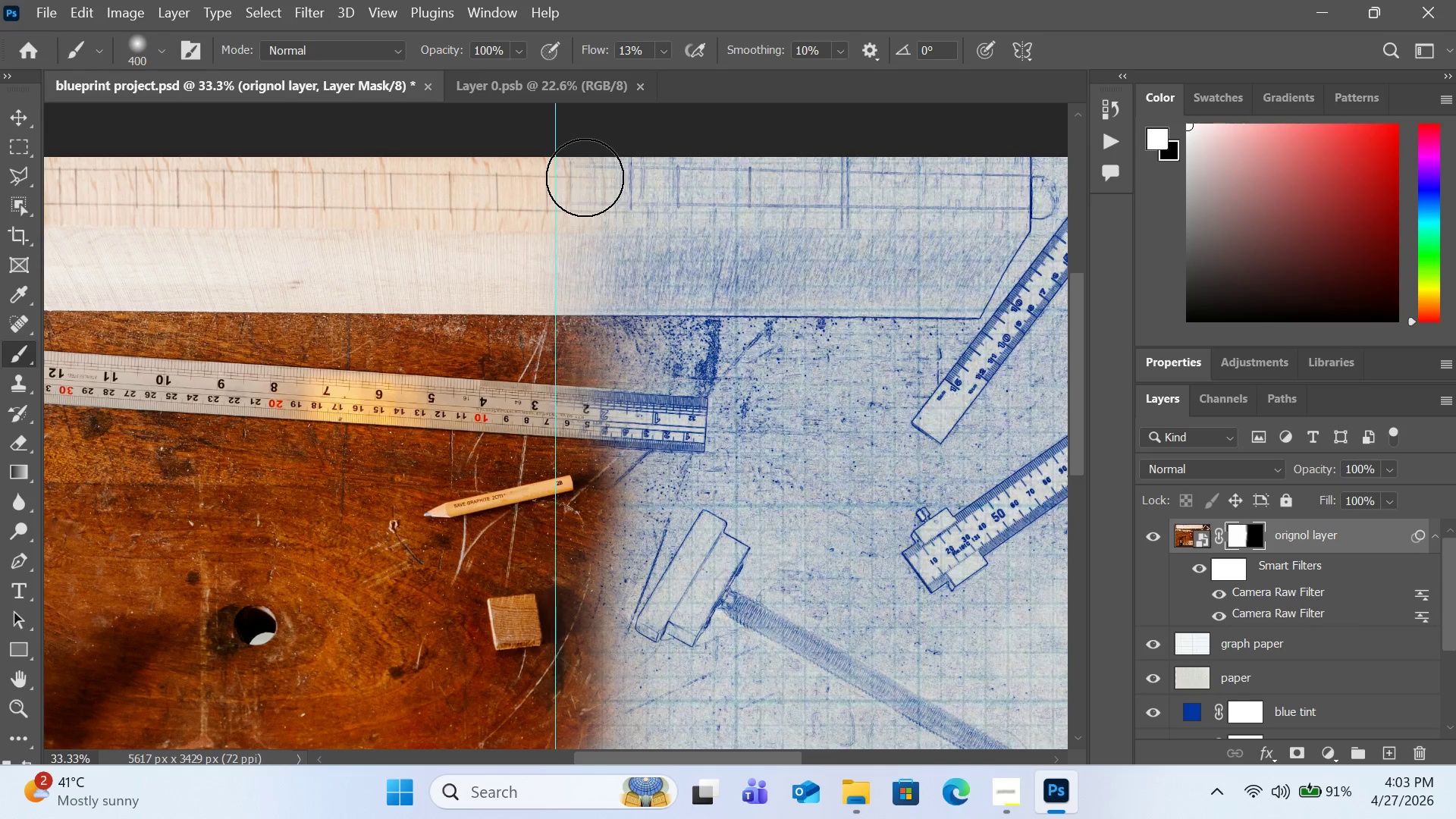 
triple_click([585, 177])
 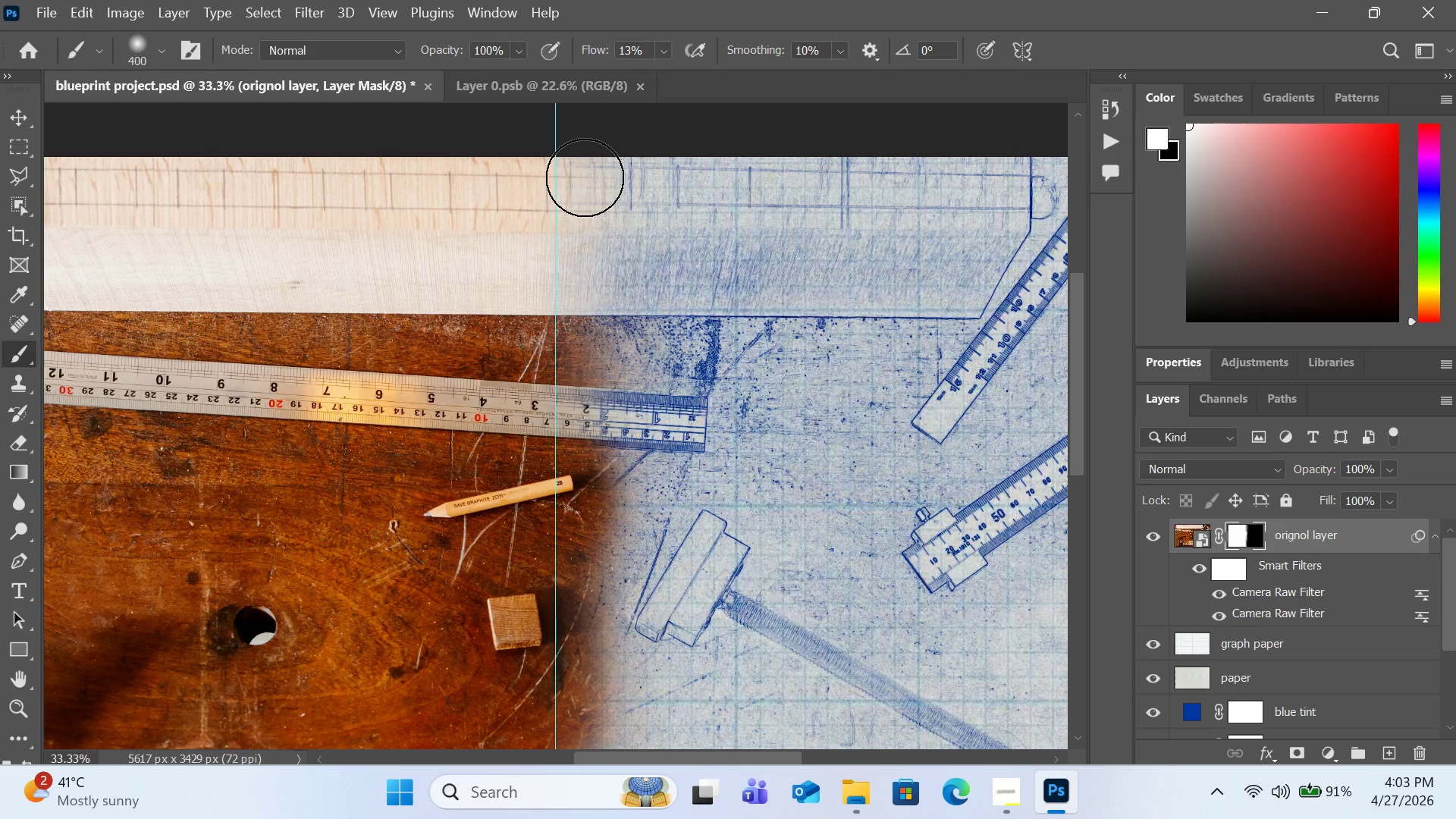 
triple_click([585, 177])
 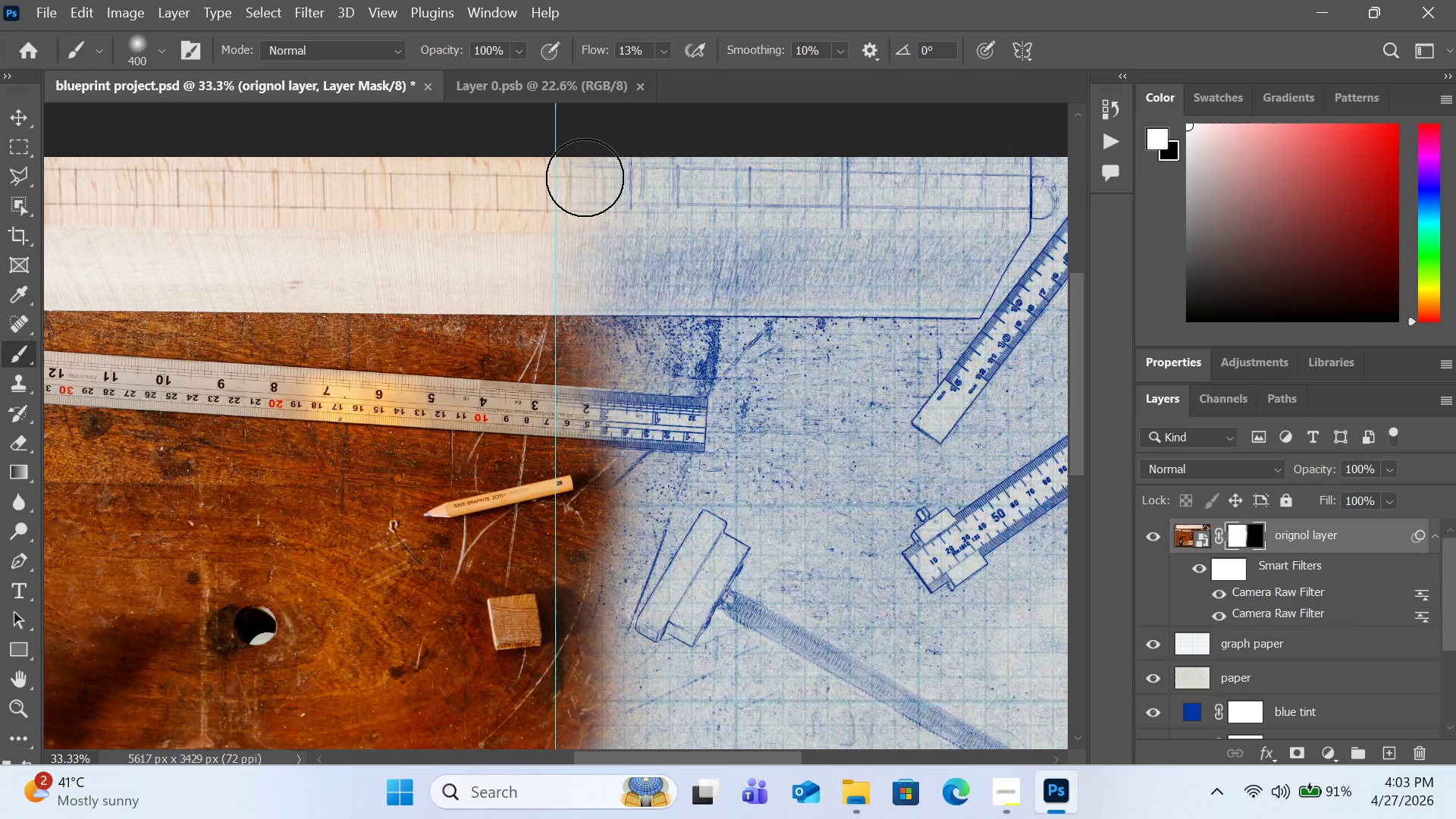 
hold_key(key=ShiftLeft, duration=0.5)
left_click([585, 177])
 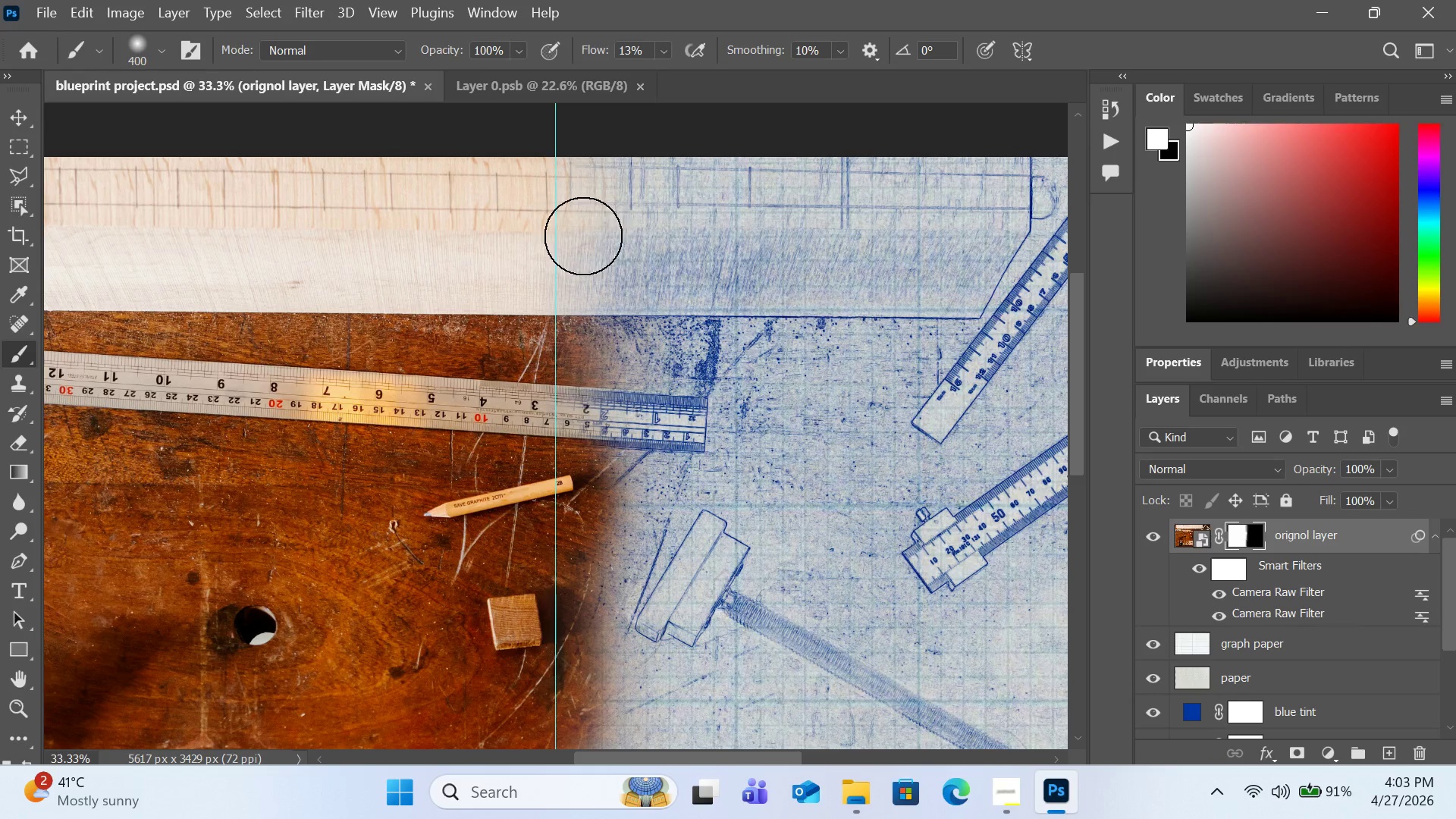 
scroll: coordinate [585, 366], scroll_direction: down, amount: 10.0
 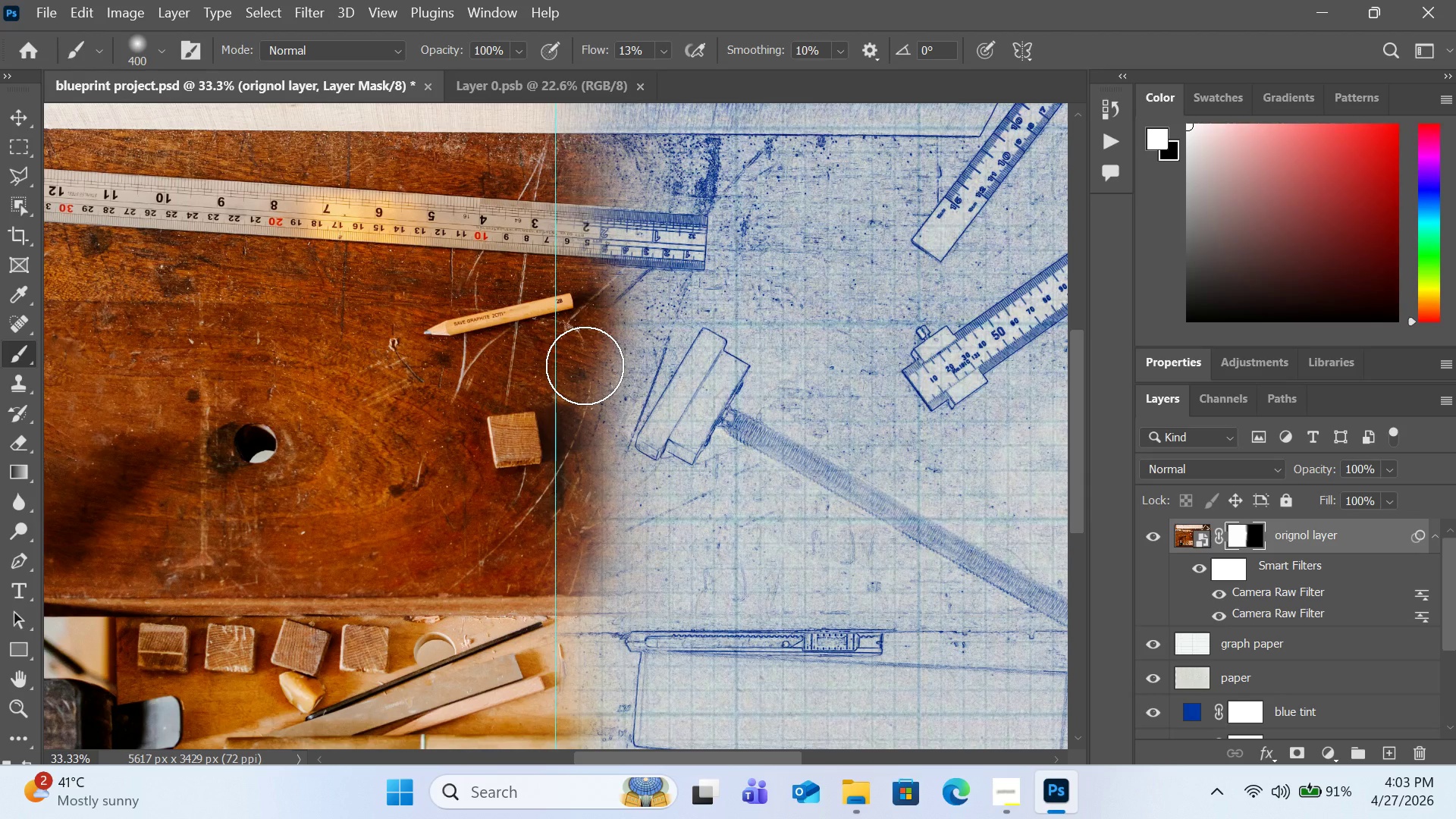 
left_click_drag(start_coordinate=[585, 366], to_coordinate=[584, 551])
 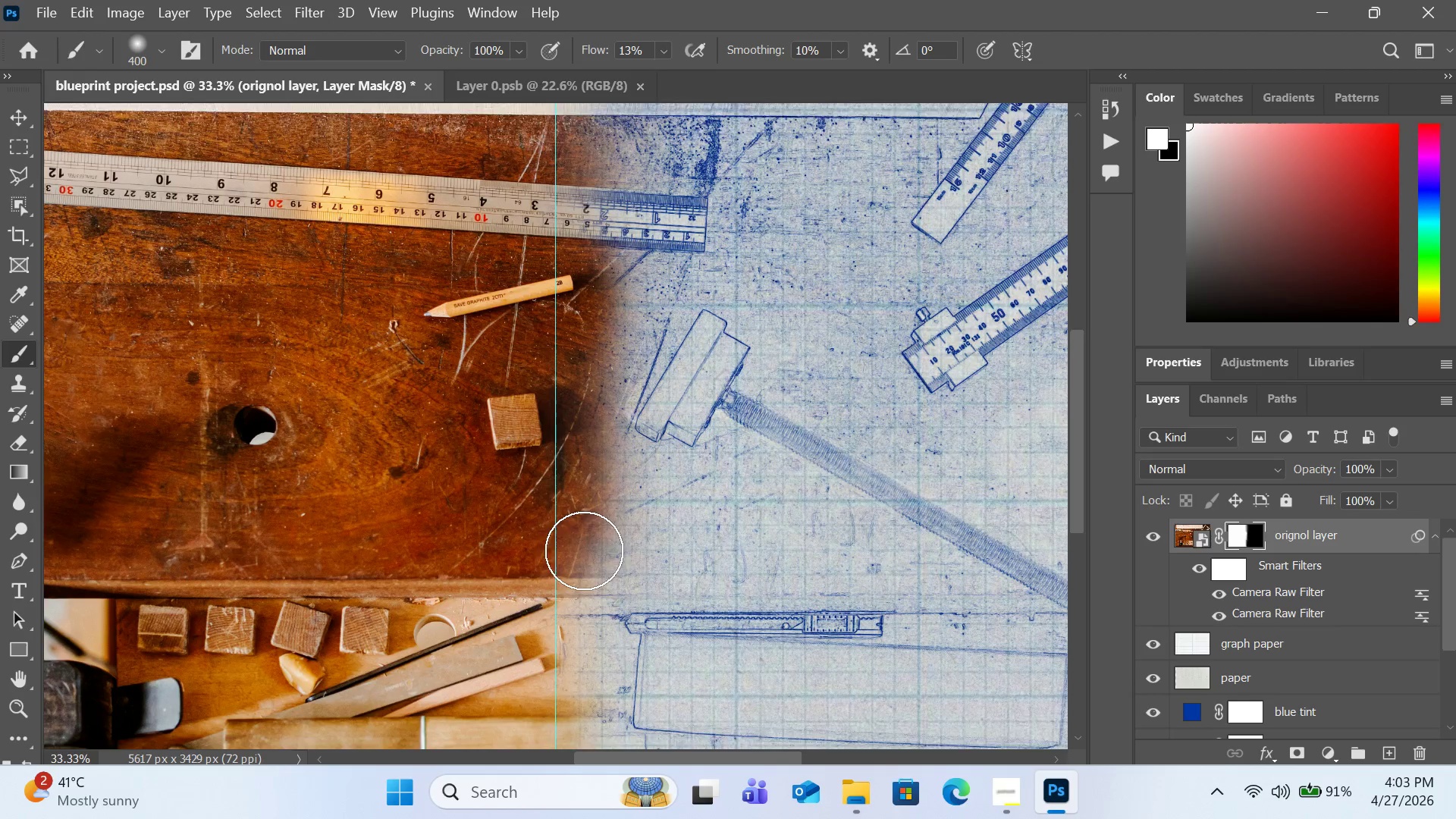 
left_click_drag(start_coordinate=[579, 507], to_coordinate=[577, 606])
 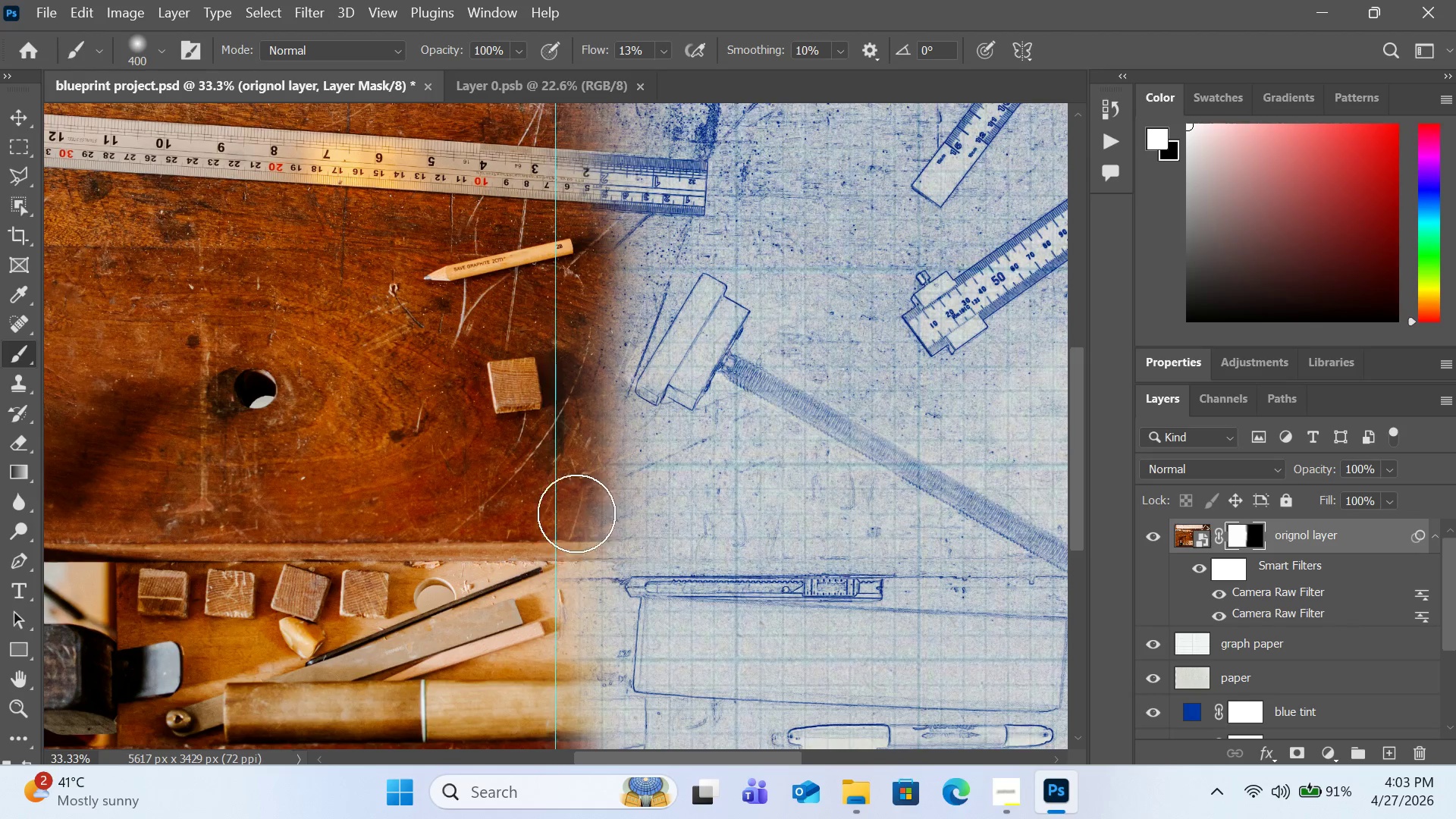 
scroll: coordinate [584, 551], scroll_direction: down, amount: 3.0
 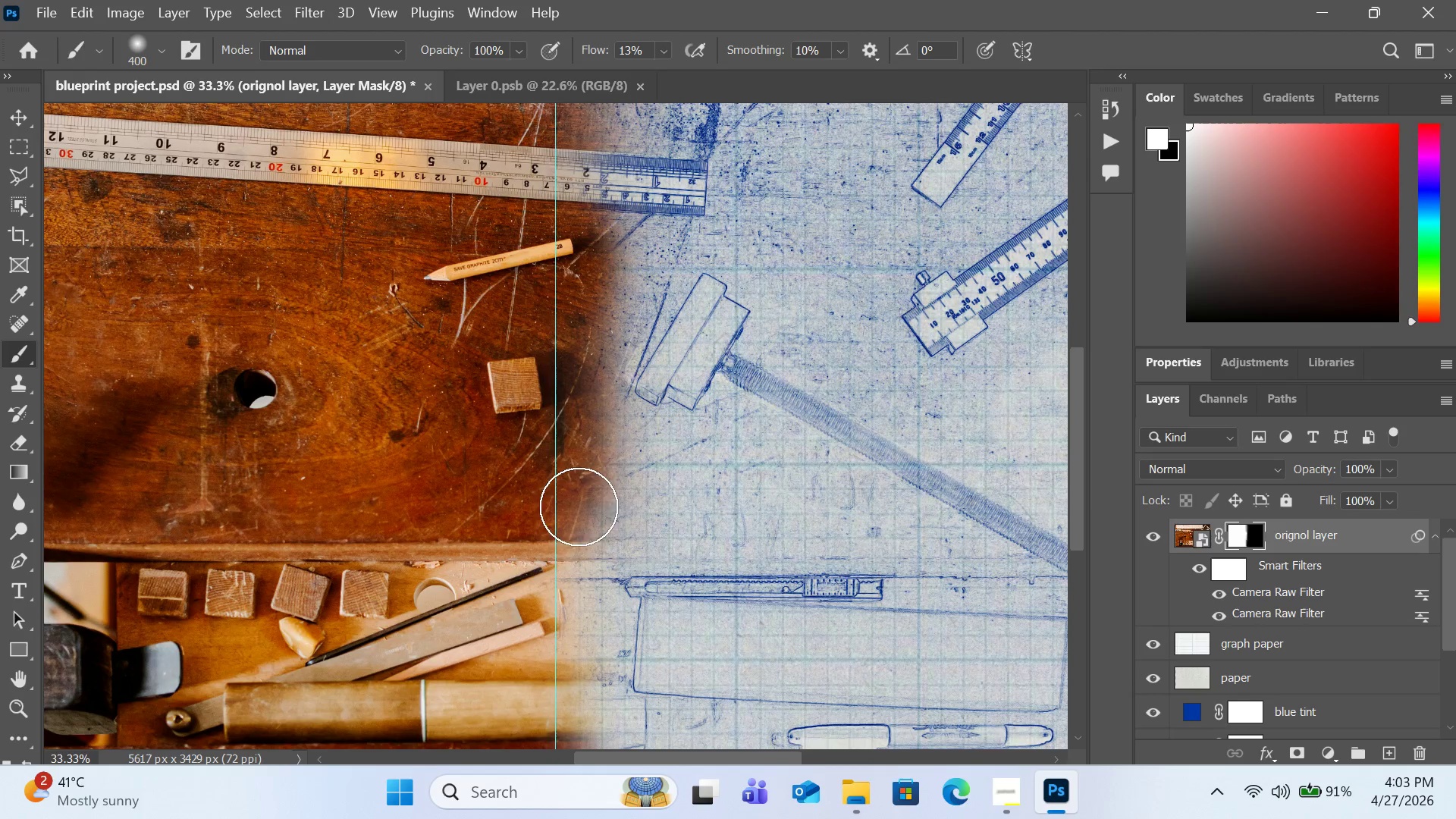 
left_click_drag(start_coordinate=[576, 411], to_coordinate=[585, 625])
 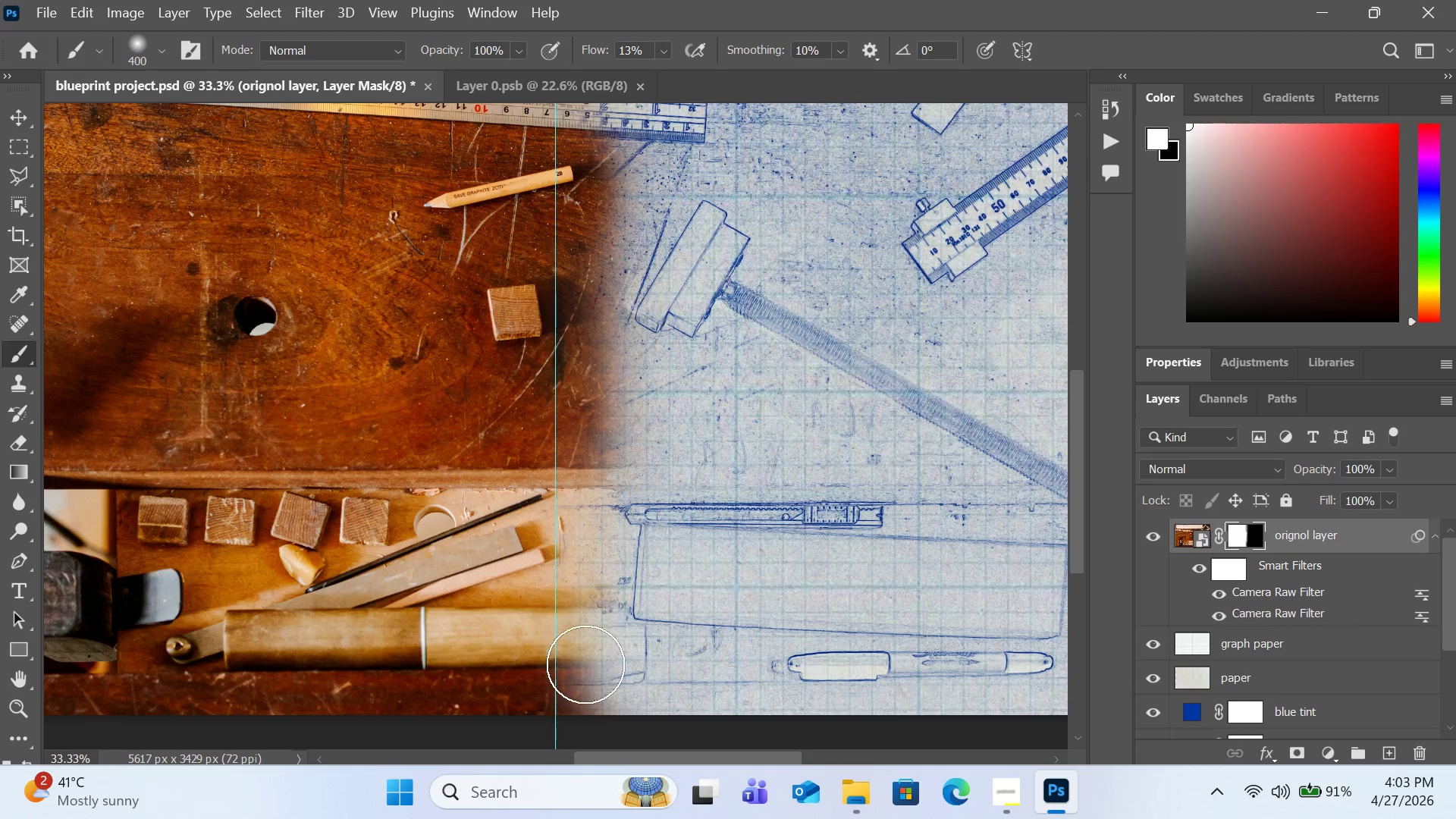 
scroll: coordinate [575, 500], scroll_direction: down, amount: 4.0
 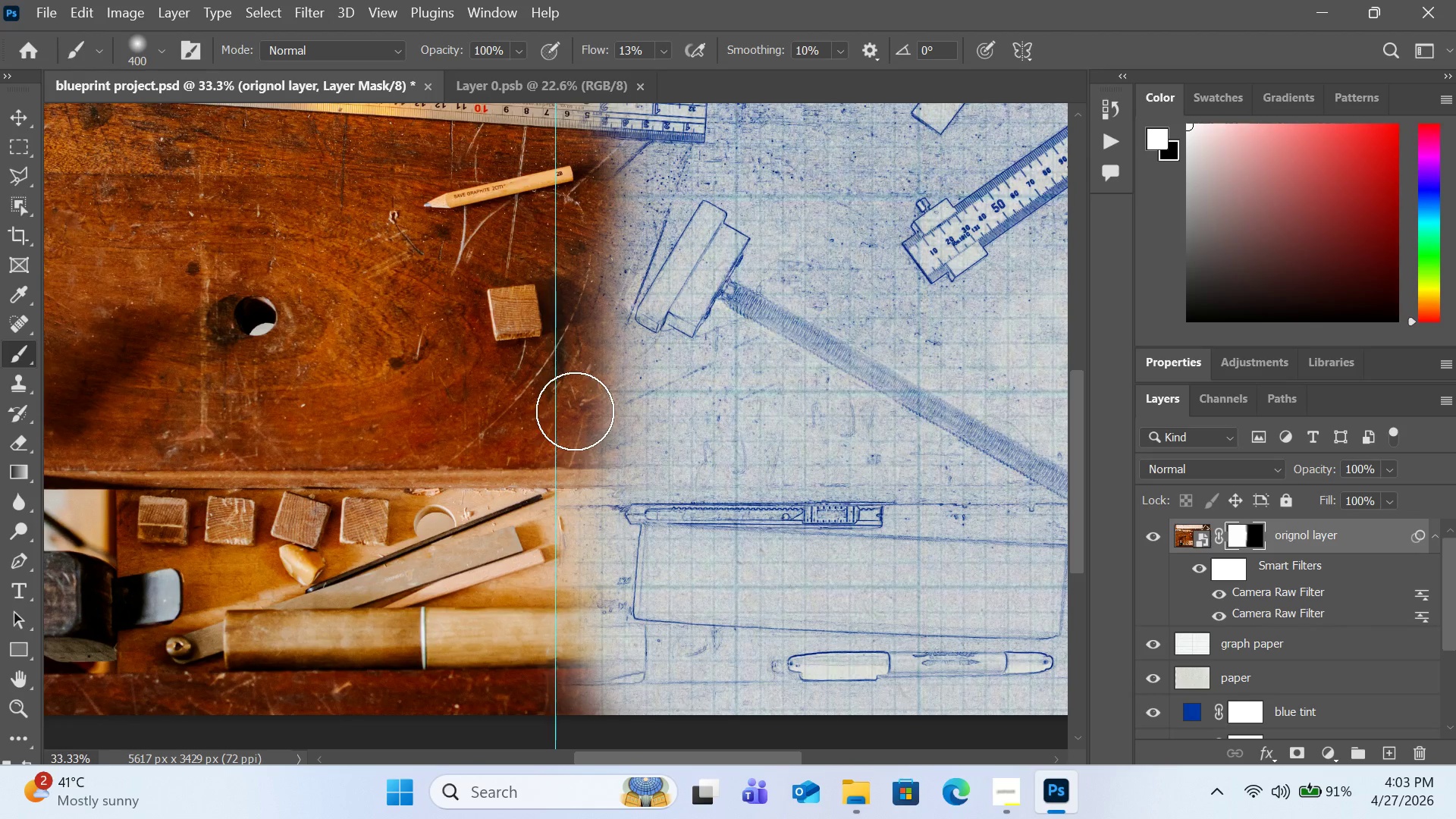 
hold_key(key=ShiftLeft, duration=3.83)
left_click([585, 707])
 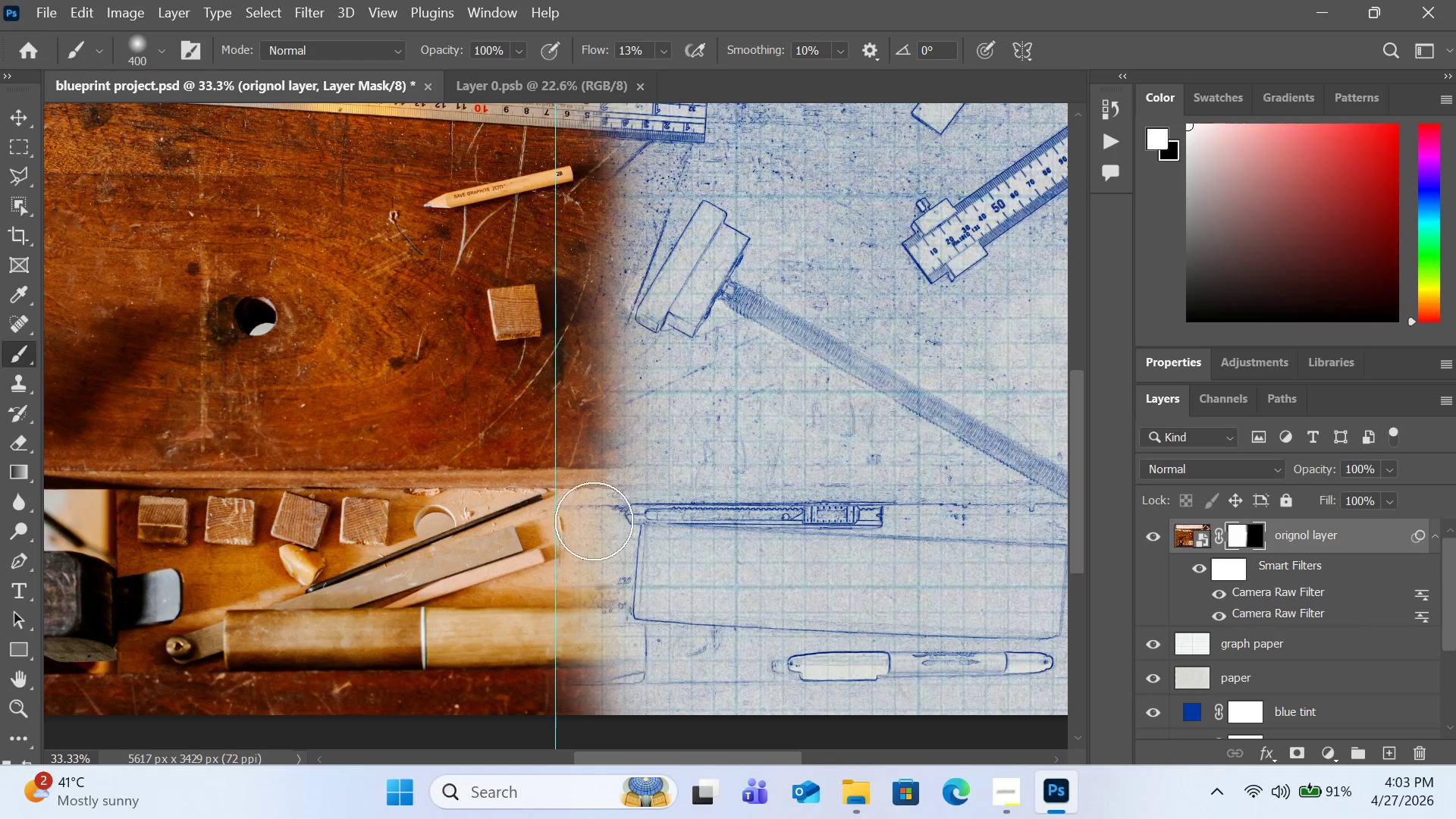 
left_click([594, 441])
 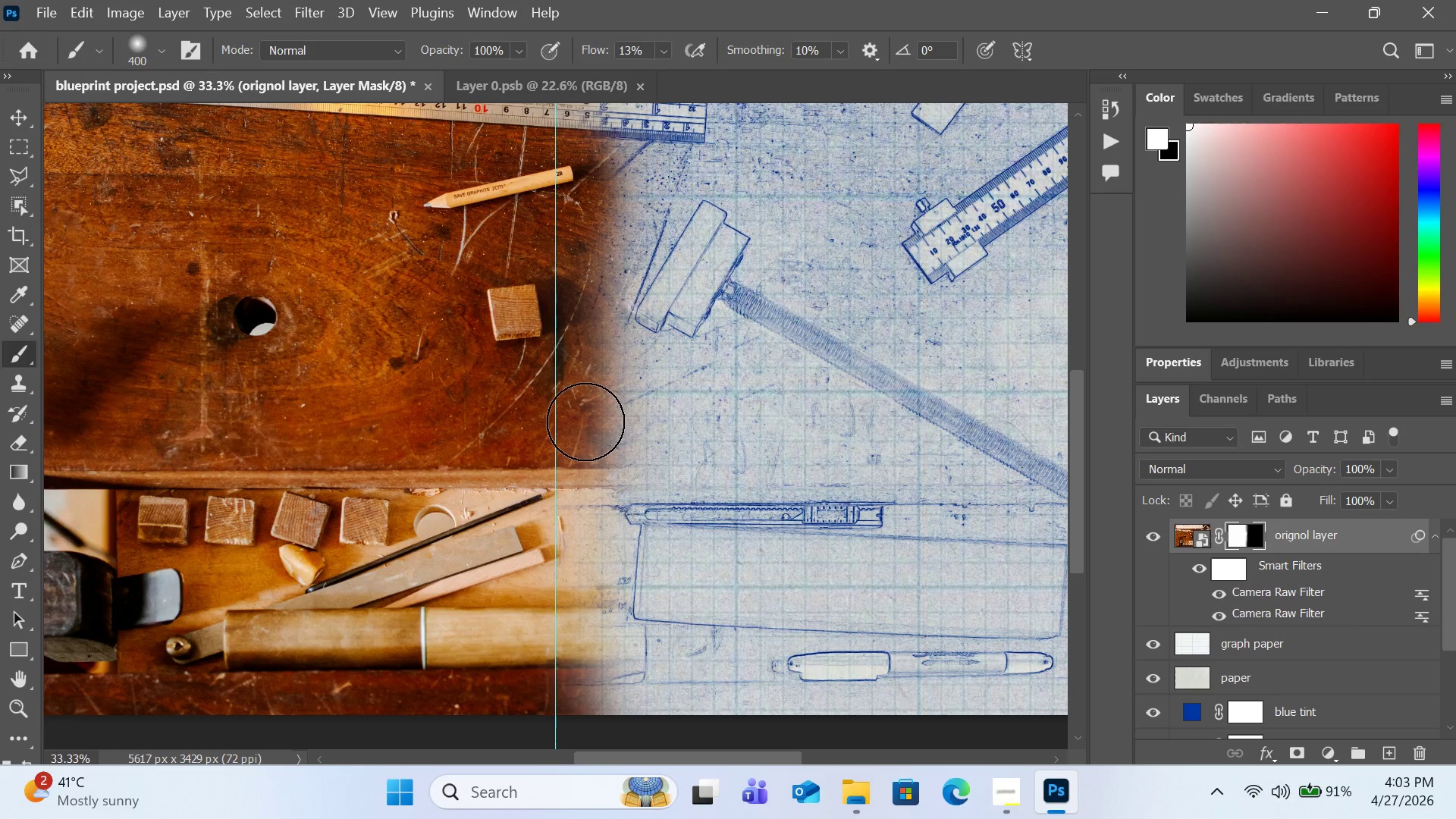 
left_click([585, 422])
 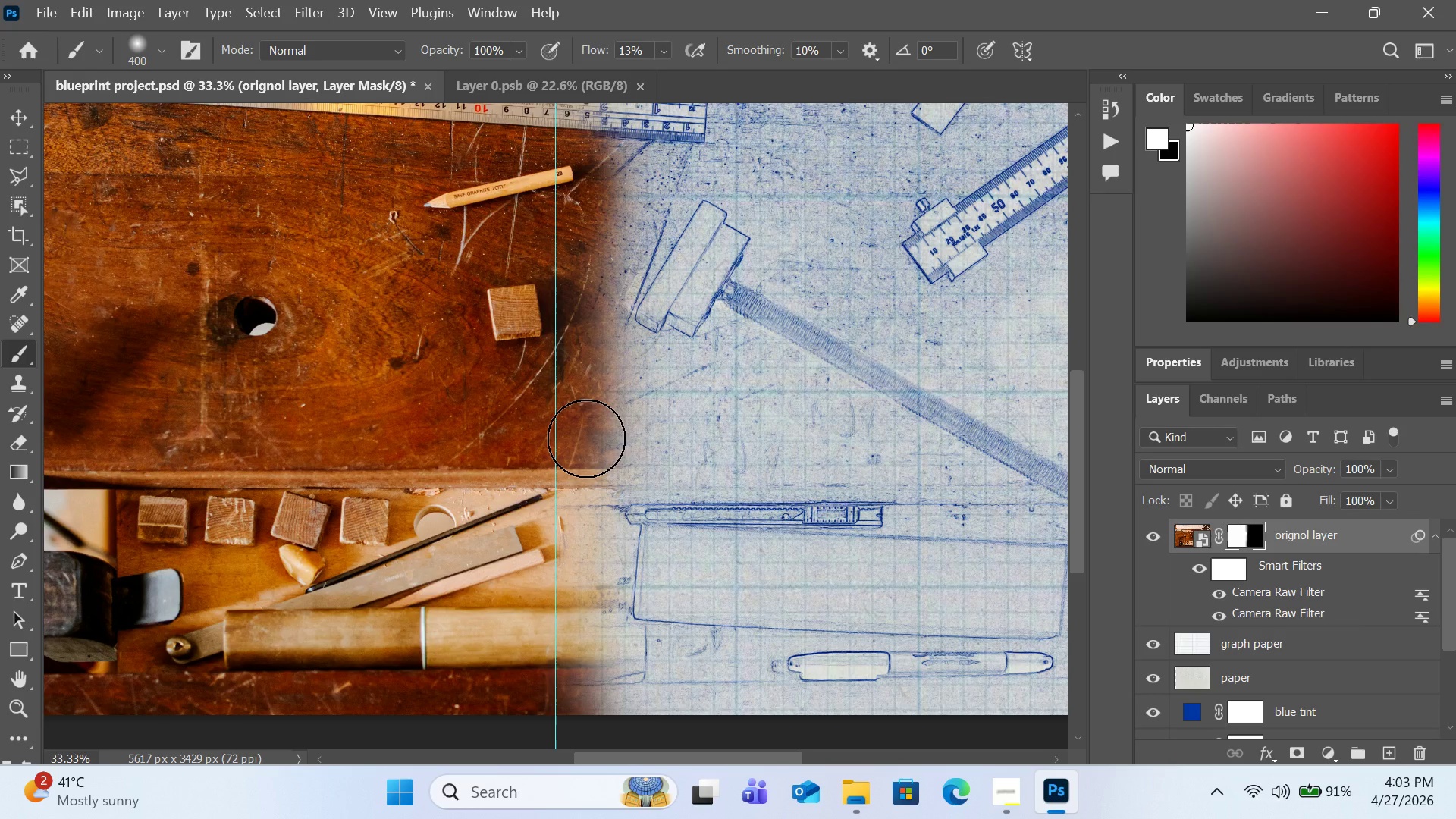 
hold_key(key=ShiftLeft, duration=0.48)
left_click([586, 438])
 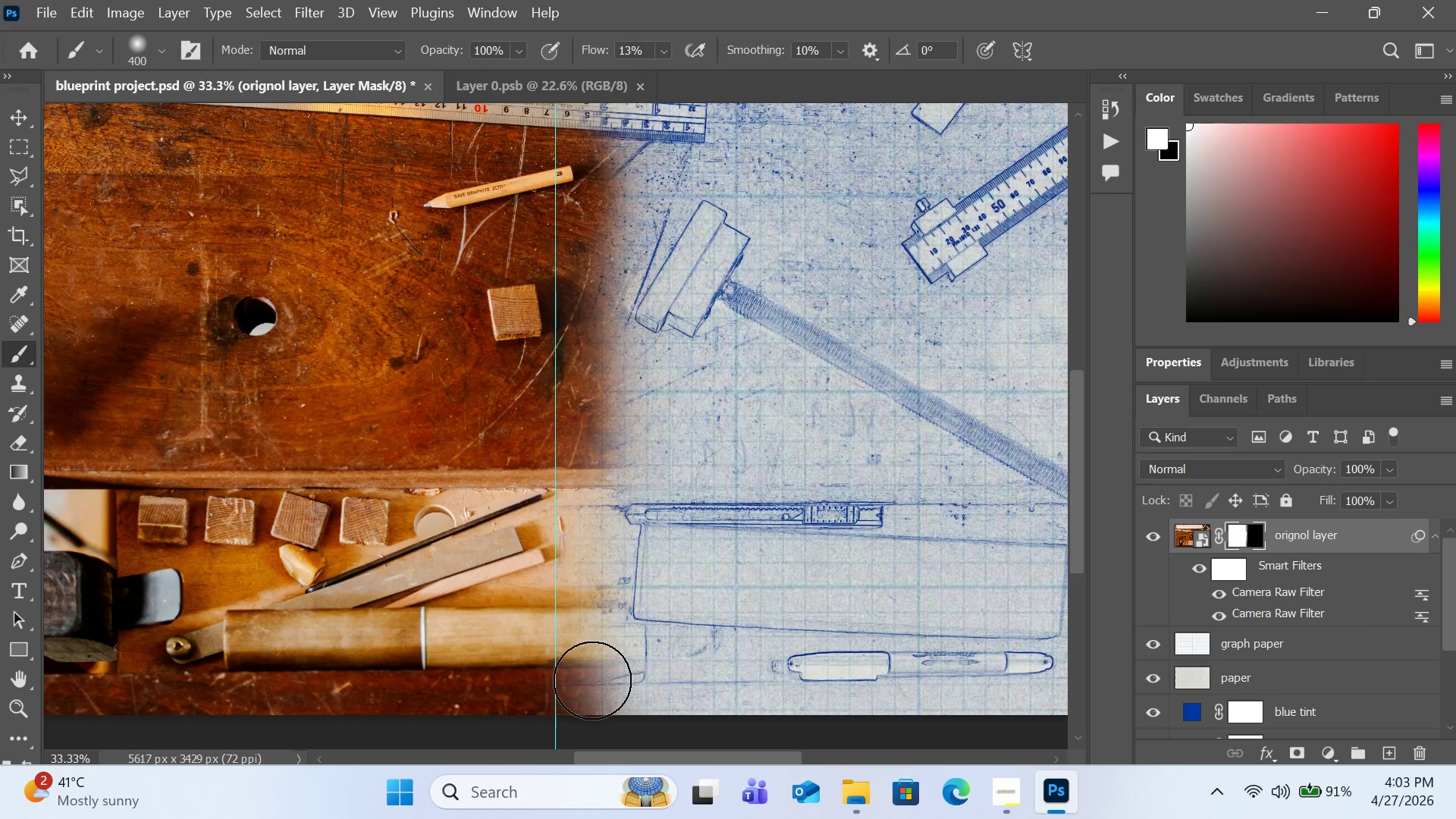 
hold_key(key=ShiftLeft, duration=1.77)
left_click([588, 694])
 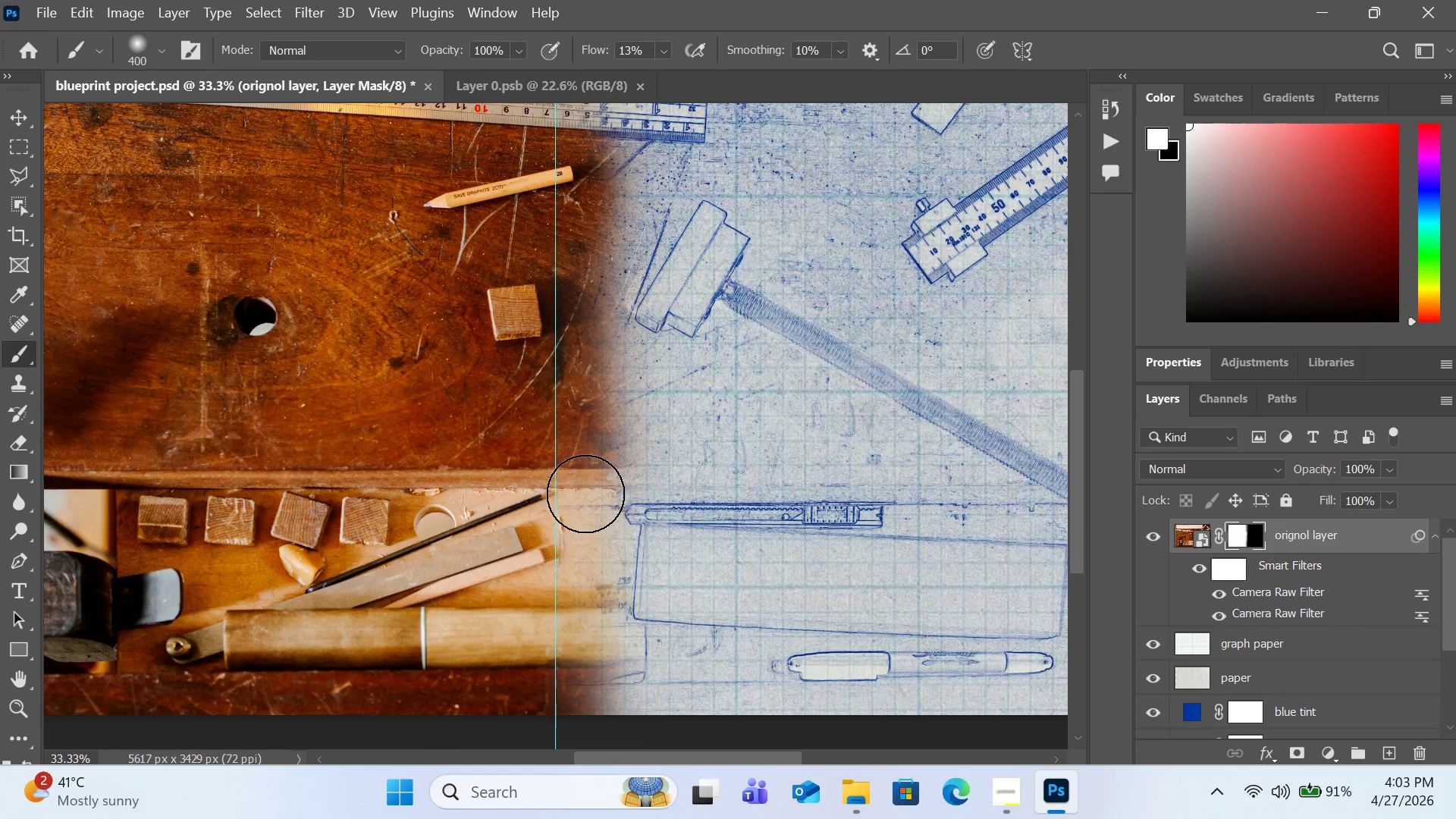 
left_click_drag(start_coordinate=[578, 450], to_coordinate=[582, 426])
 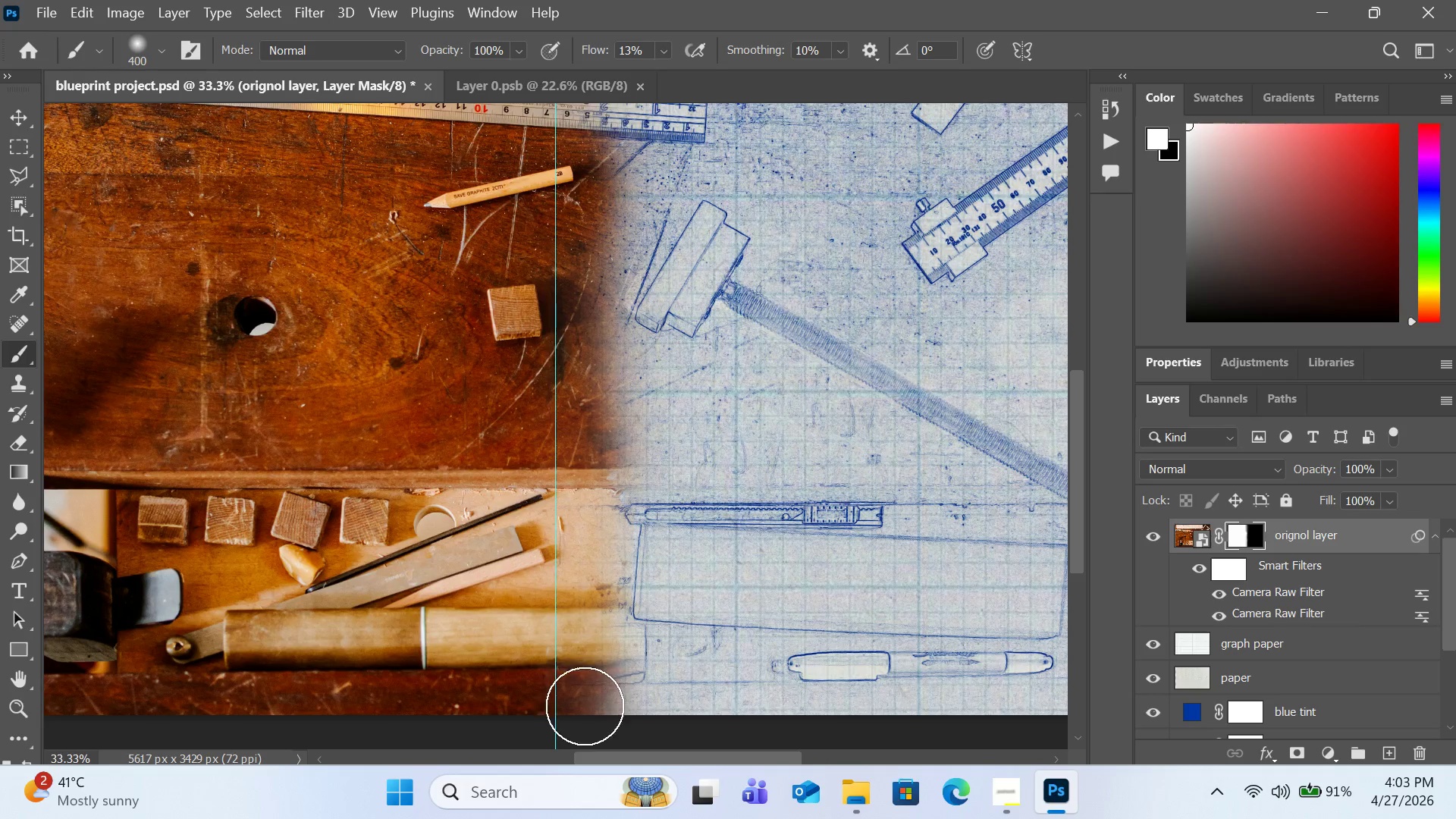 
hold_key(key=ShiftLeft, duration=0.45)
left_click([585, 713])
 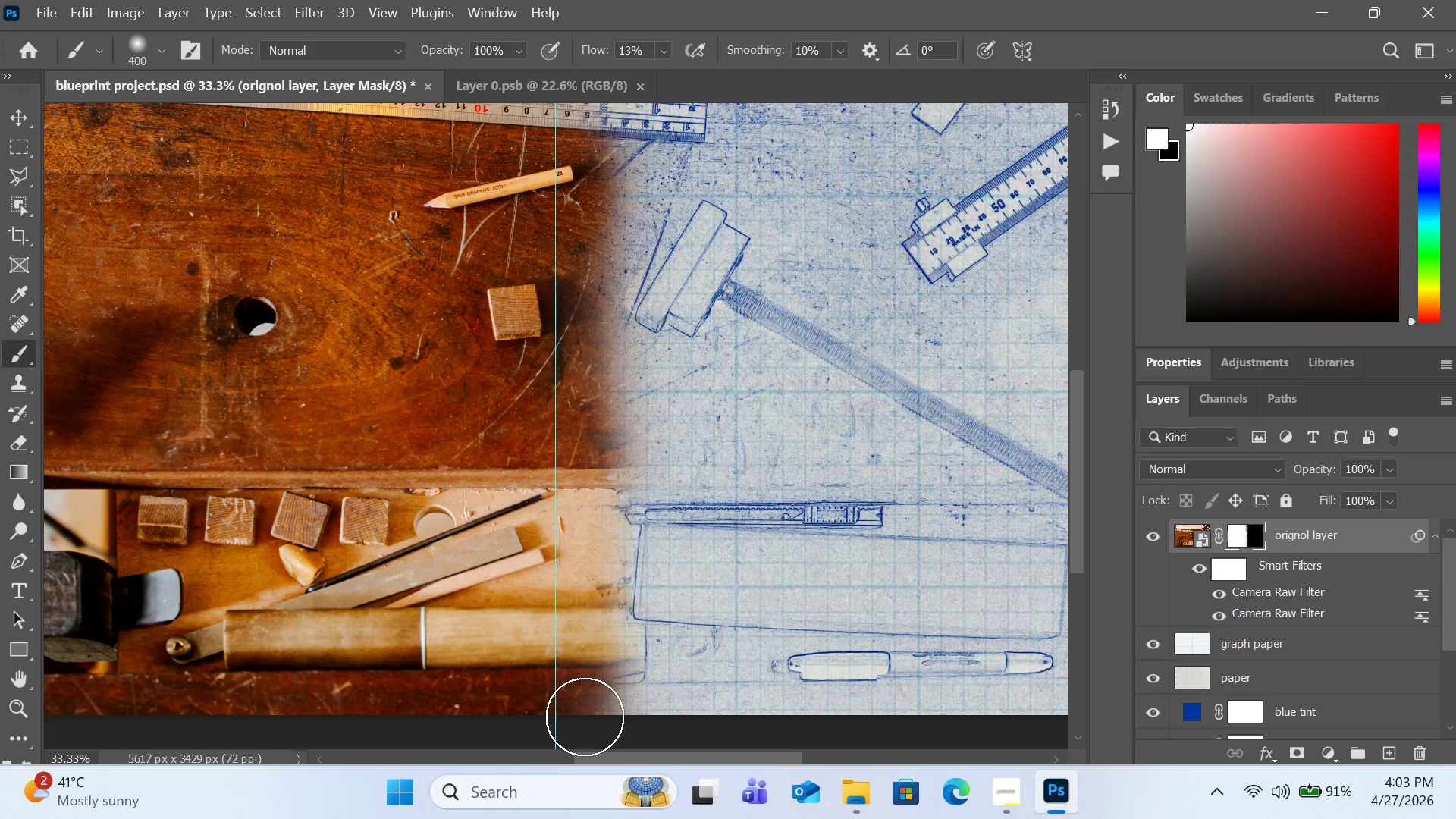 
left_click([585, 720])
 